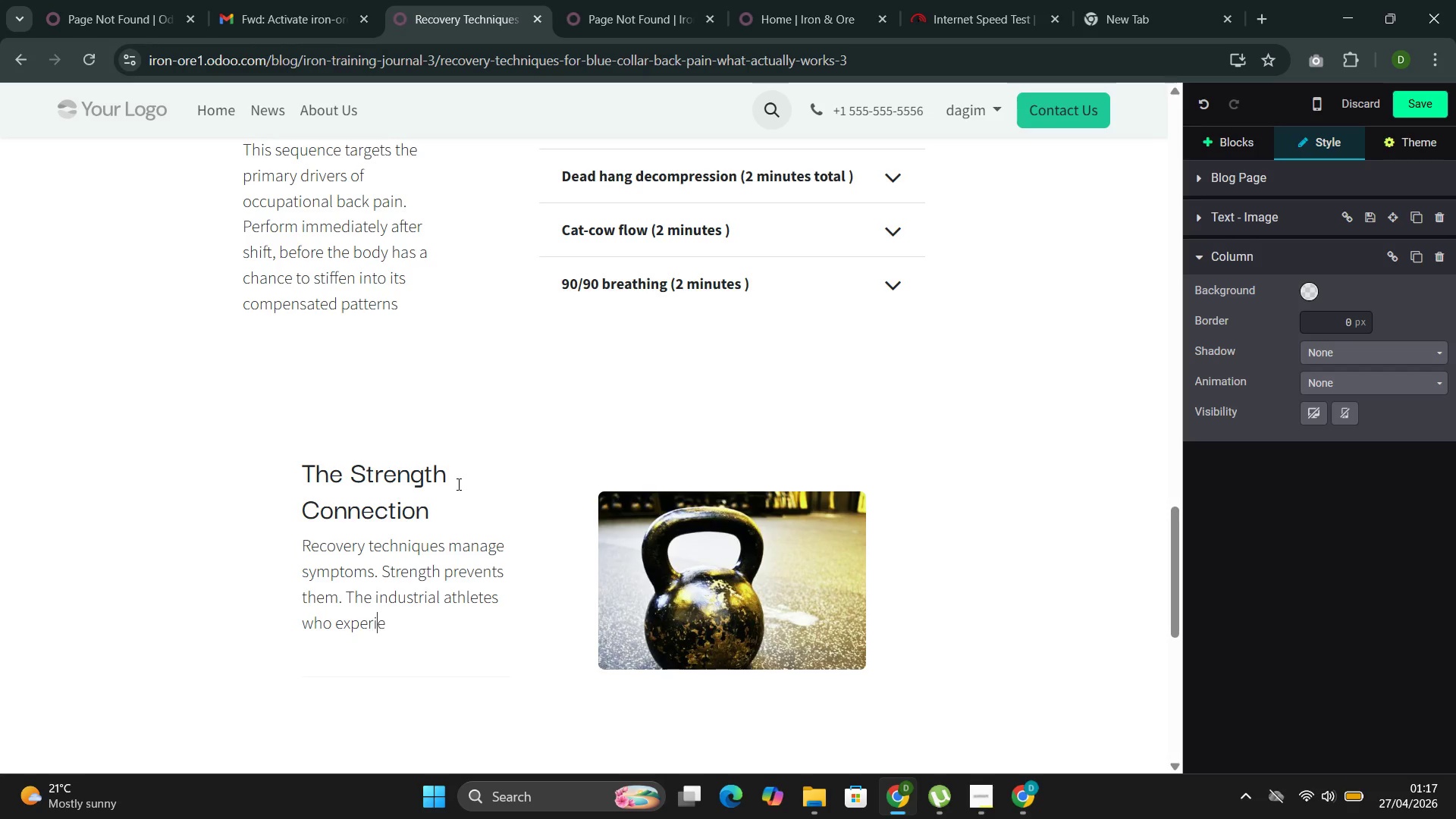 
key(ArrowRight)
 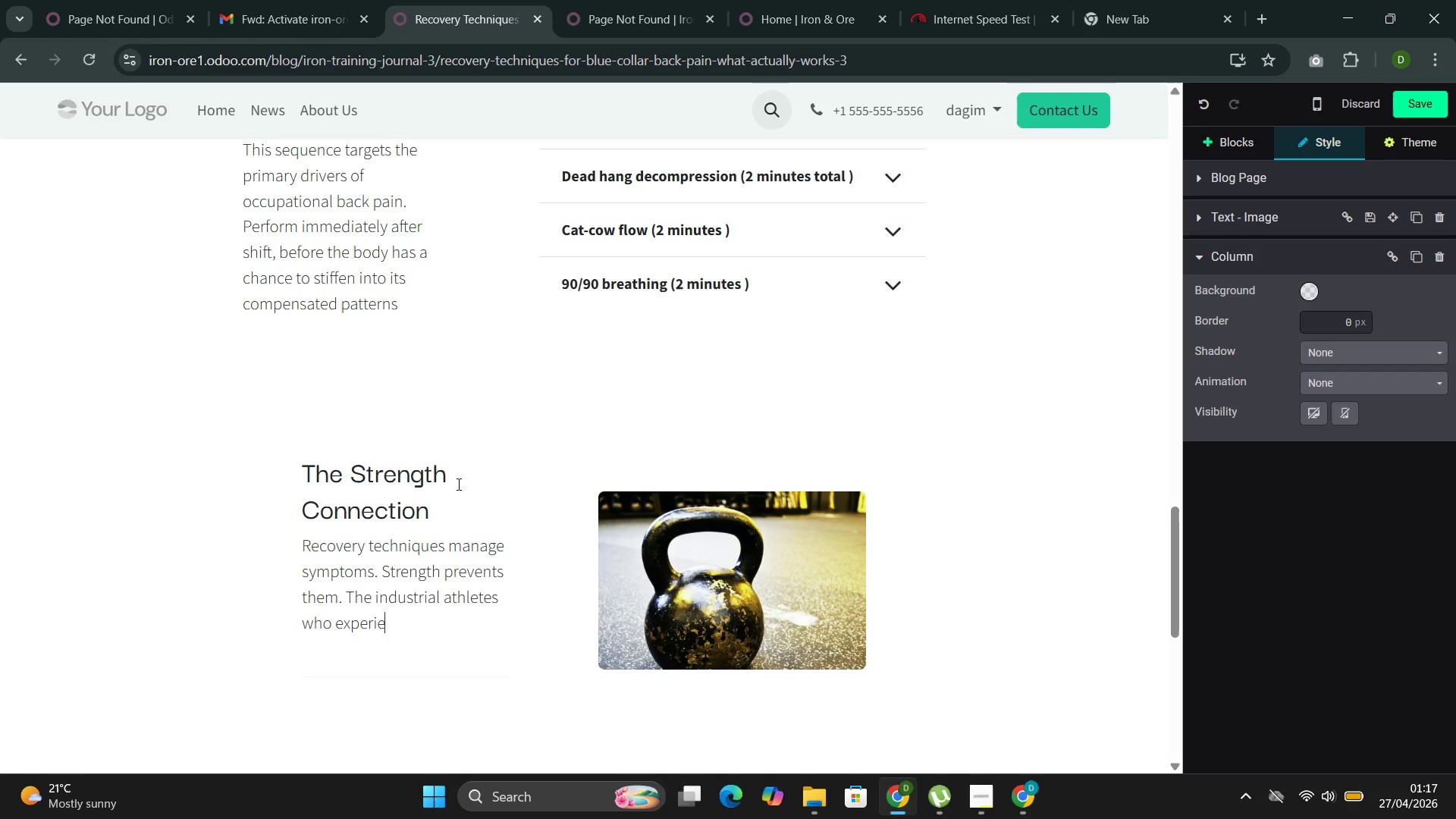 
key(ArrowRight)
 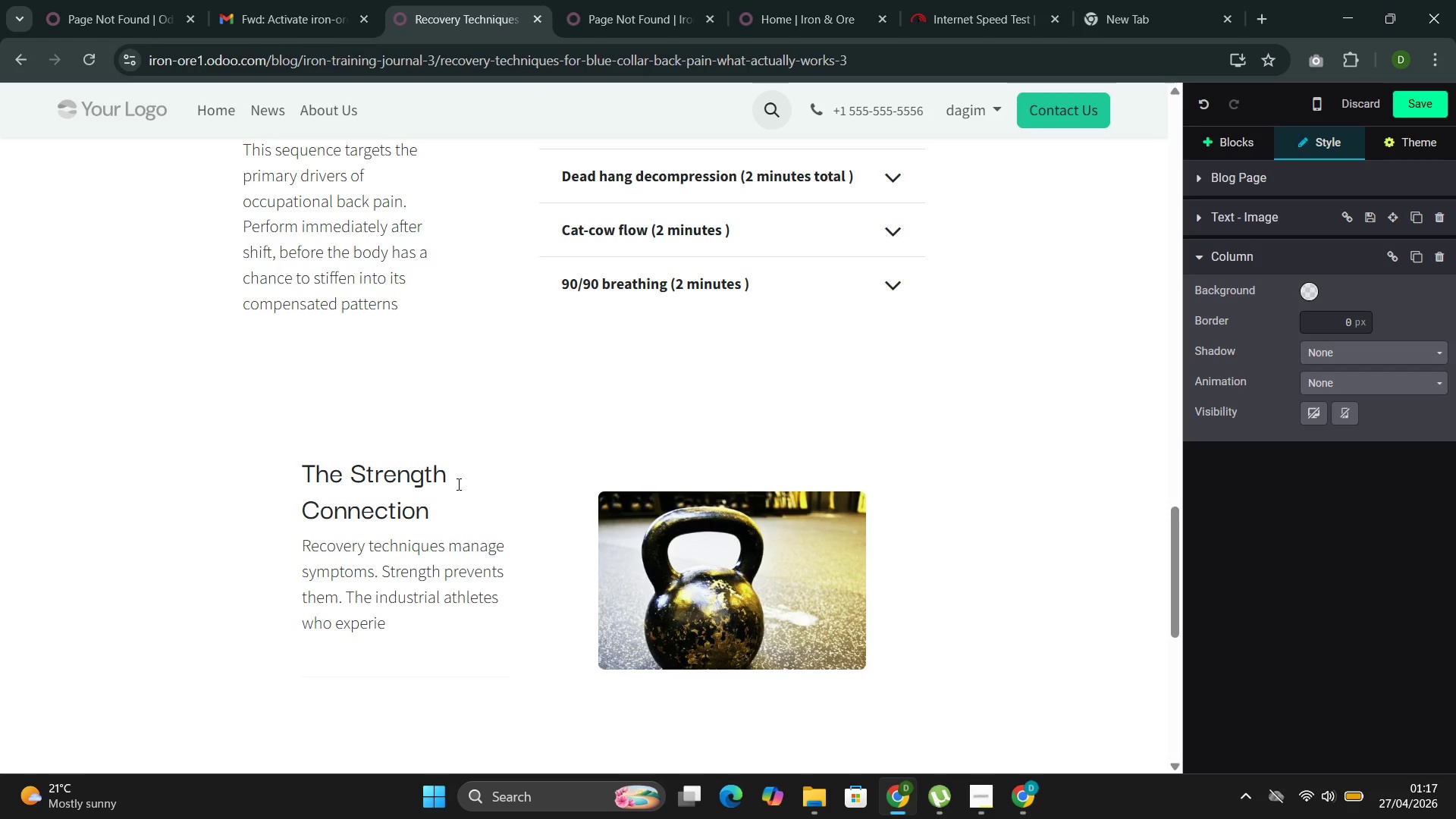 
type(m)
key(Backspace)
type(nce the least back pain are those who maintain adw)
key(Backspace)
type(equar)
key(Backspace)
type(te core strenght)
key(Backspace)
key(Backspace)
type(th, hip moni)
key(Backspace)
key(Backspace)
type(bility, and posterior chain)
 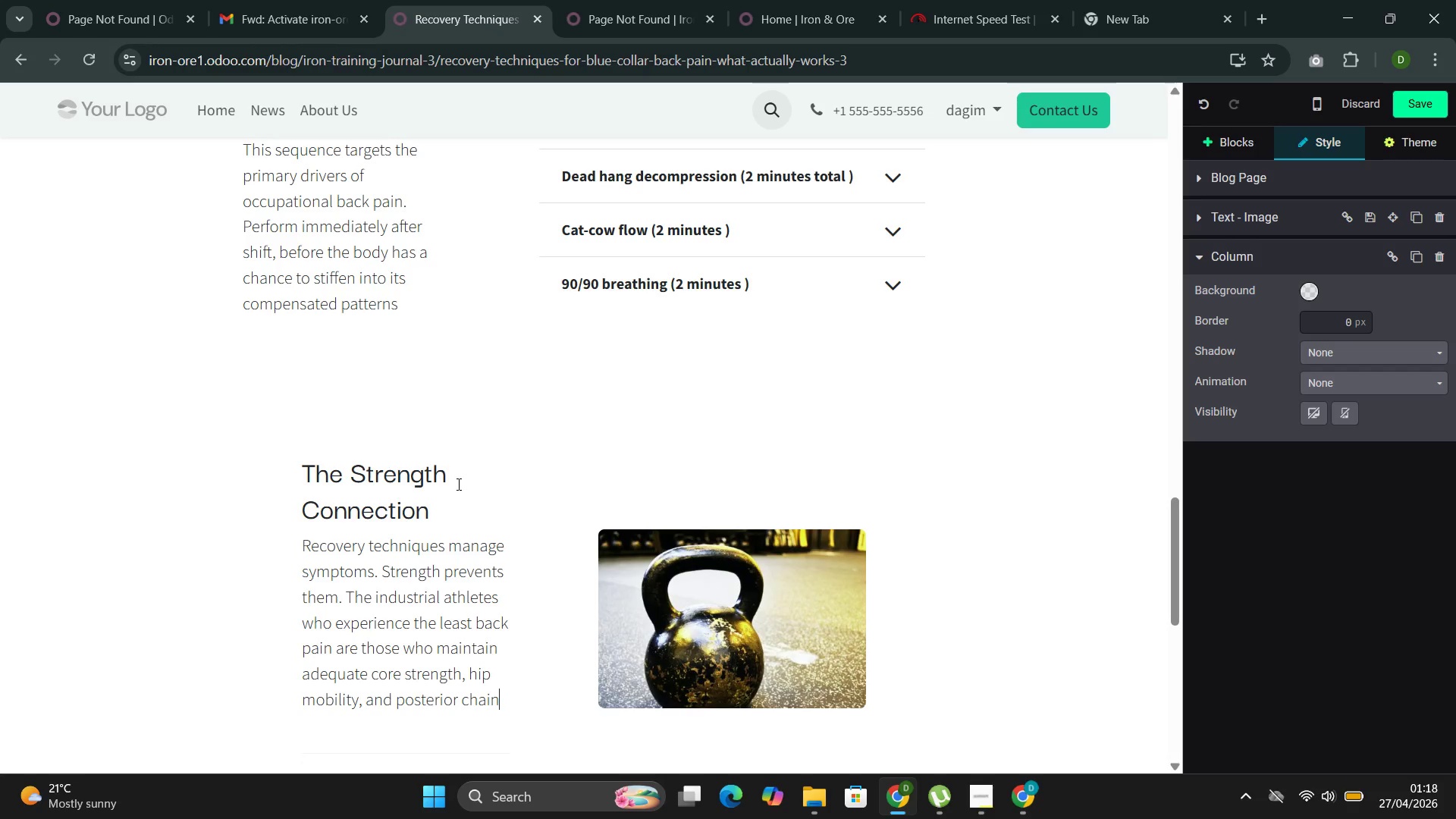 
type( development. At Iron & Ore )
key(Backspace)
type(, our programming for tradespeople empgasizes these area specifically--not for aethe)
 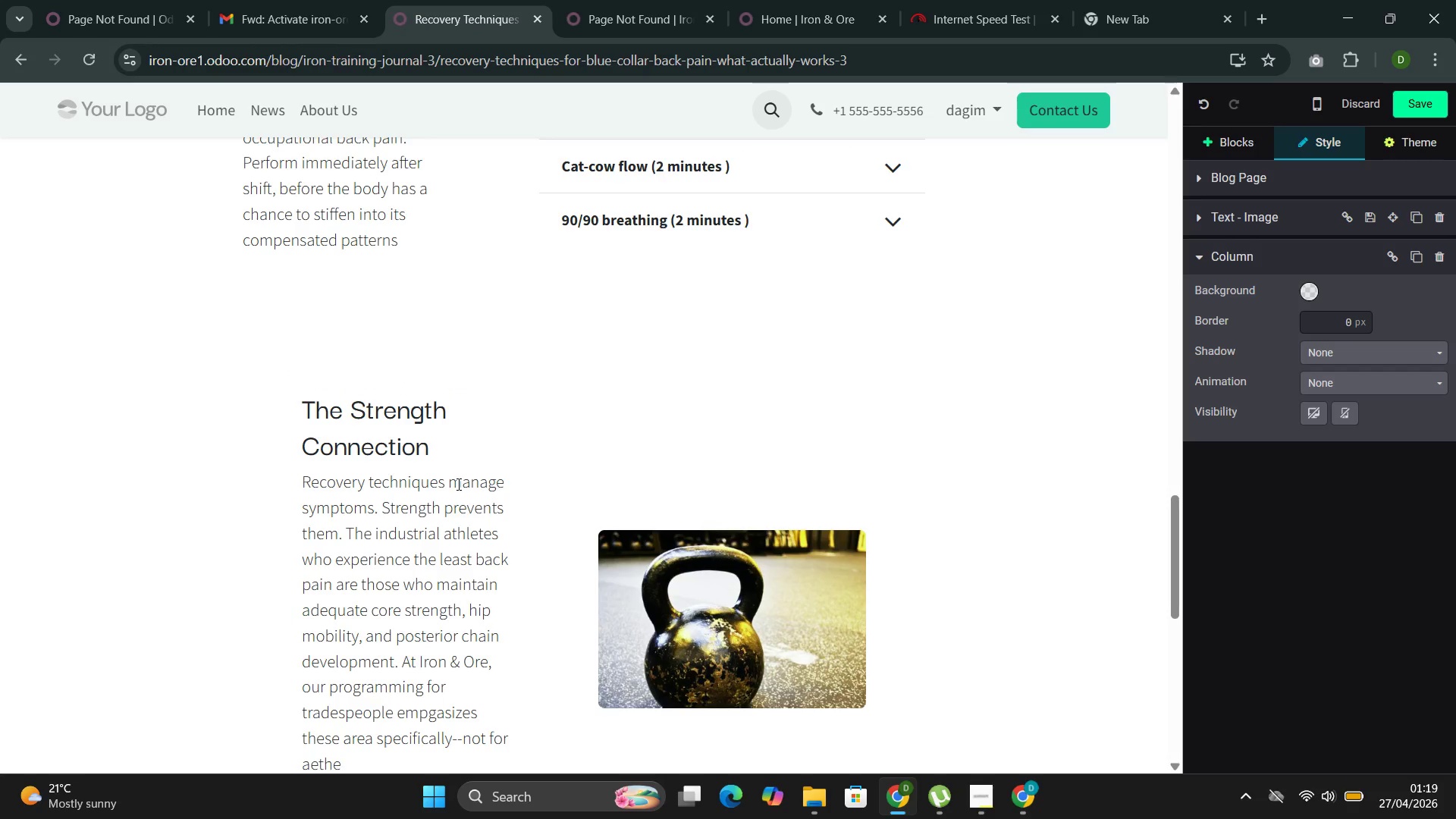 
type(tics )
key(Backspace)
type(, bi)
key(Backspace)
type(ut for career longeb)
key(Backspace)
type(vity)
 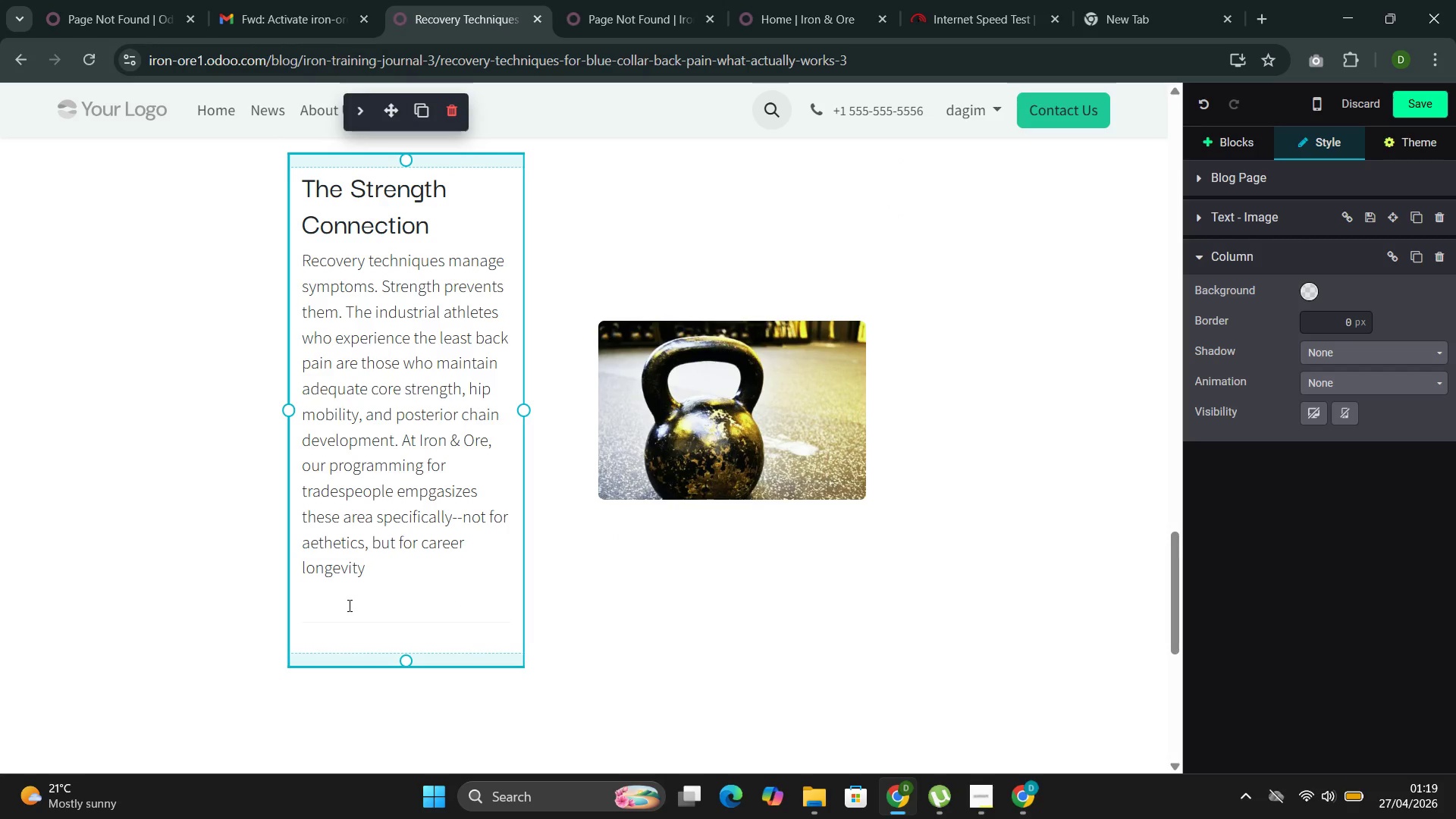 
wait(5.45)
 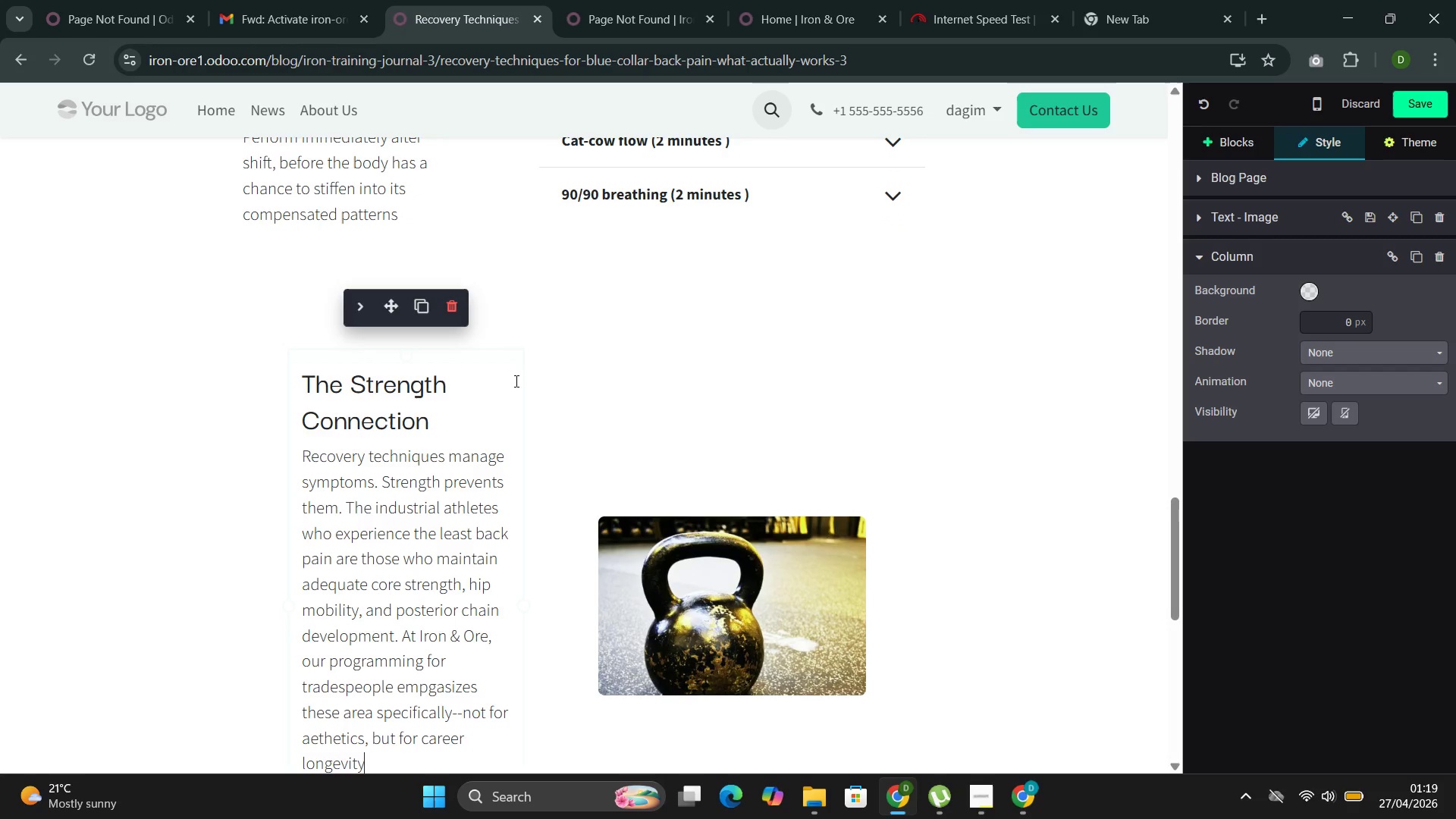 
key(Period)
 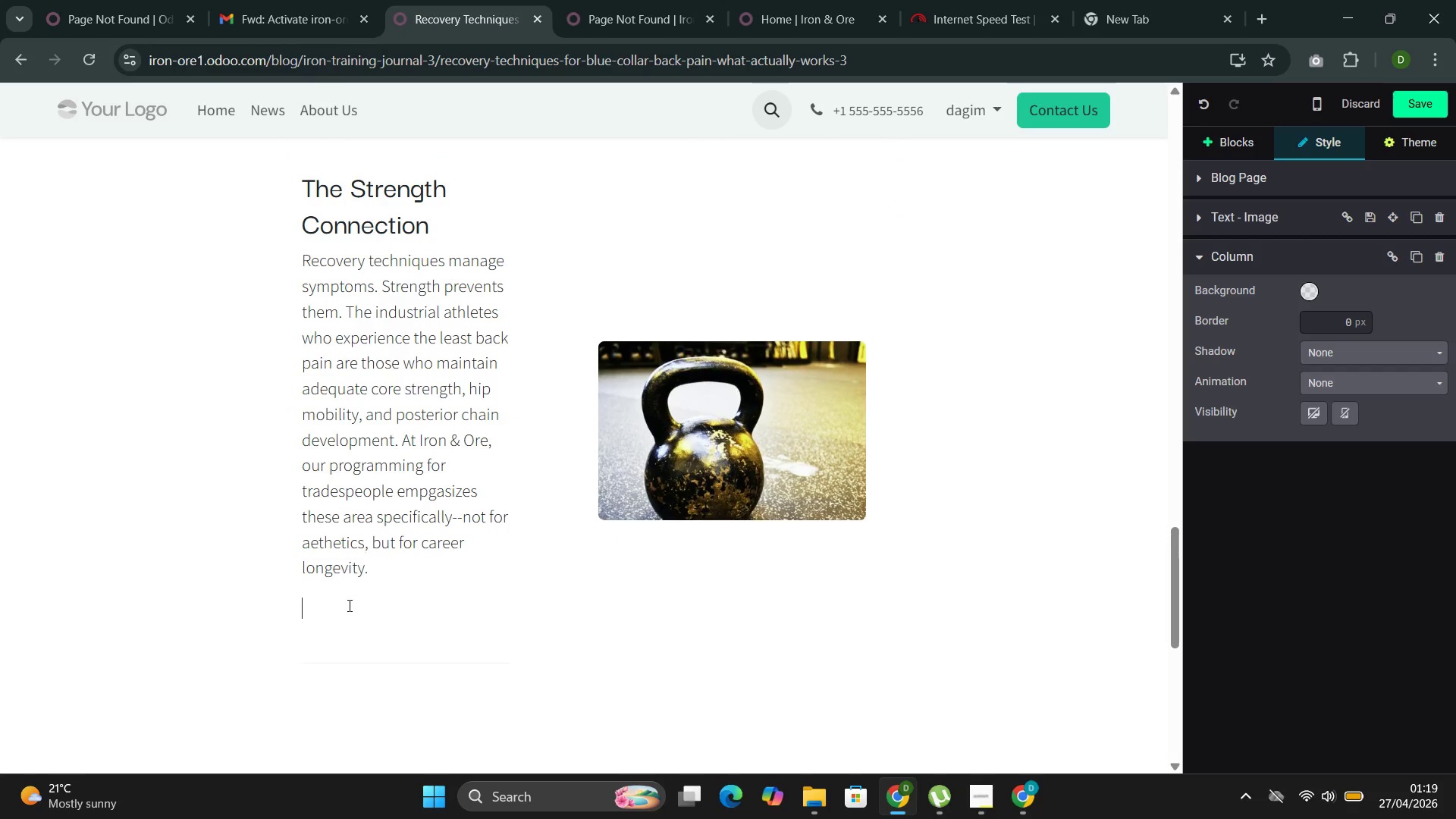 
key(Enter)
 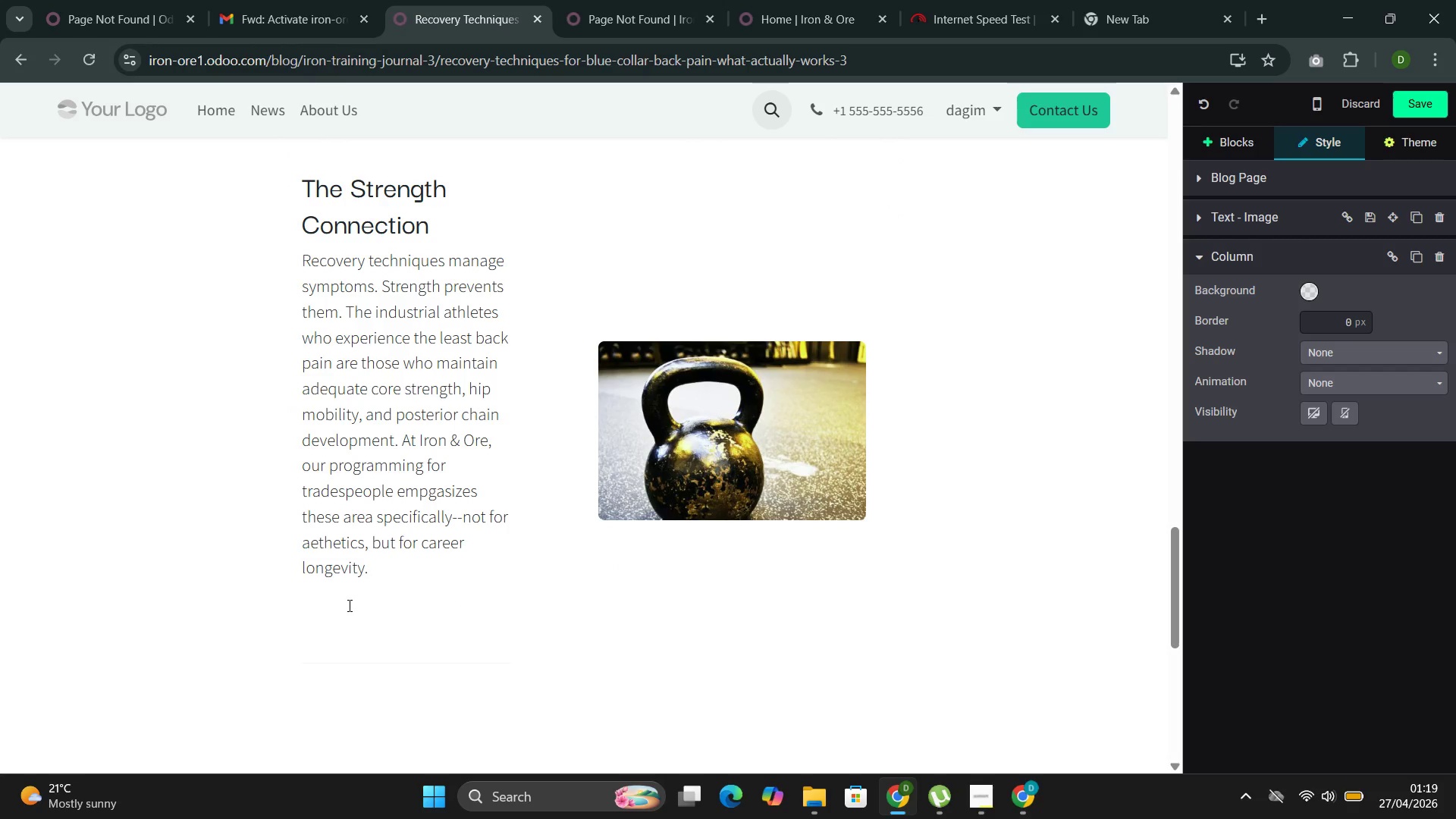 
key(Slash)
 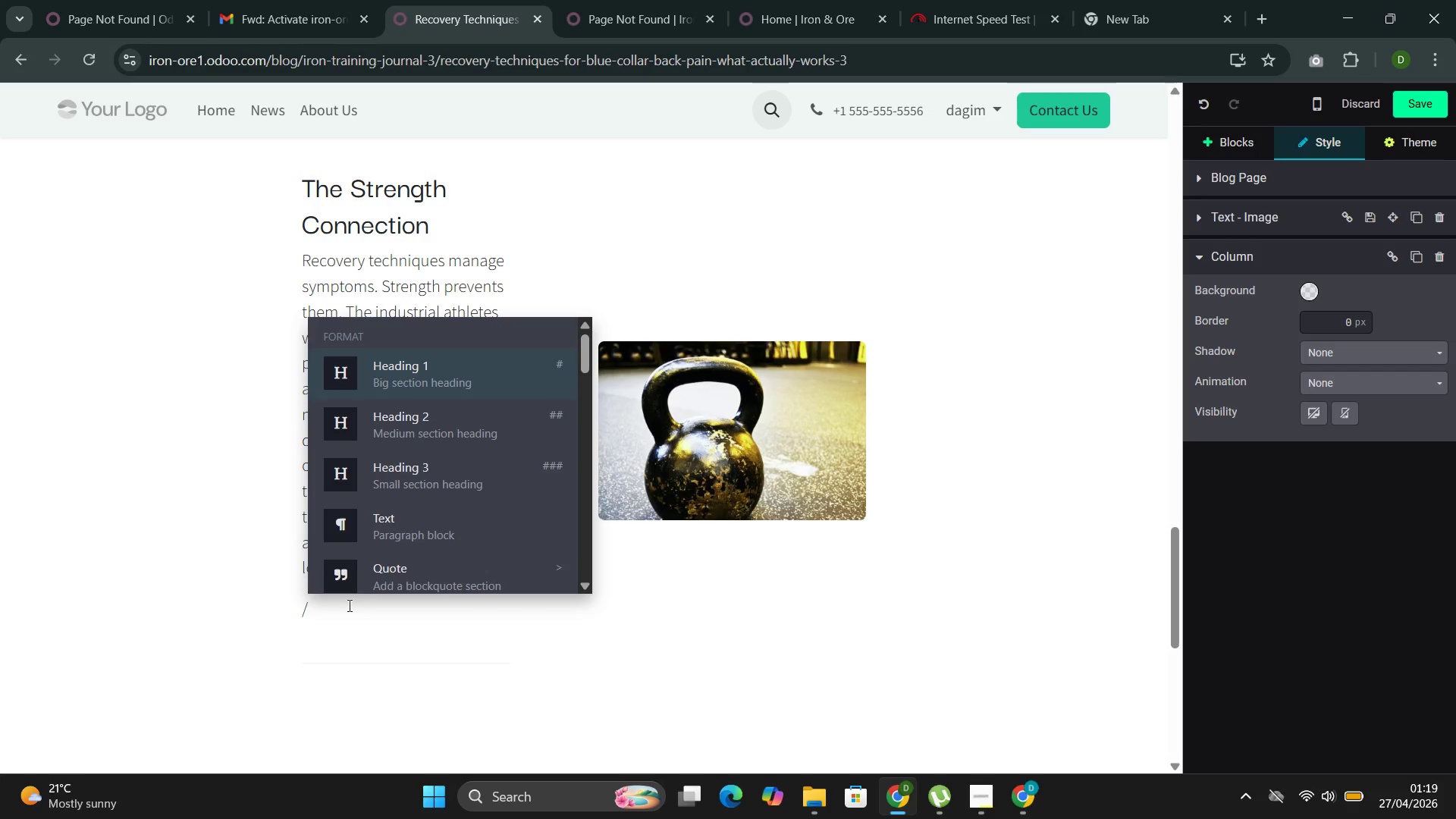 
mouse_move([410, 505])
 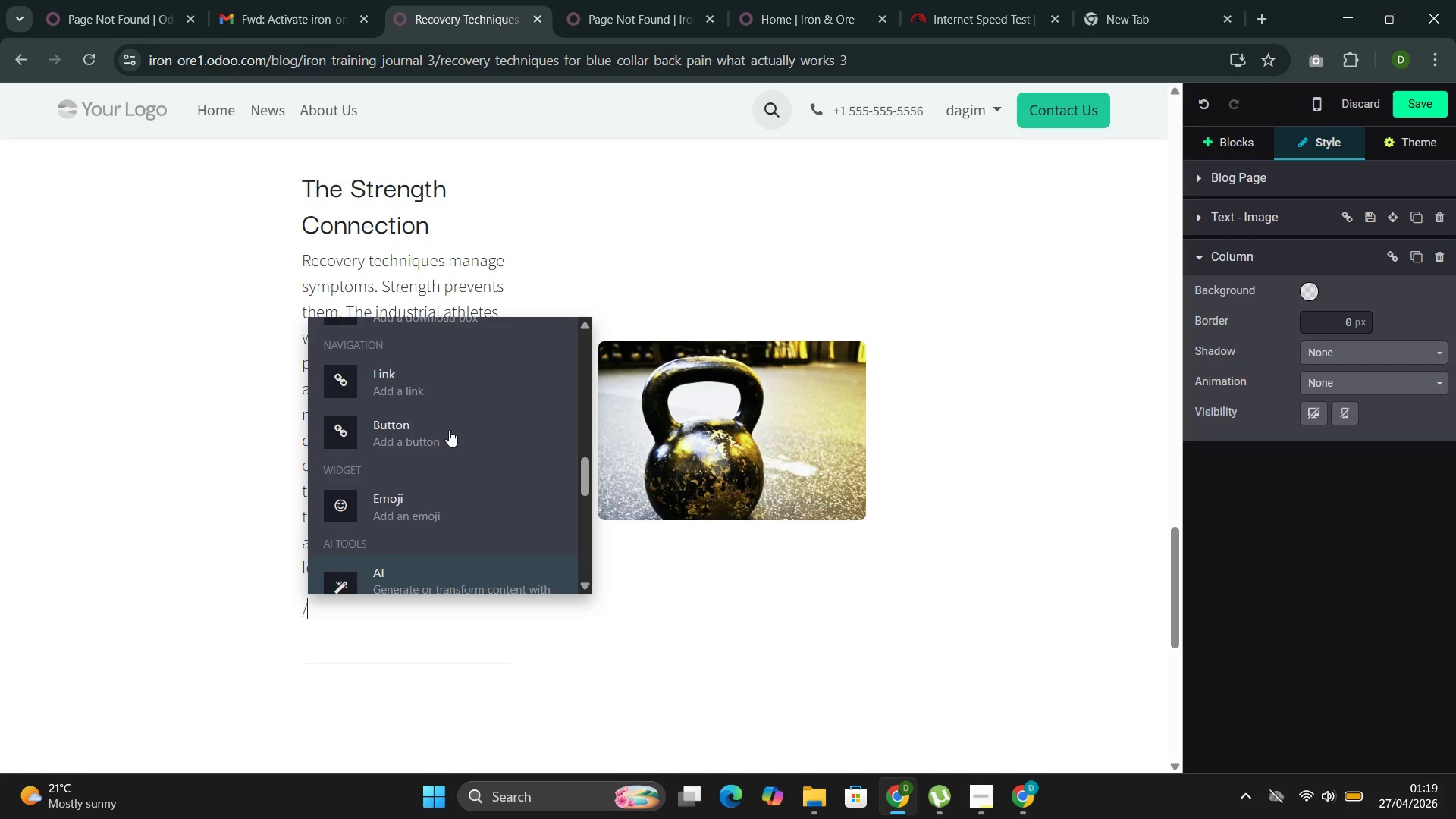 
left_click([413, 441])
 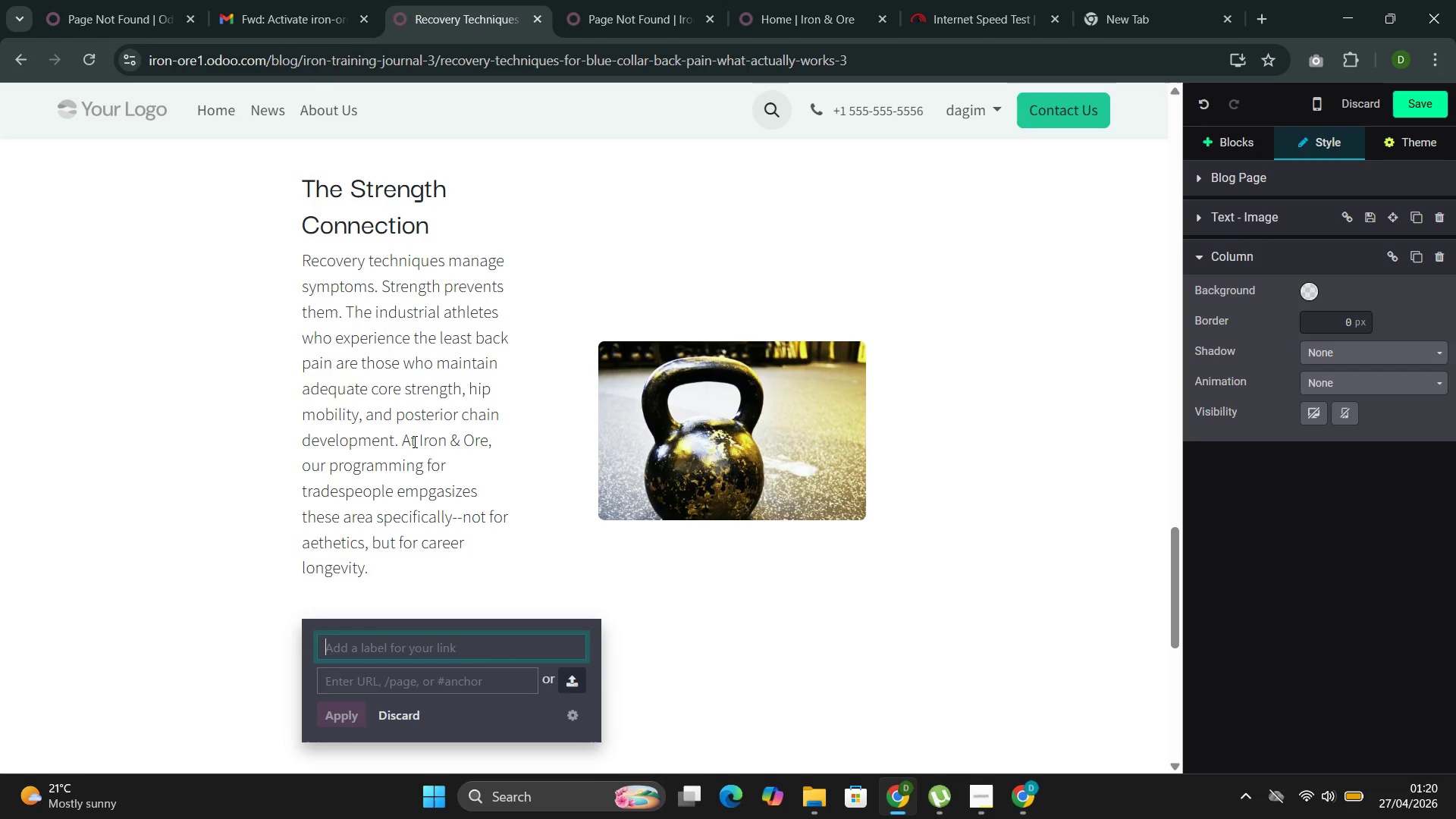 
type(Schedule a Free Movement Screen)
 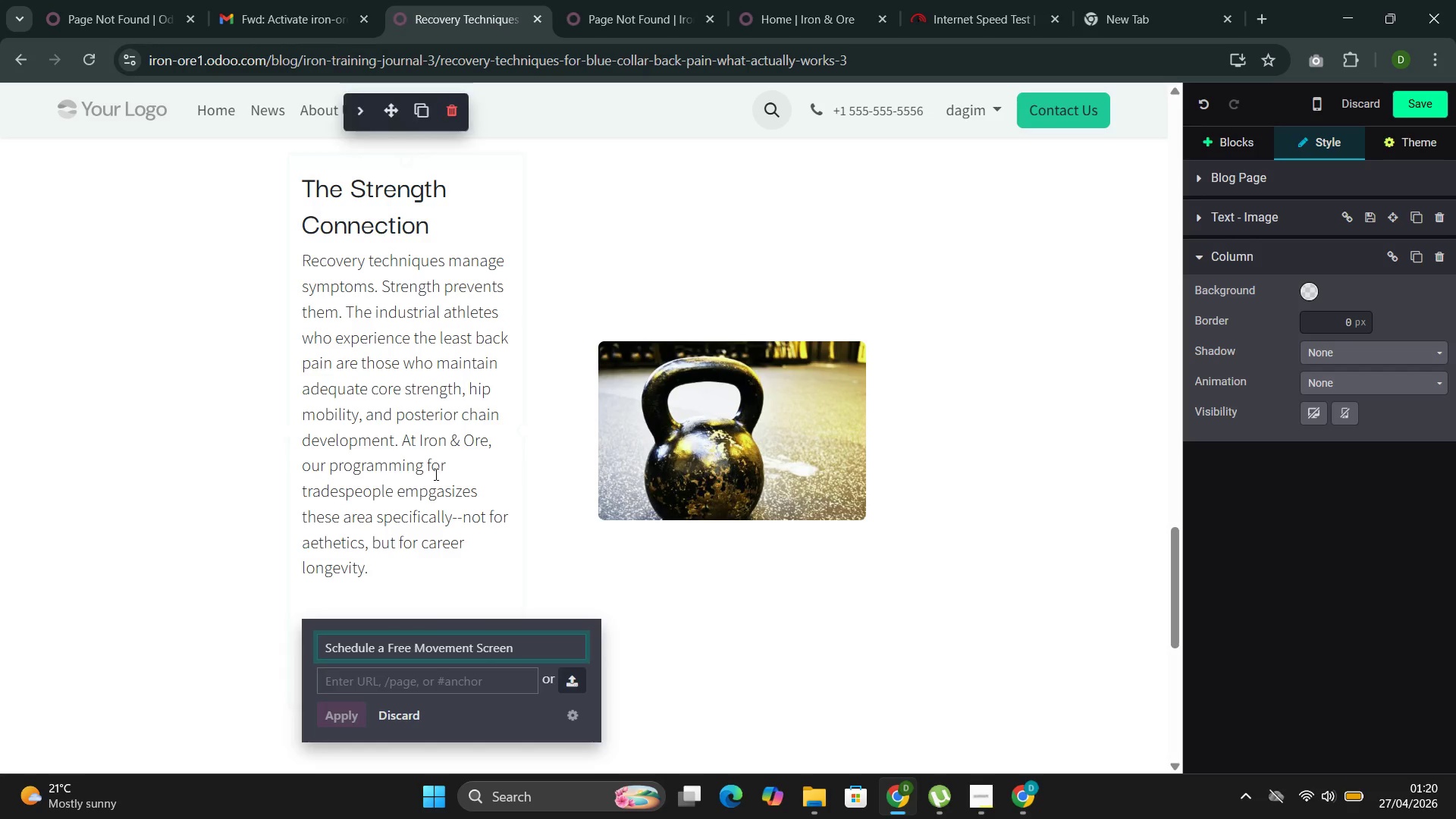 
left_click([428, 674])
 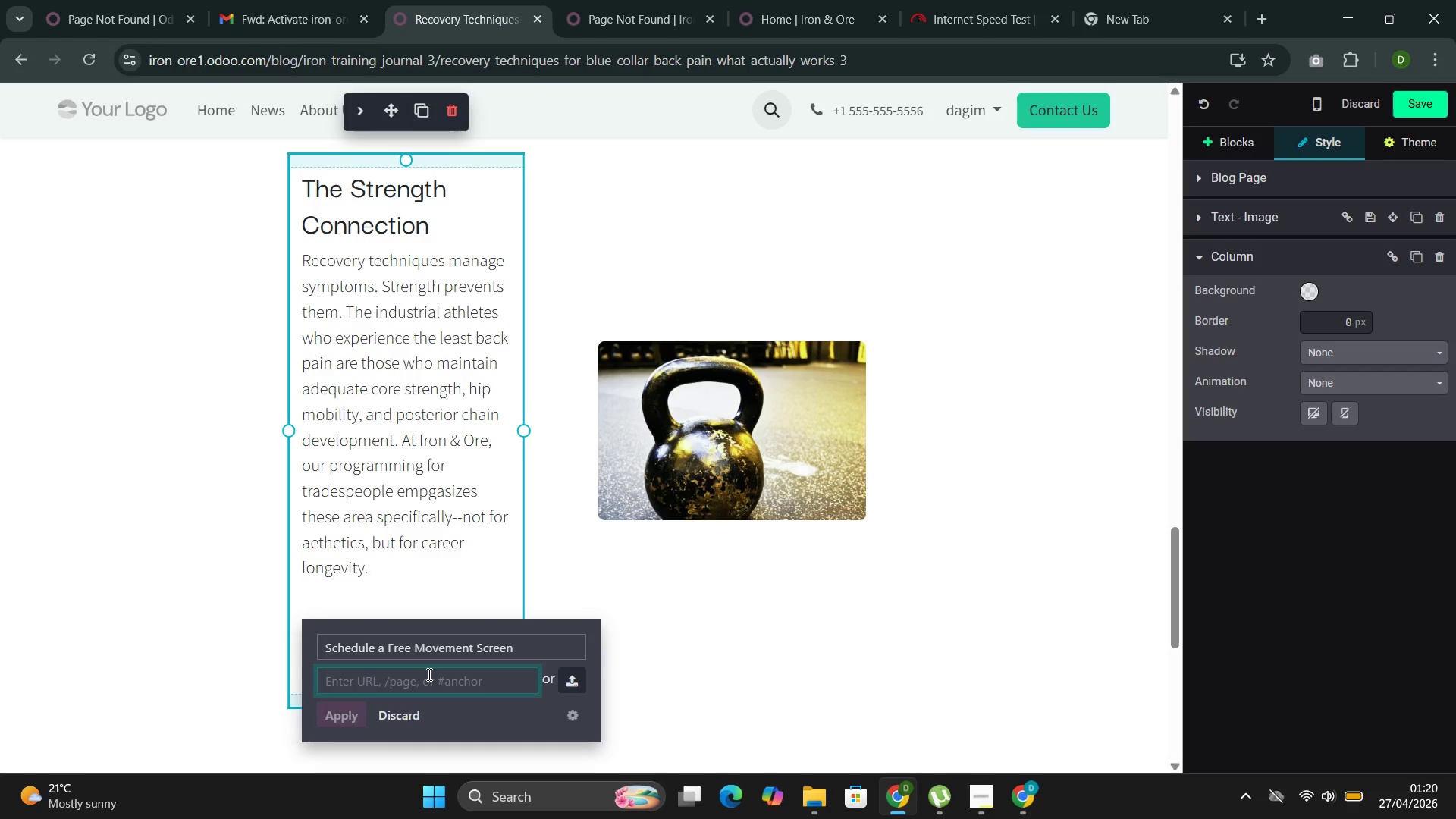 
type(/com)
key(Backspace)
type(ntact)
 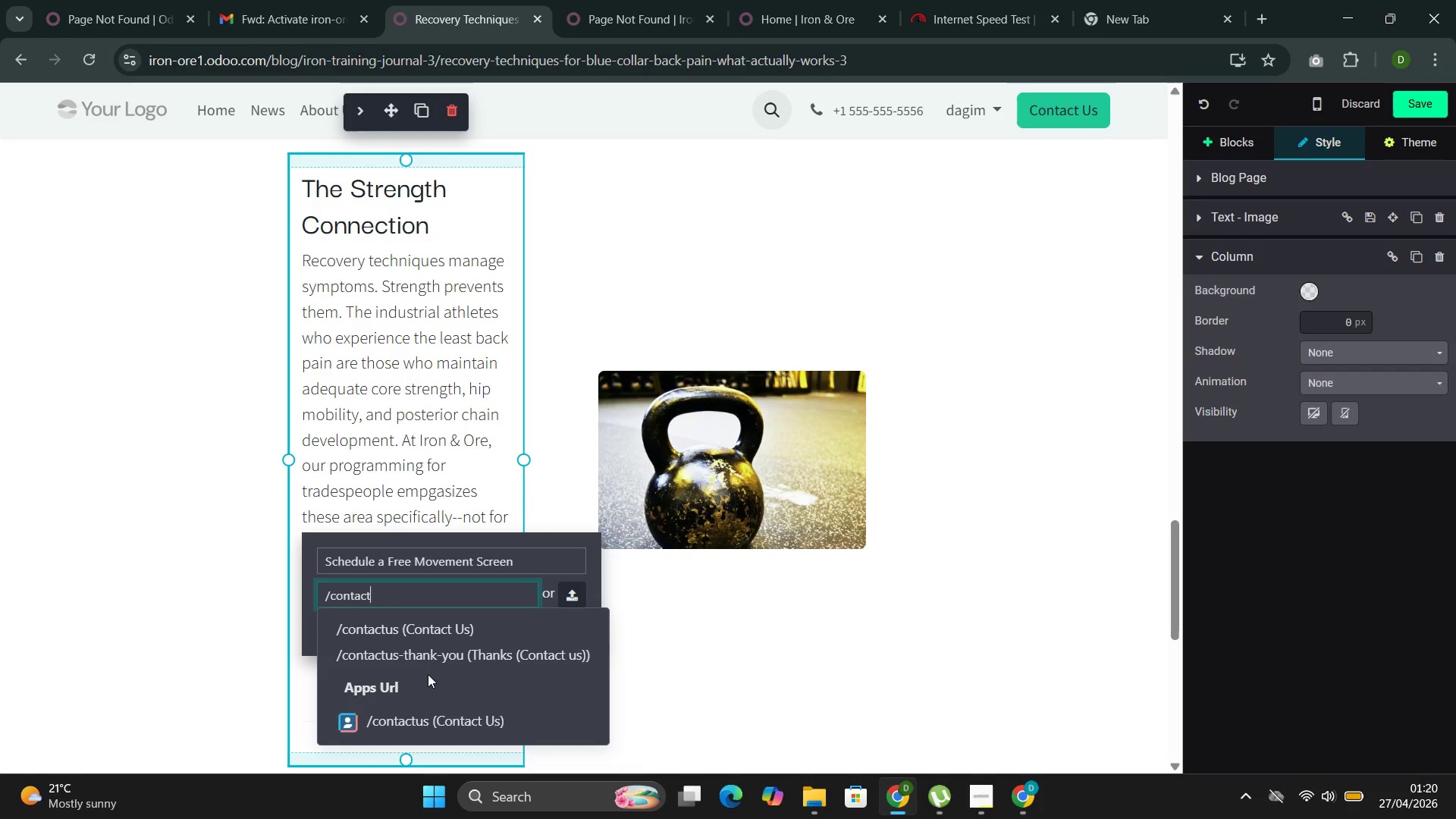 
key(Enter)
 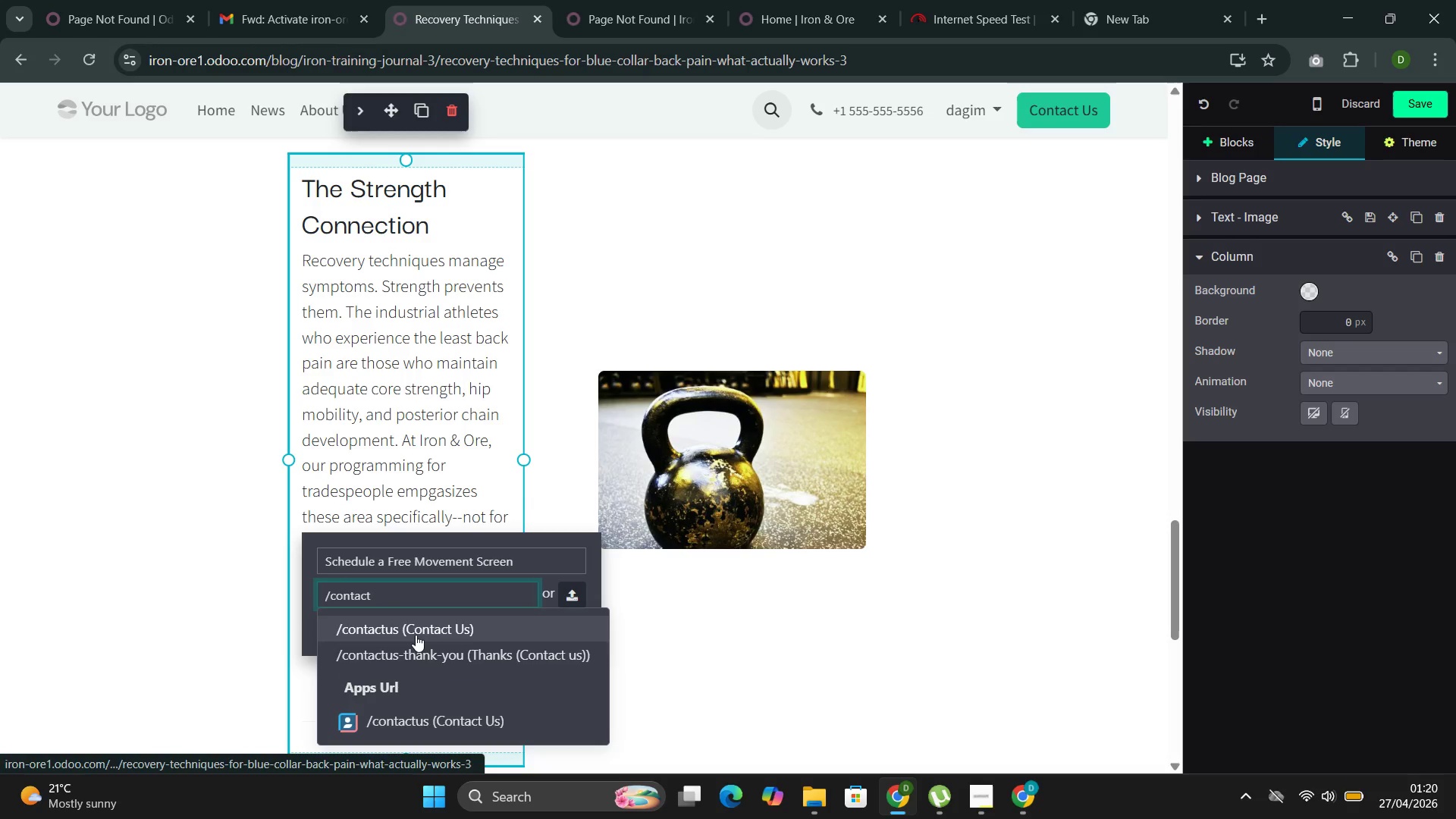 
left_click([416, 635])
 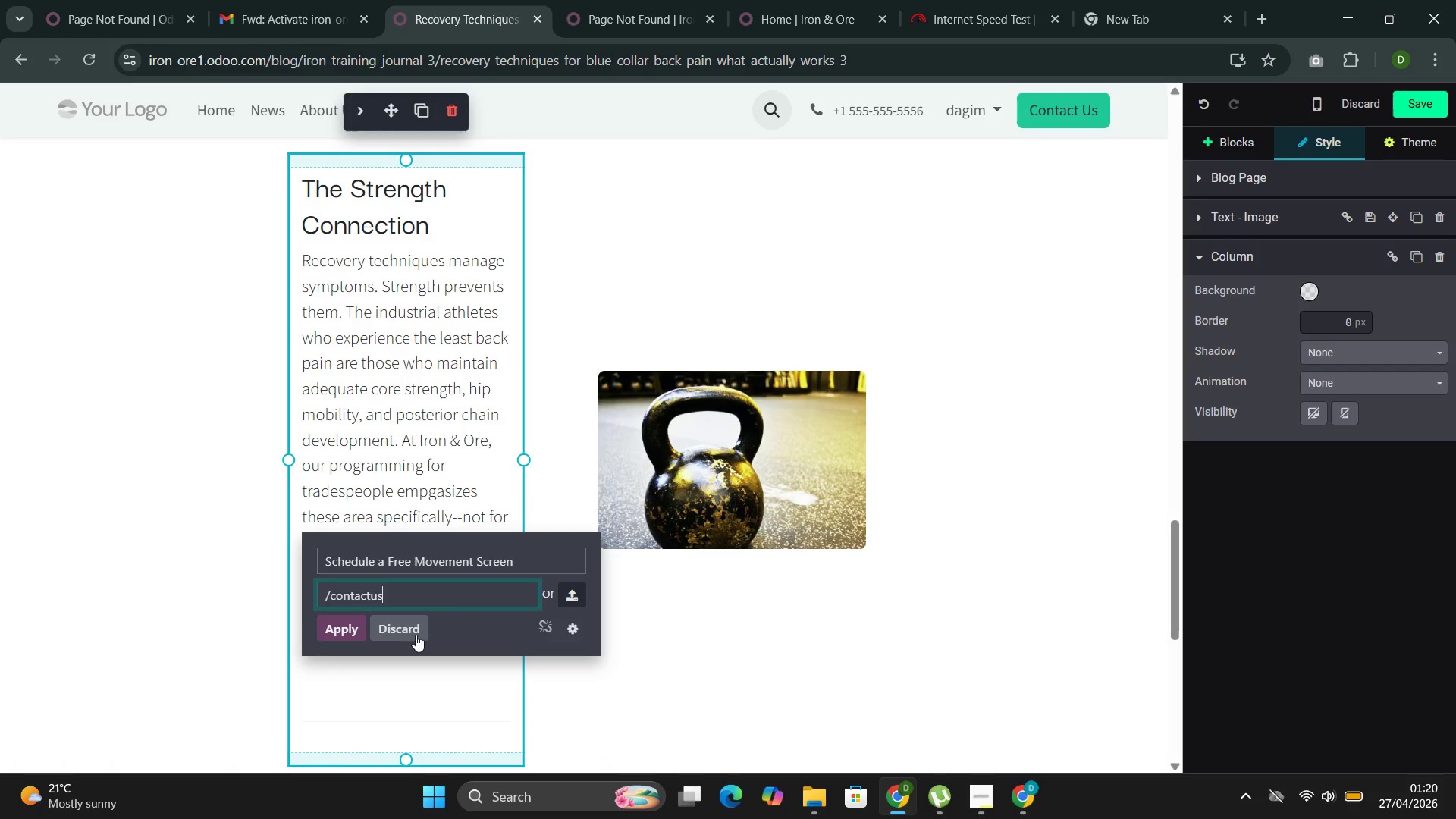 
left_click([328, 626])
 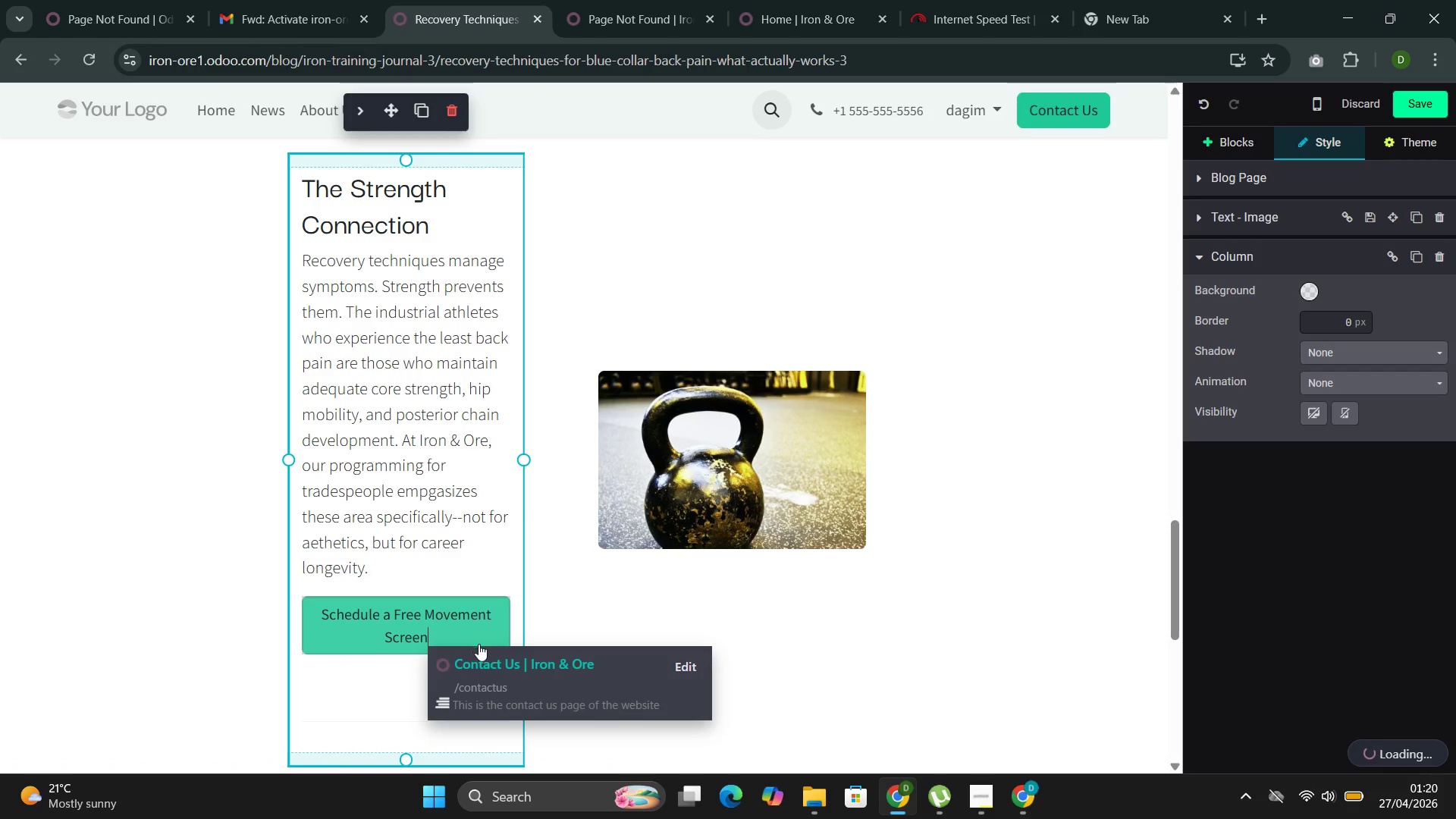 
left_click([484, 664])
 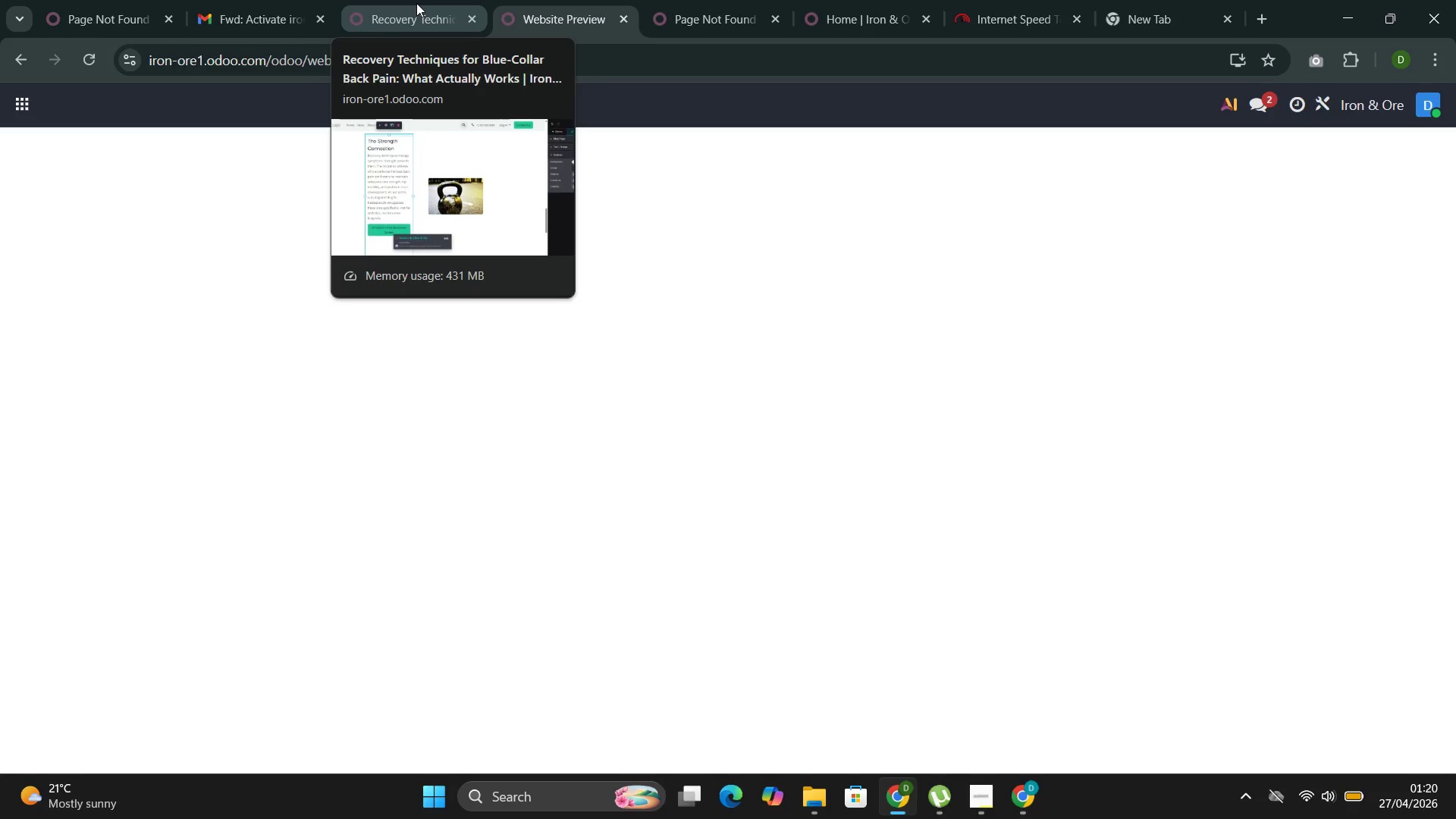 
left_click([416, 3])
 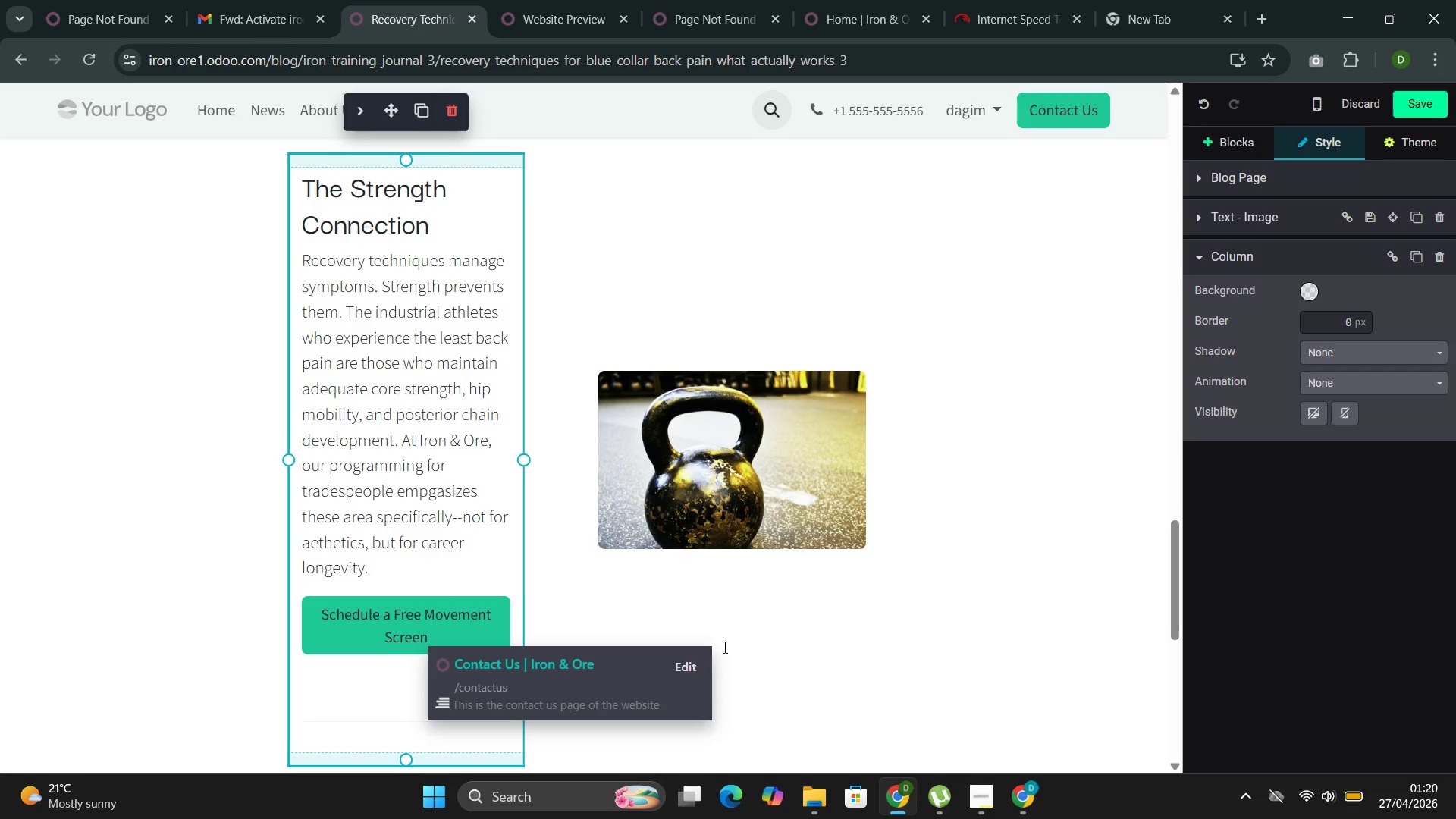 
left_click([746, 644])
 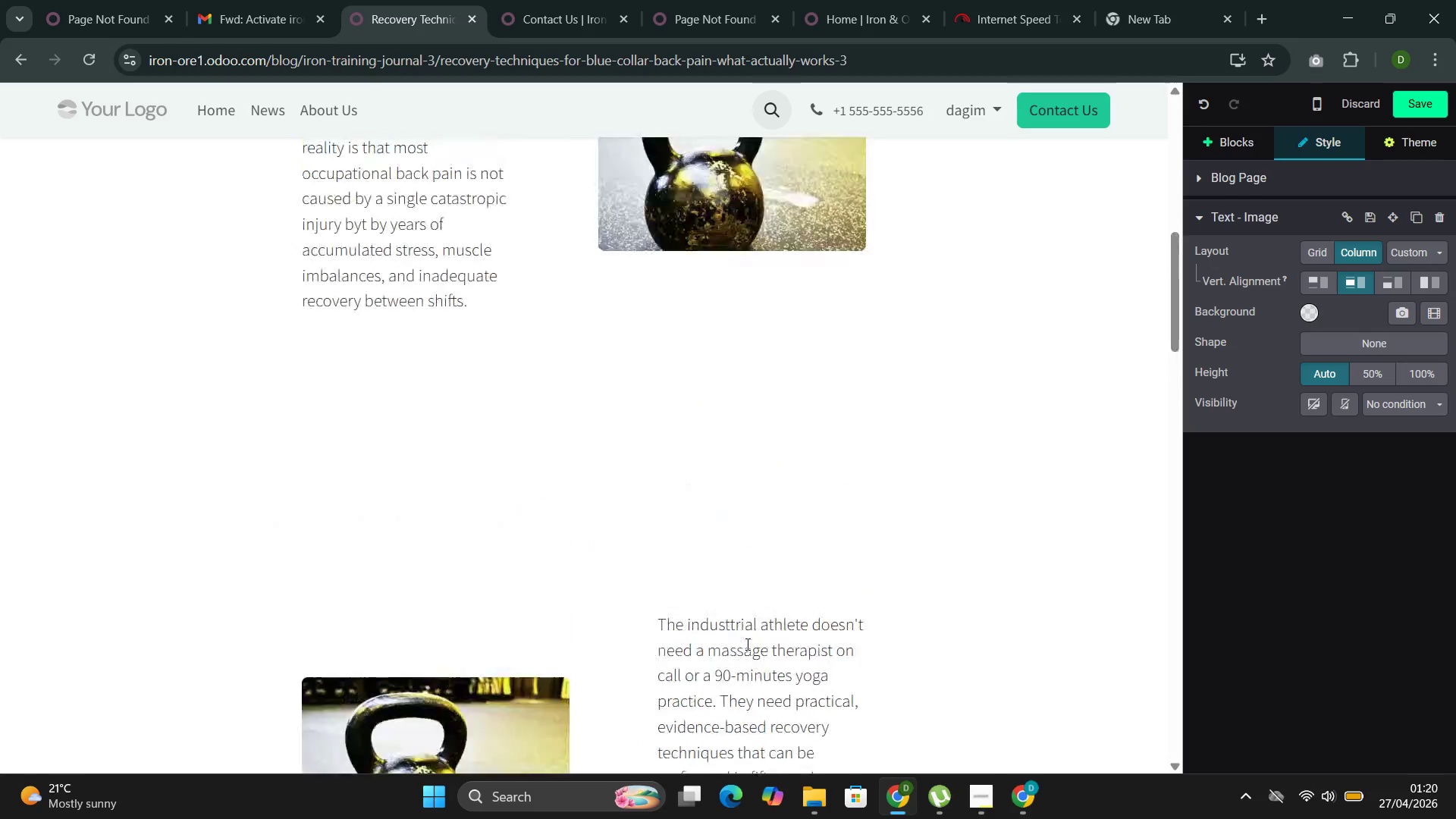 
wait(8.38)
 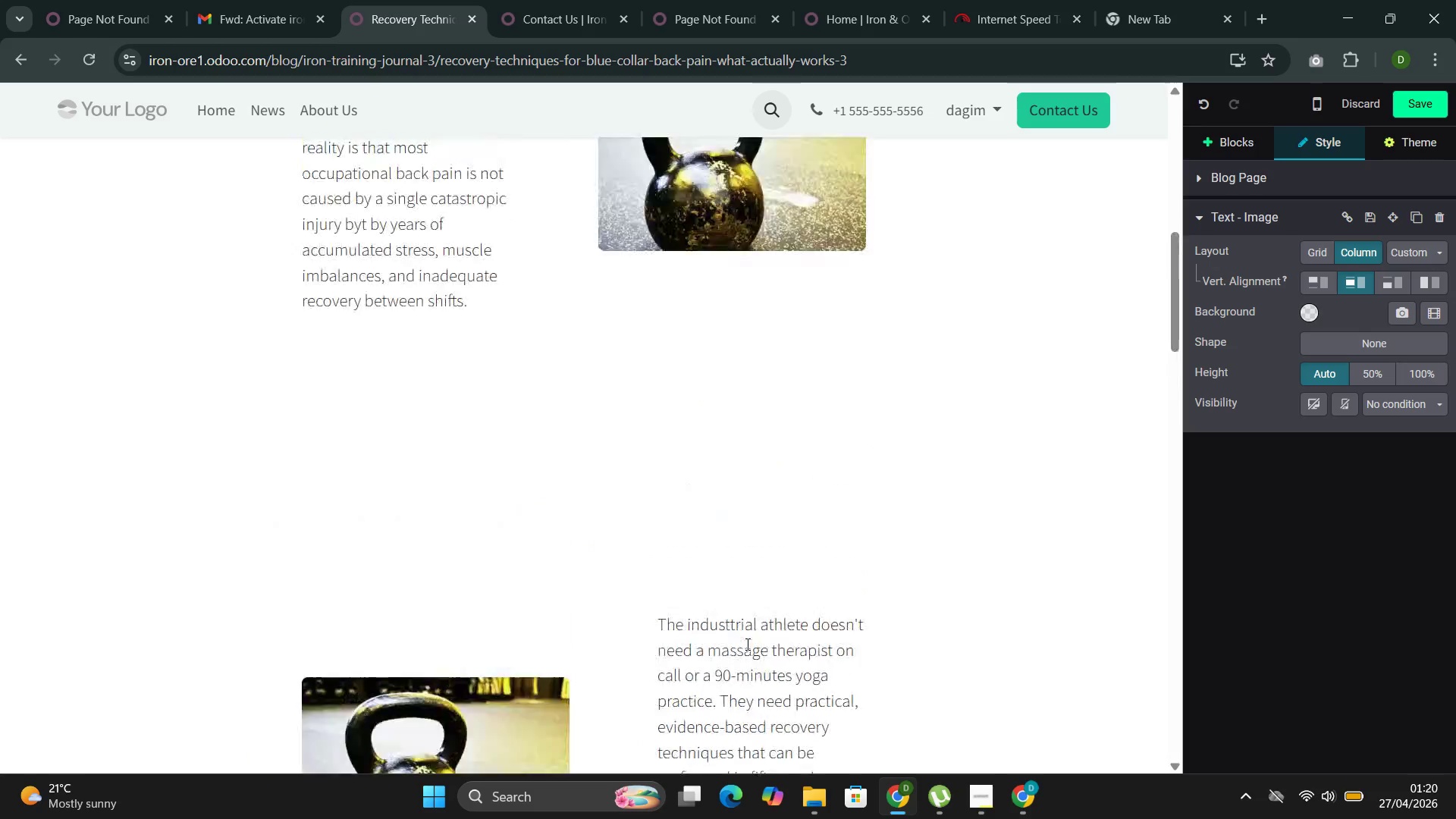 
left_click([1414, 99])
 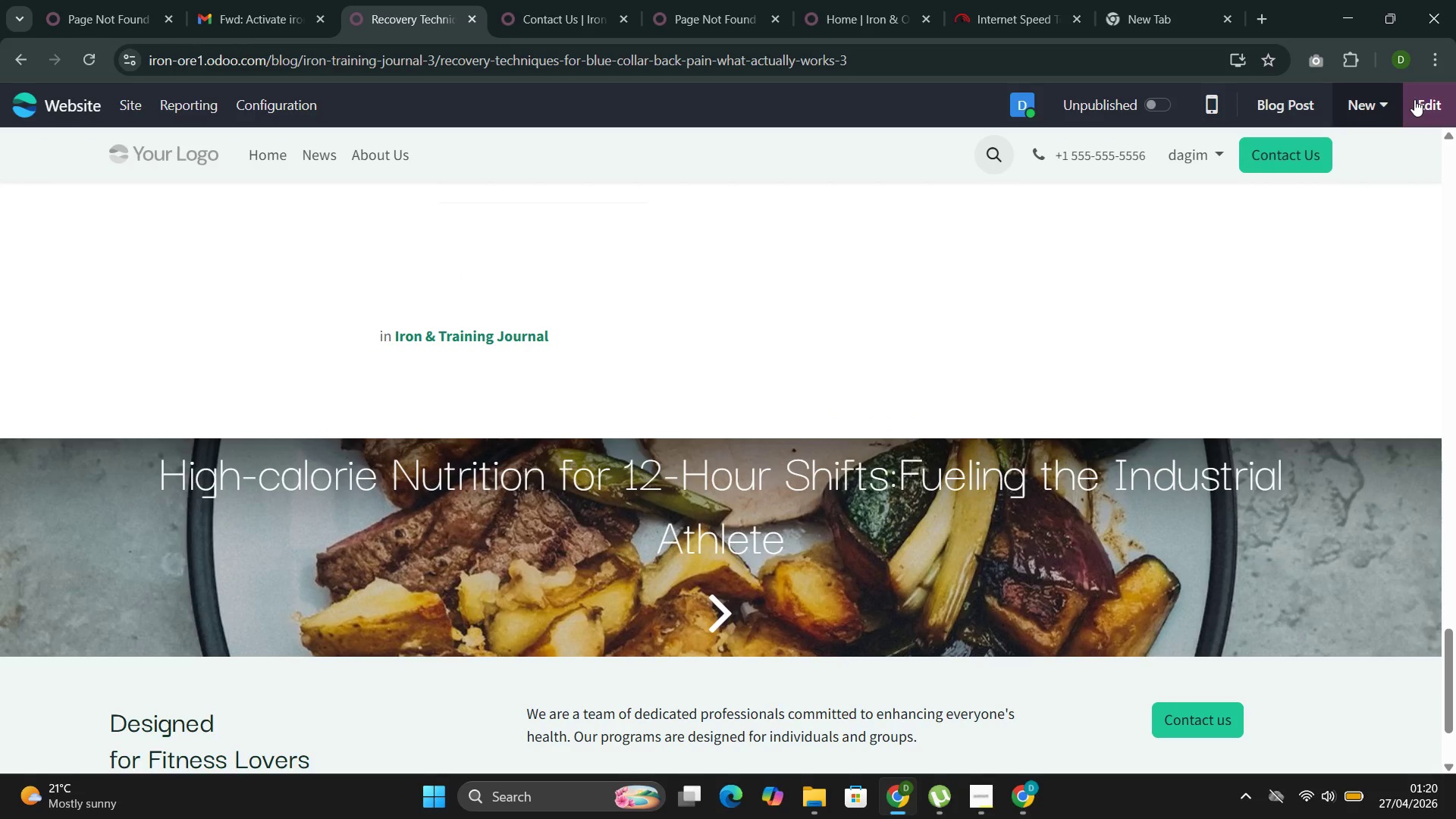 
left_click([1420, 108])
 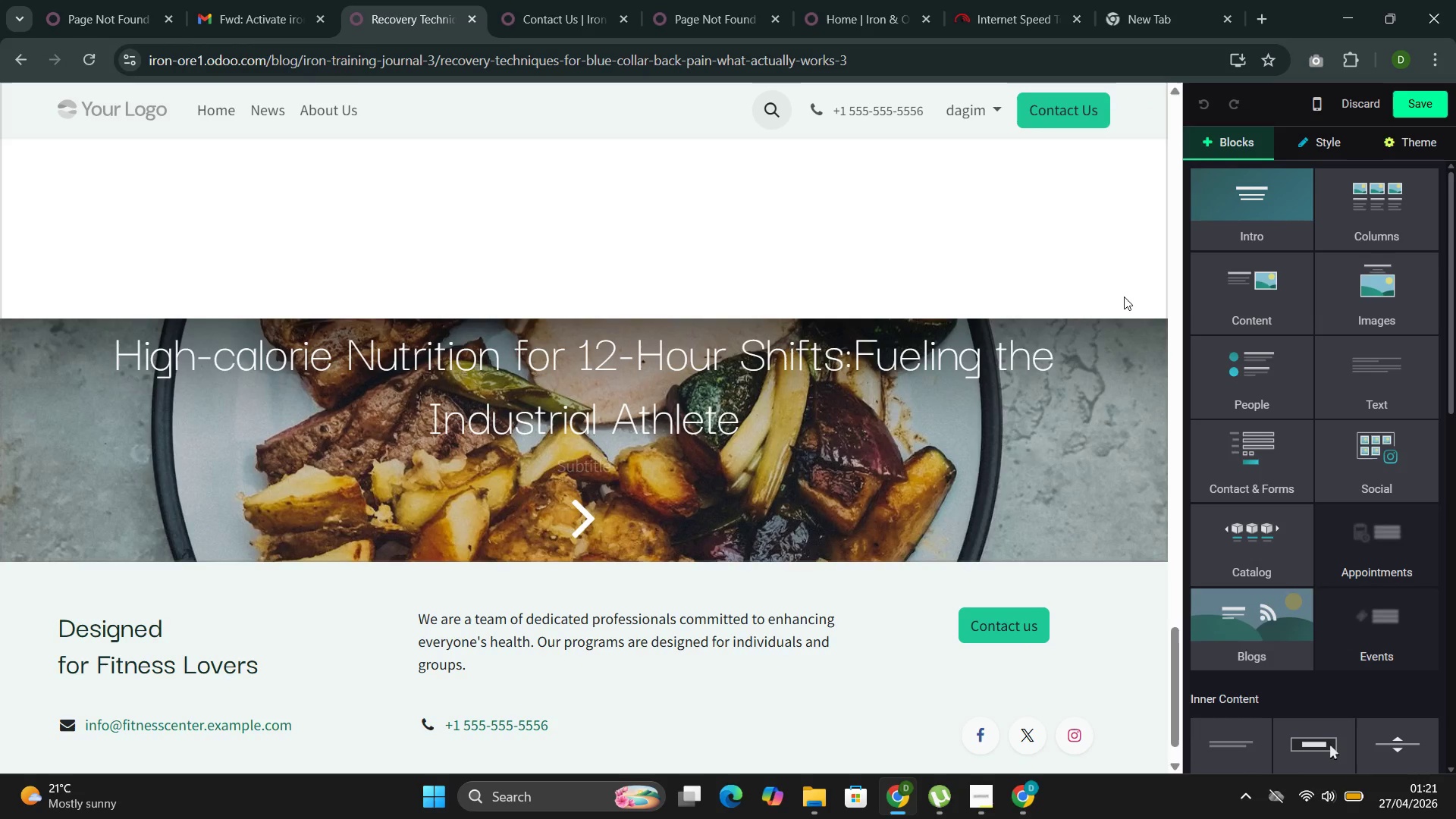 
left_click([1240, 430])
 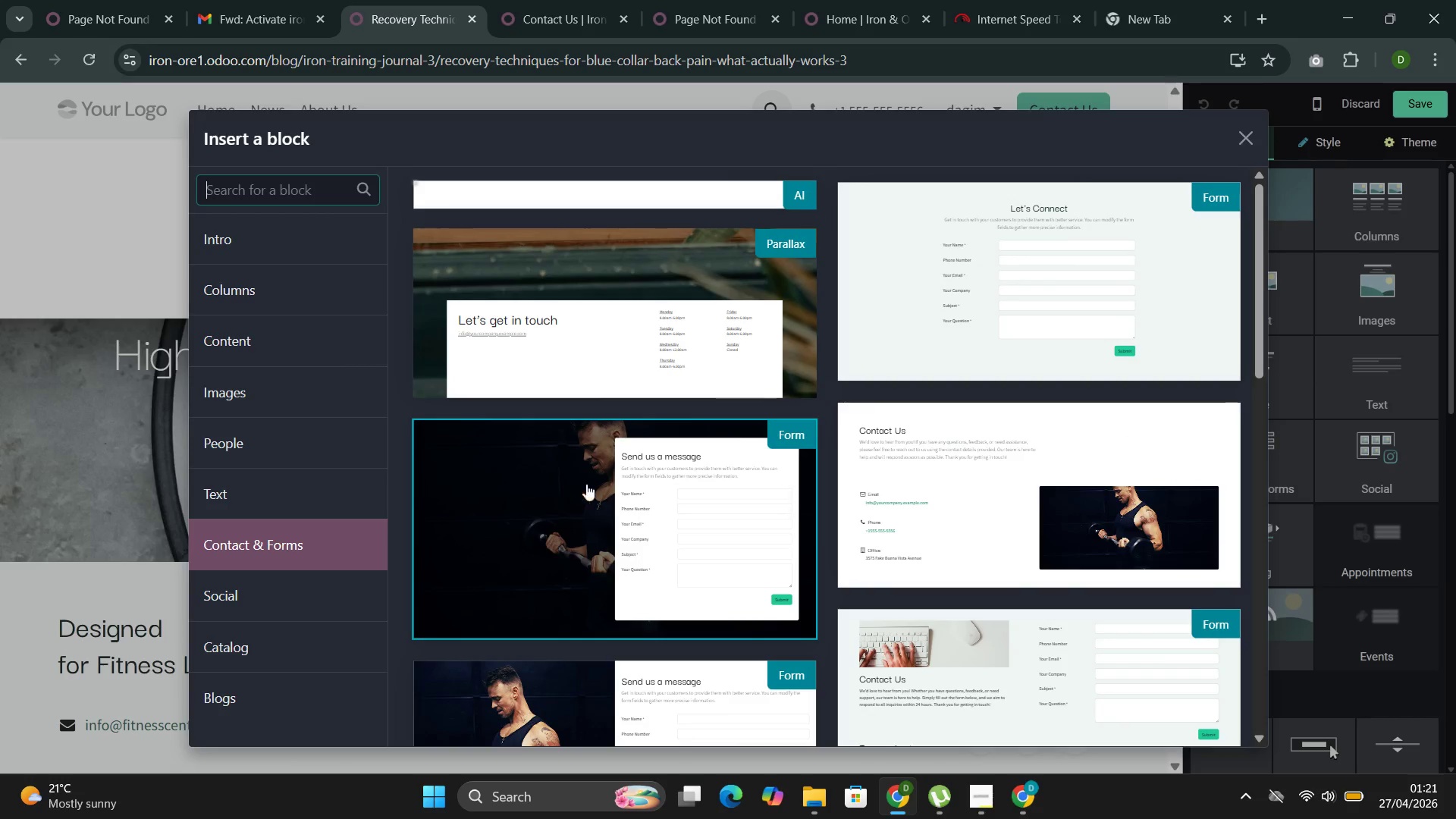 
left_click([8, 366])
 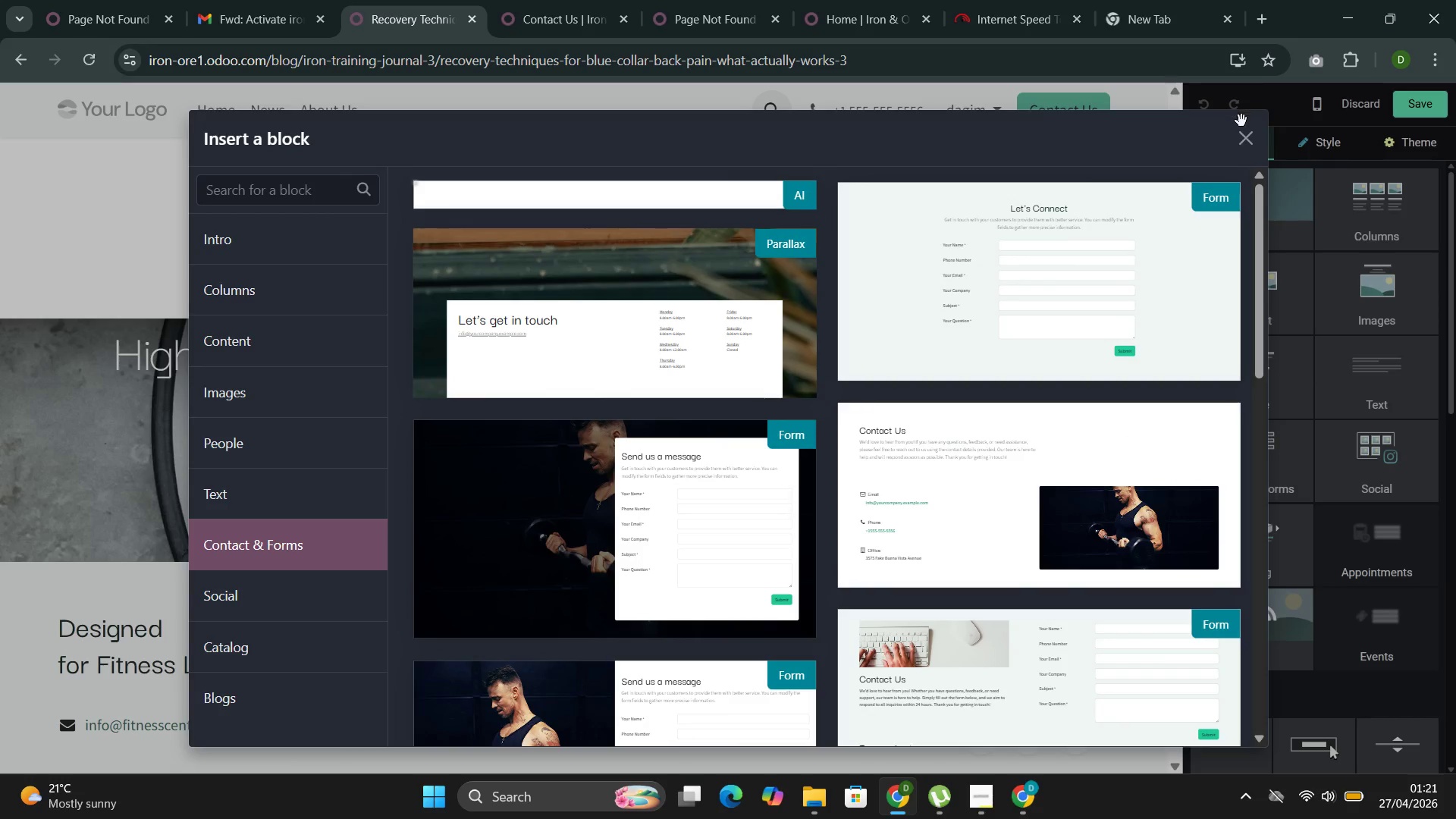 
left_click([1243, 138])
 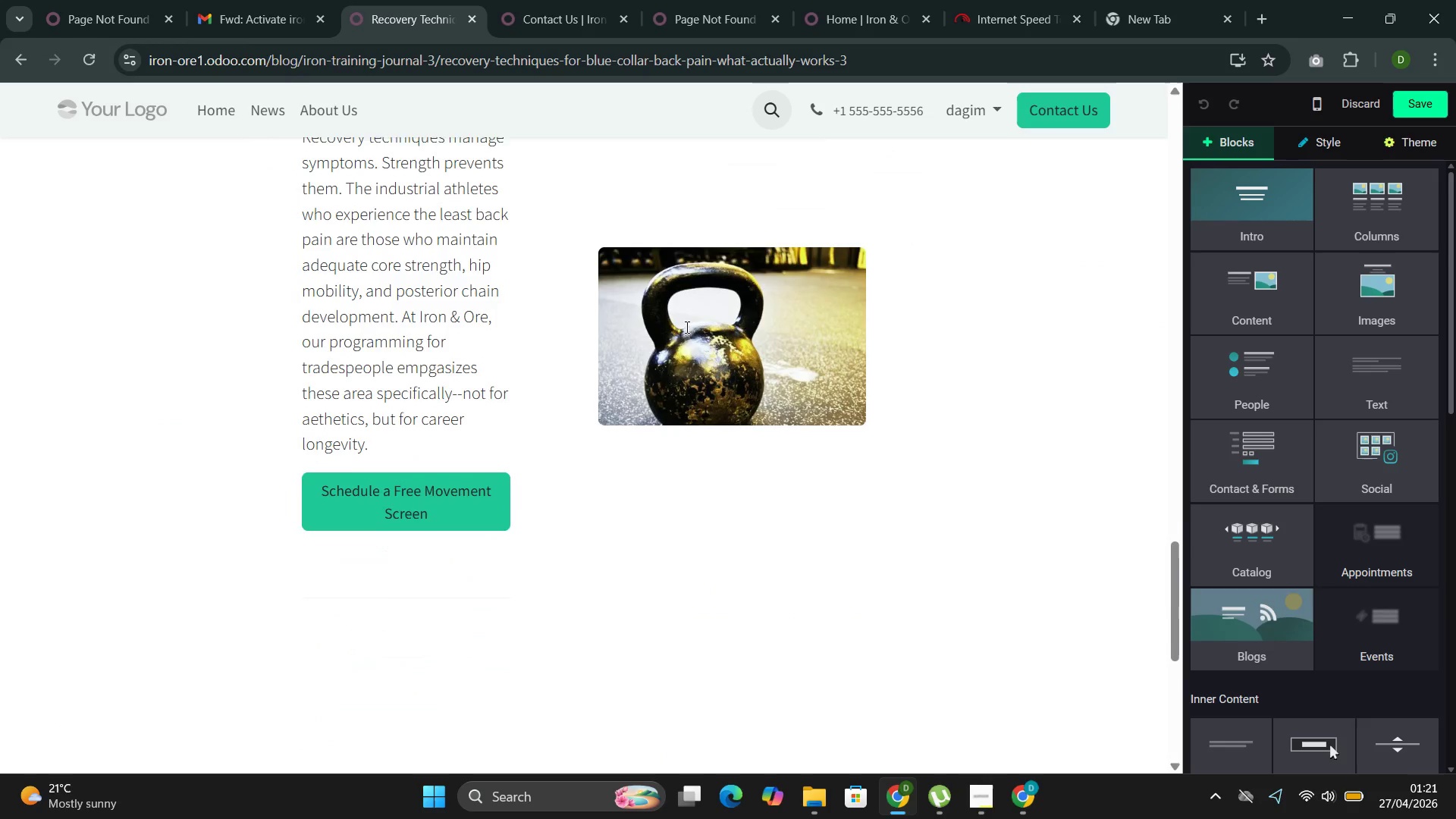 
left_click([556, 359])
 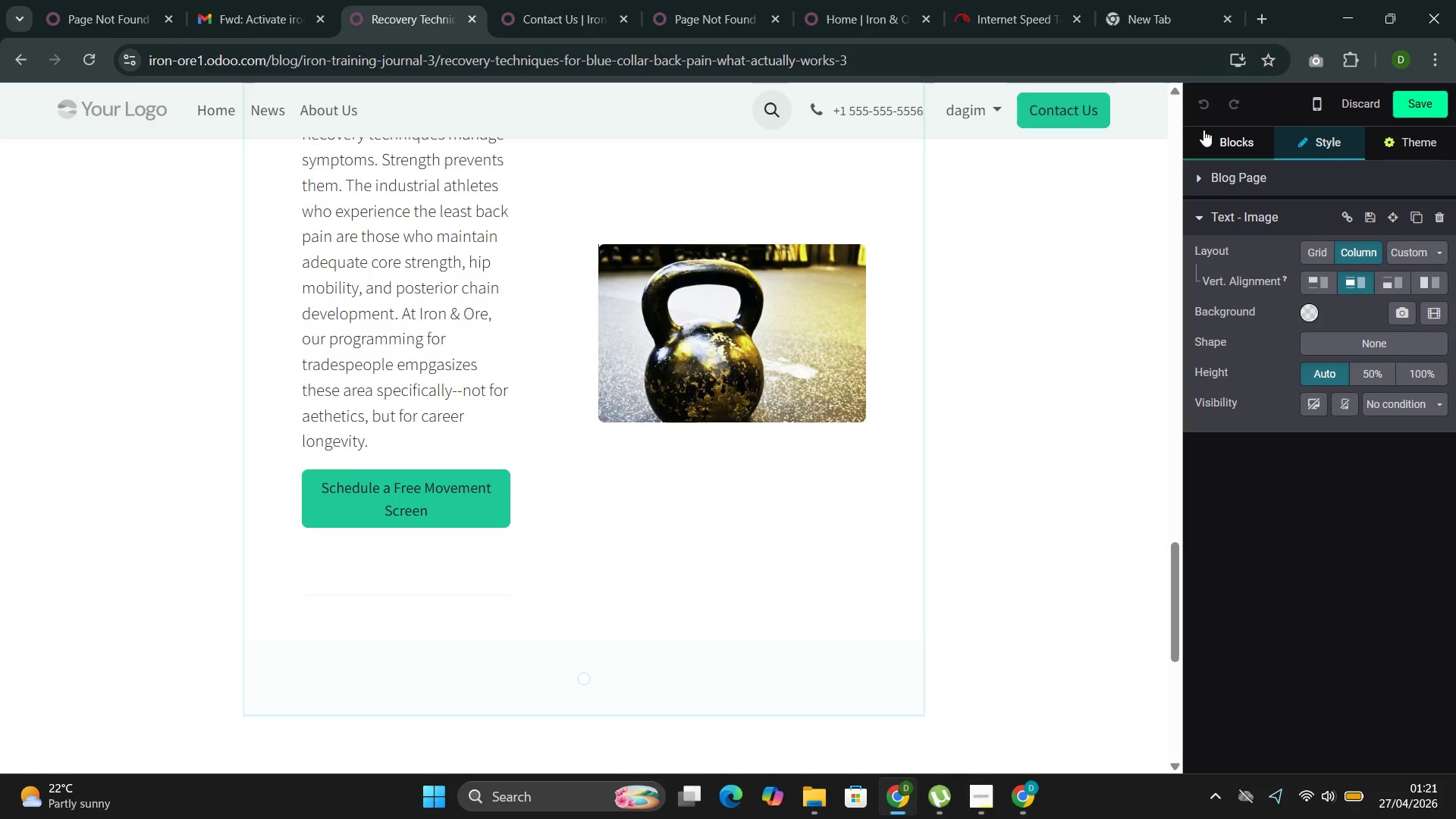 
left_click([1222, 151])
 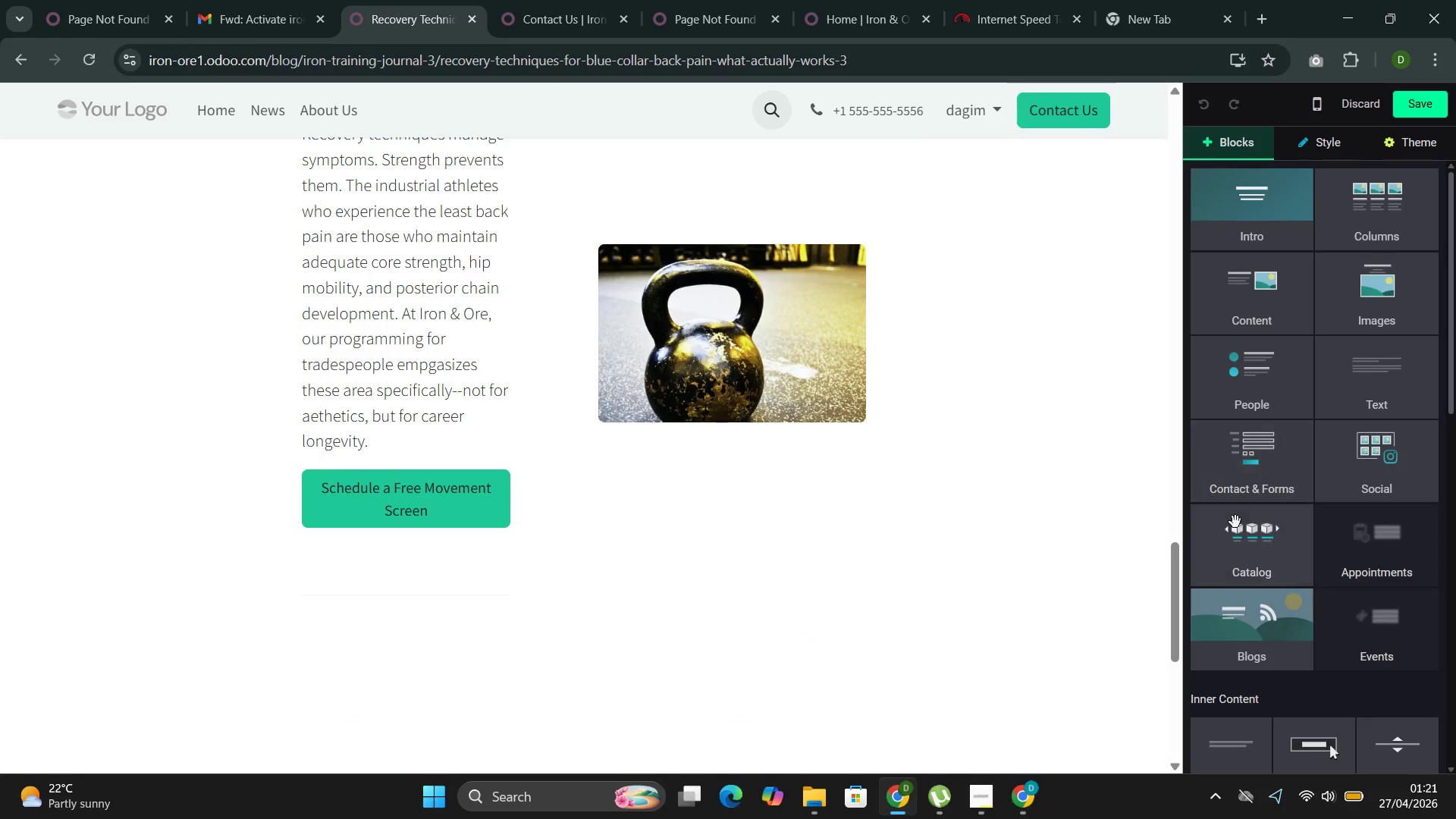 
left_click([1235, 521])
 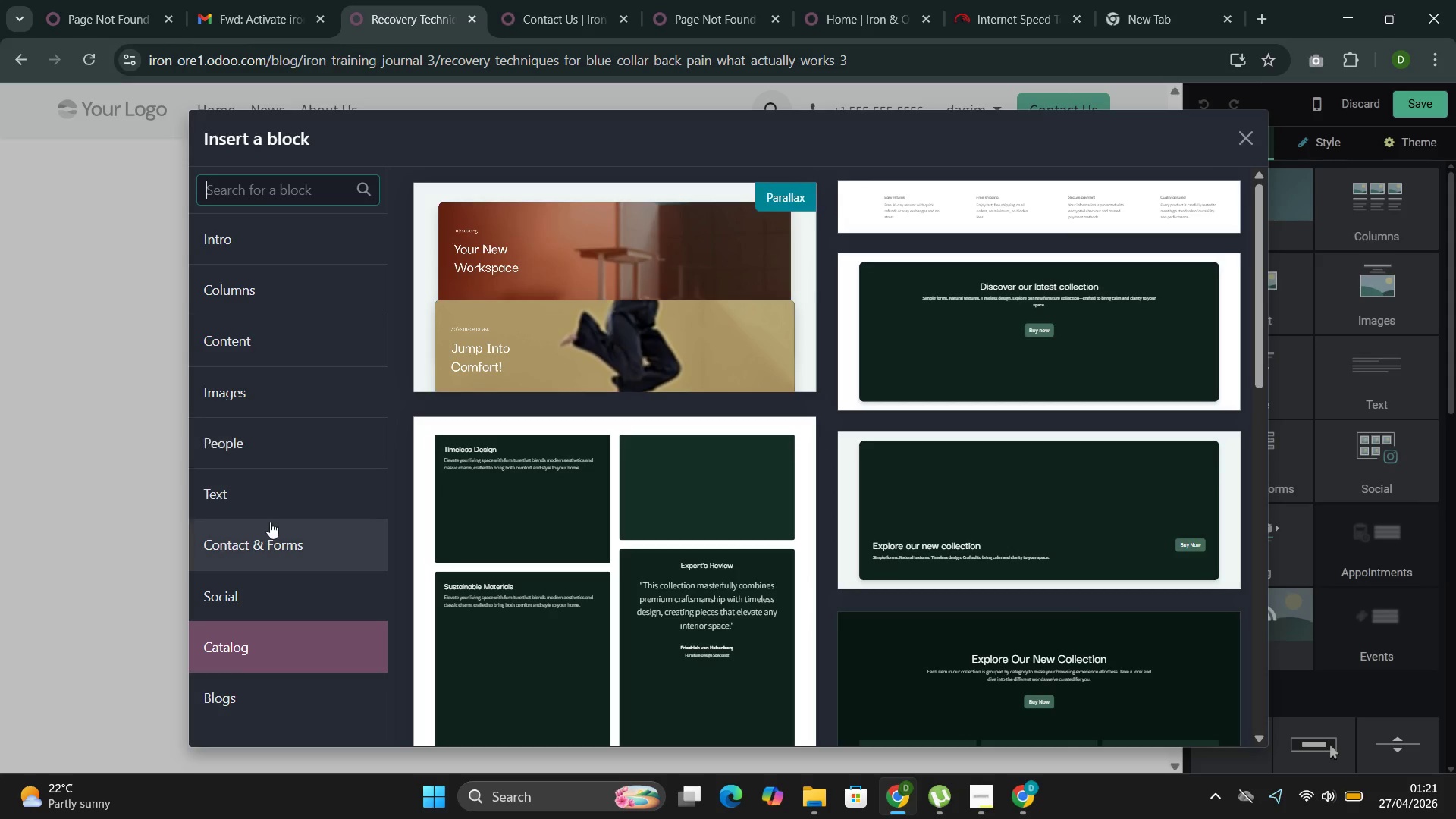 
left_click([268, 535])
 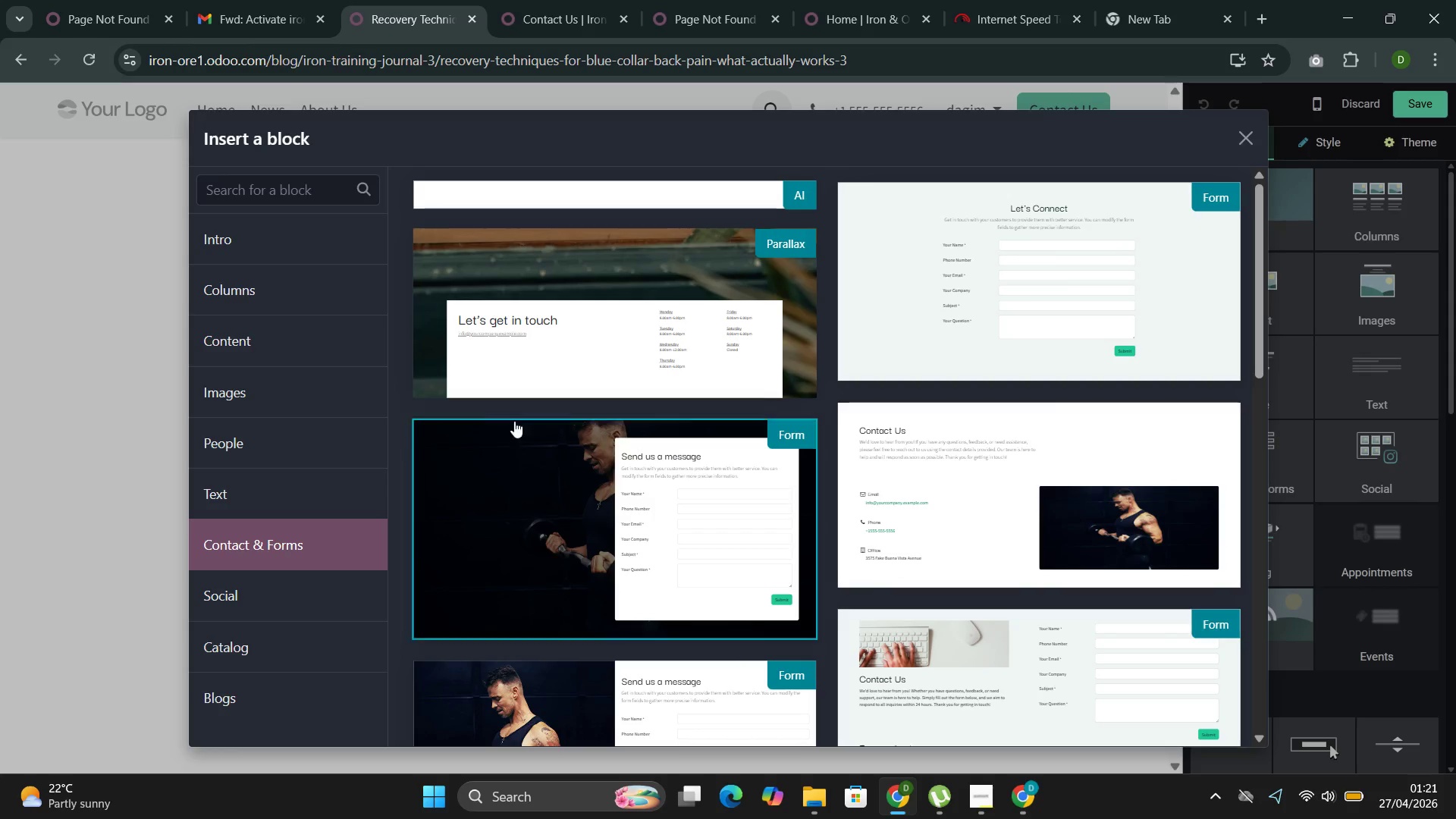 
mouse_move([658, 491])
 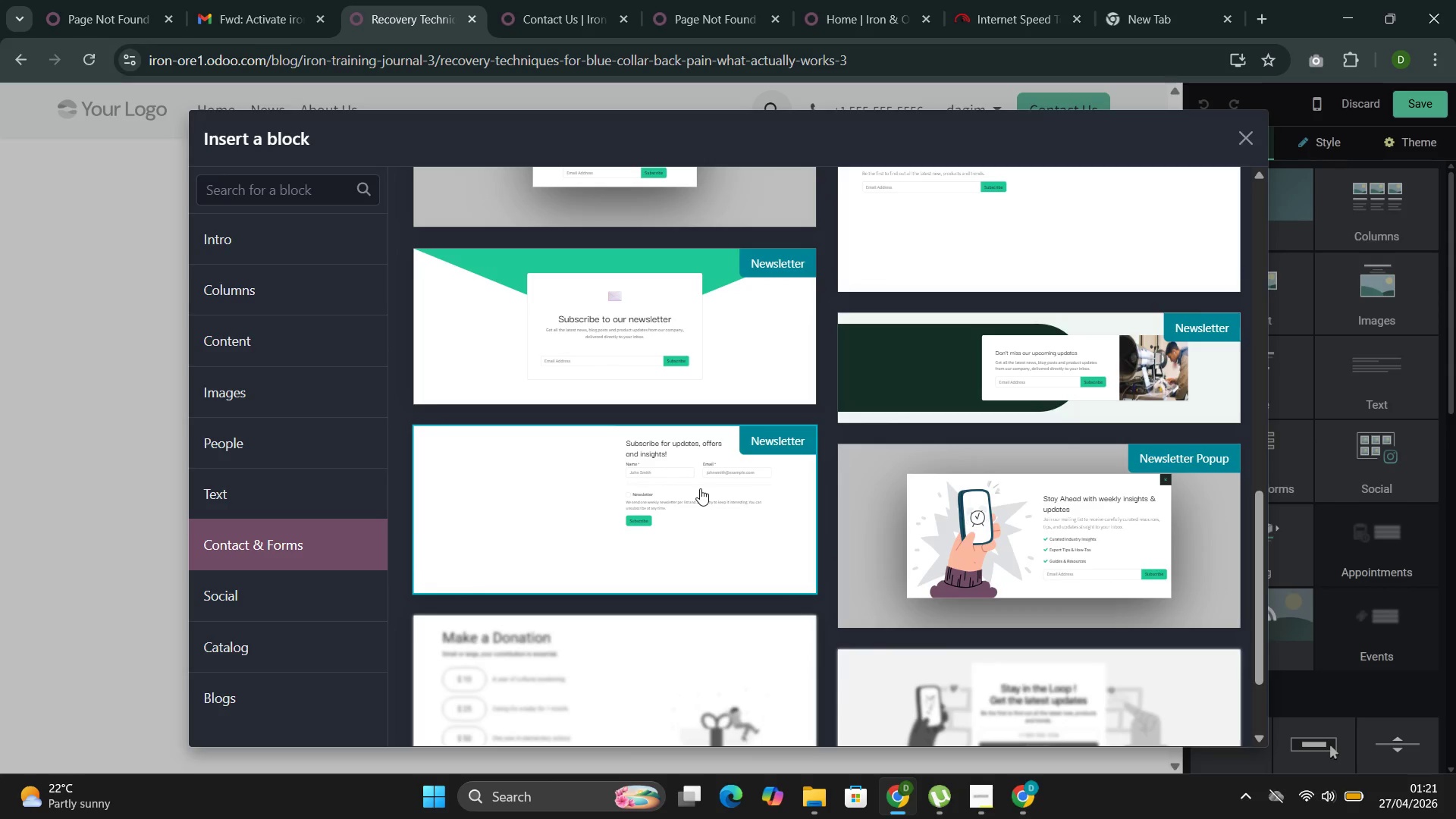 
left_click([700, 488])
 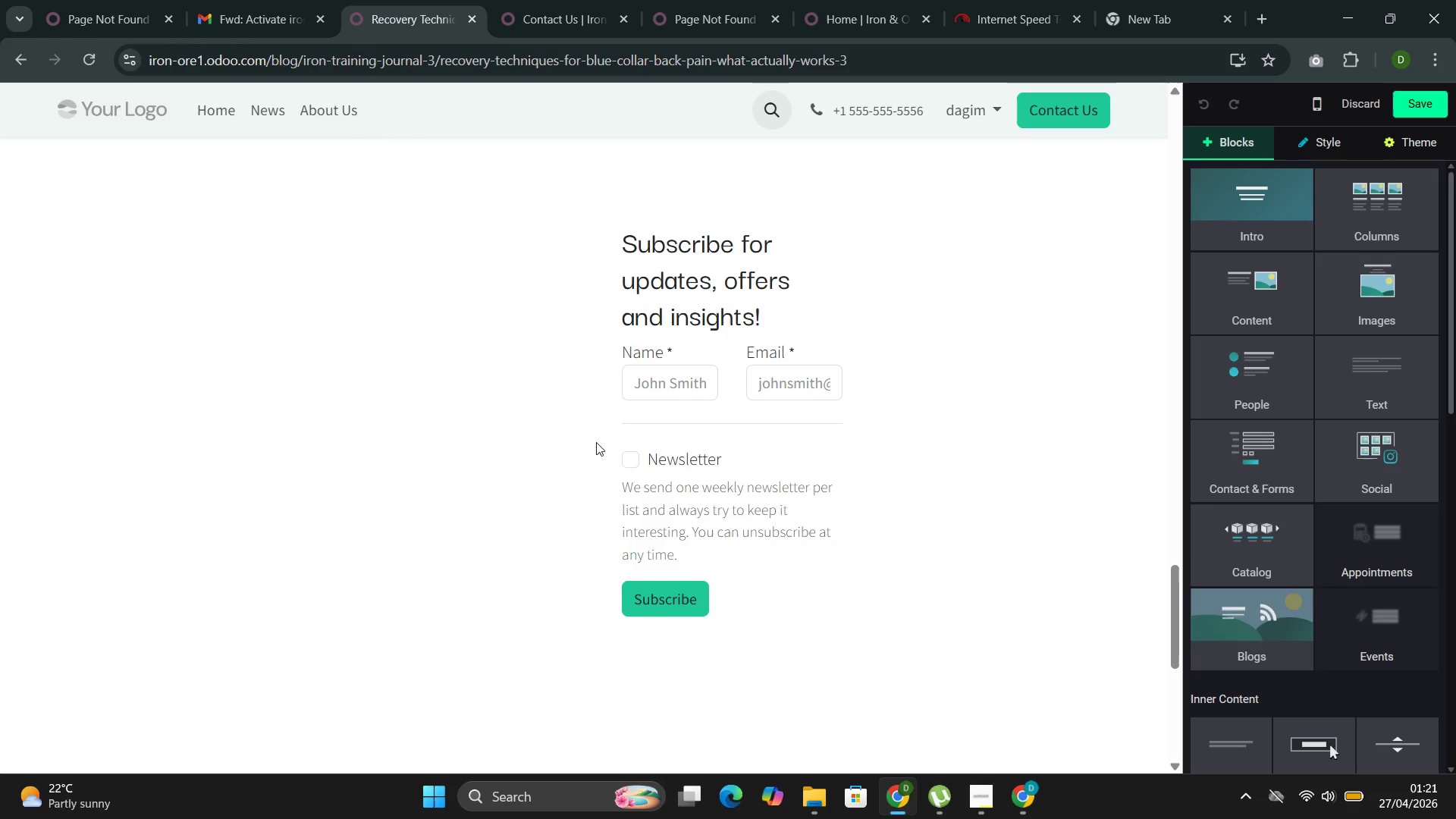 
left_click([530, 384])
 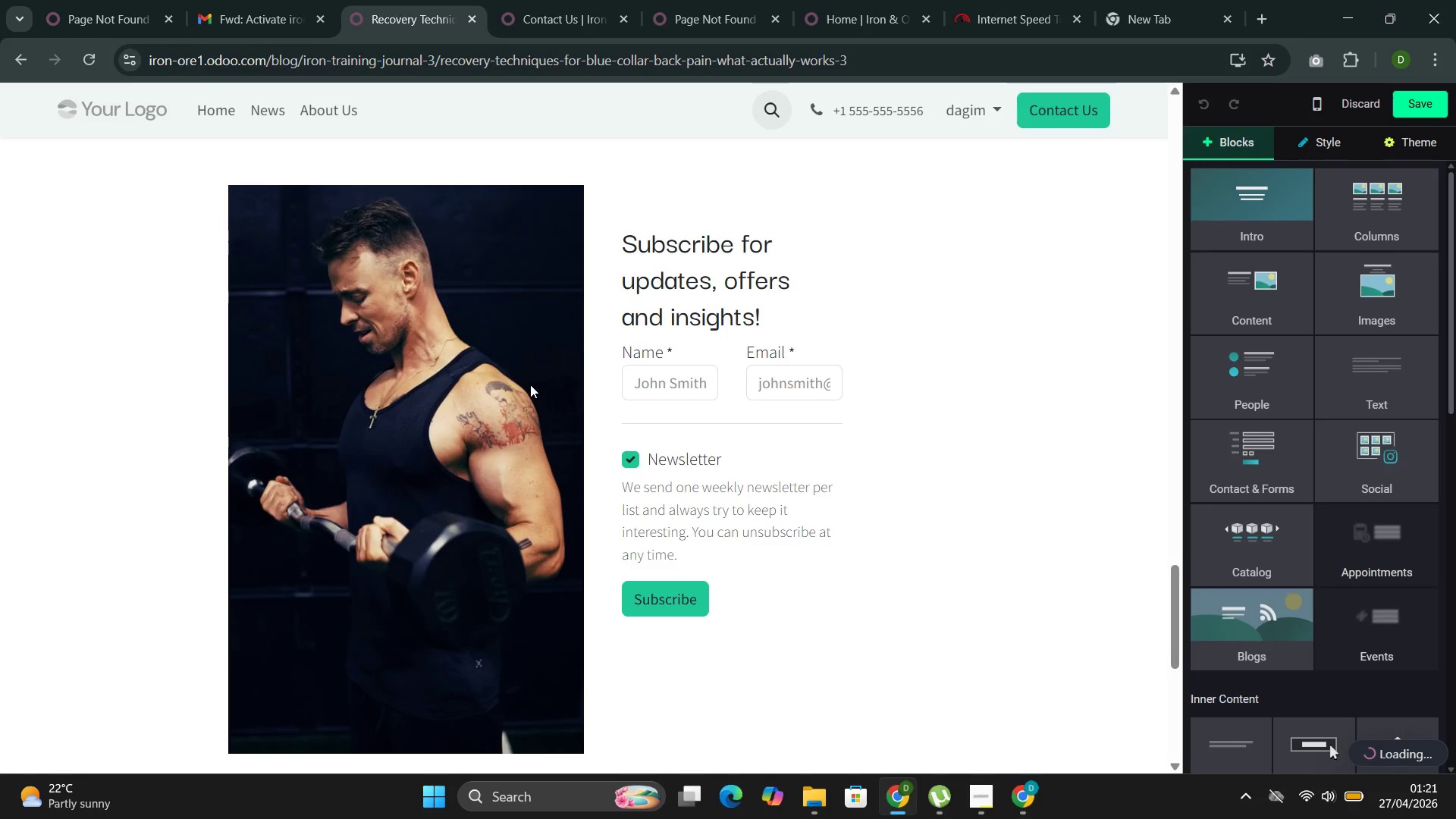 
left_click([530, 384])
 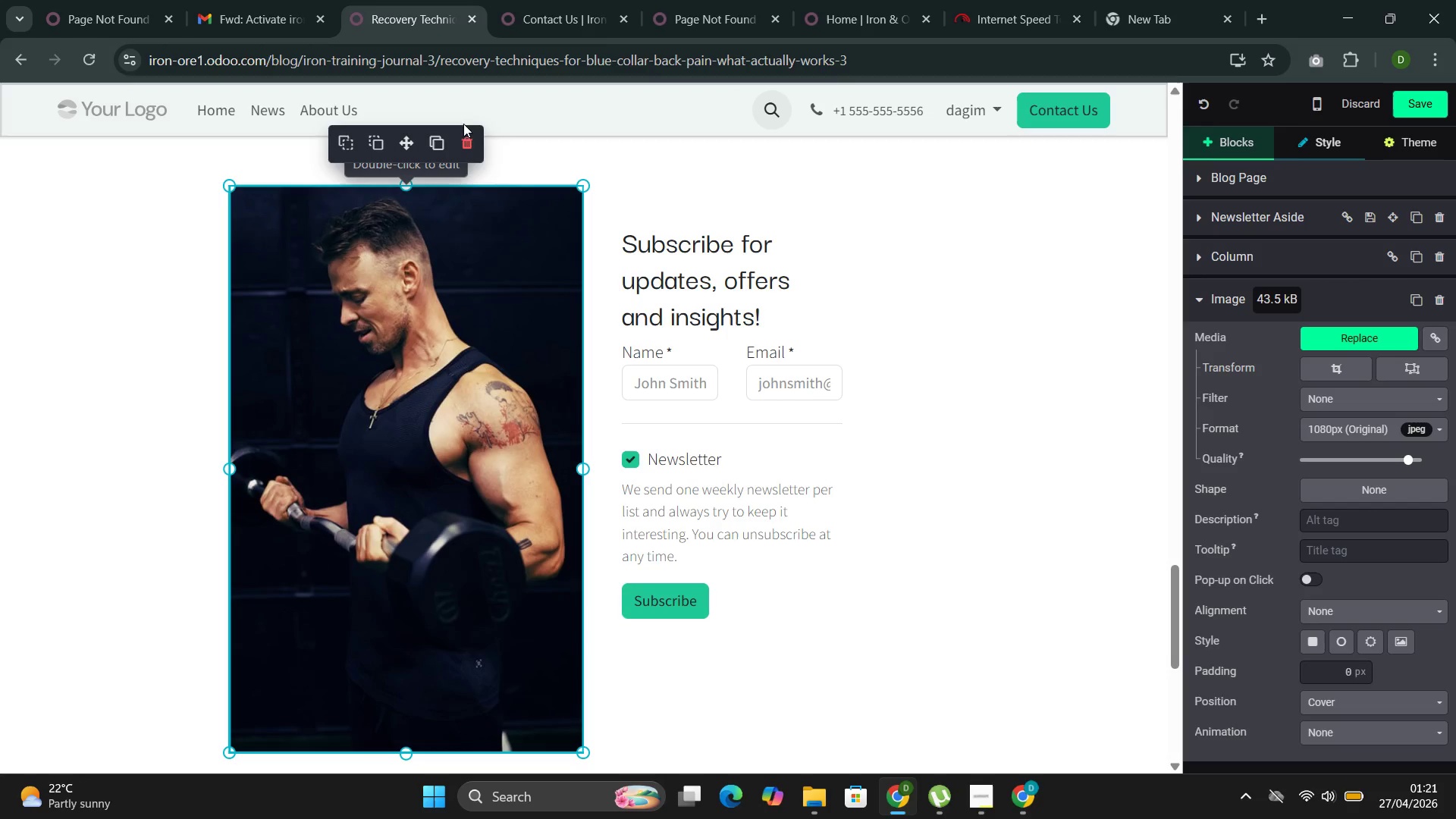 
left_click([463, 141])
 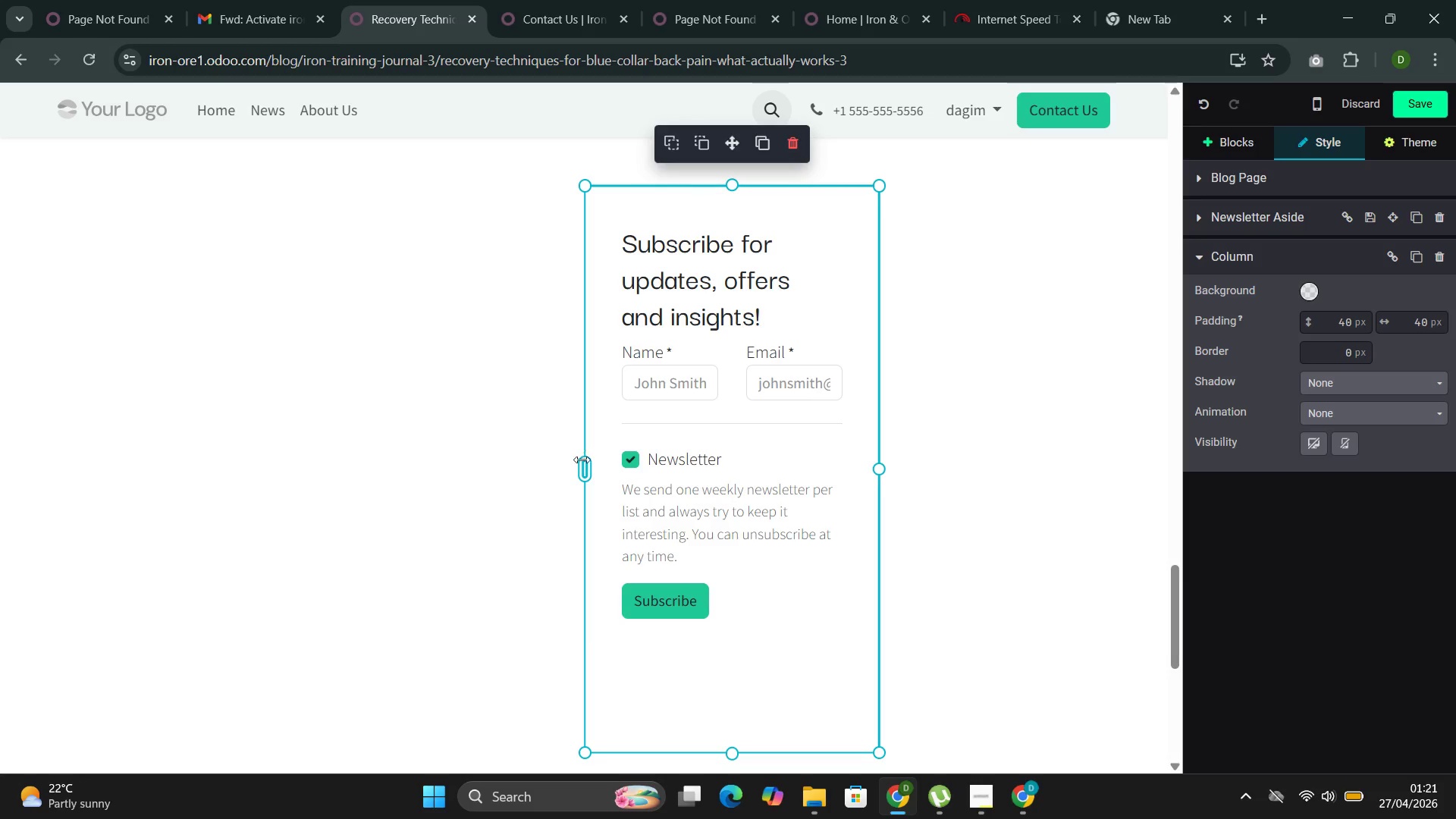 
left_click_drag(start_coordinate=[583, 469], to_coordinate=[196, 435])
 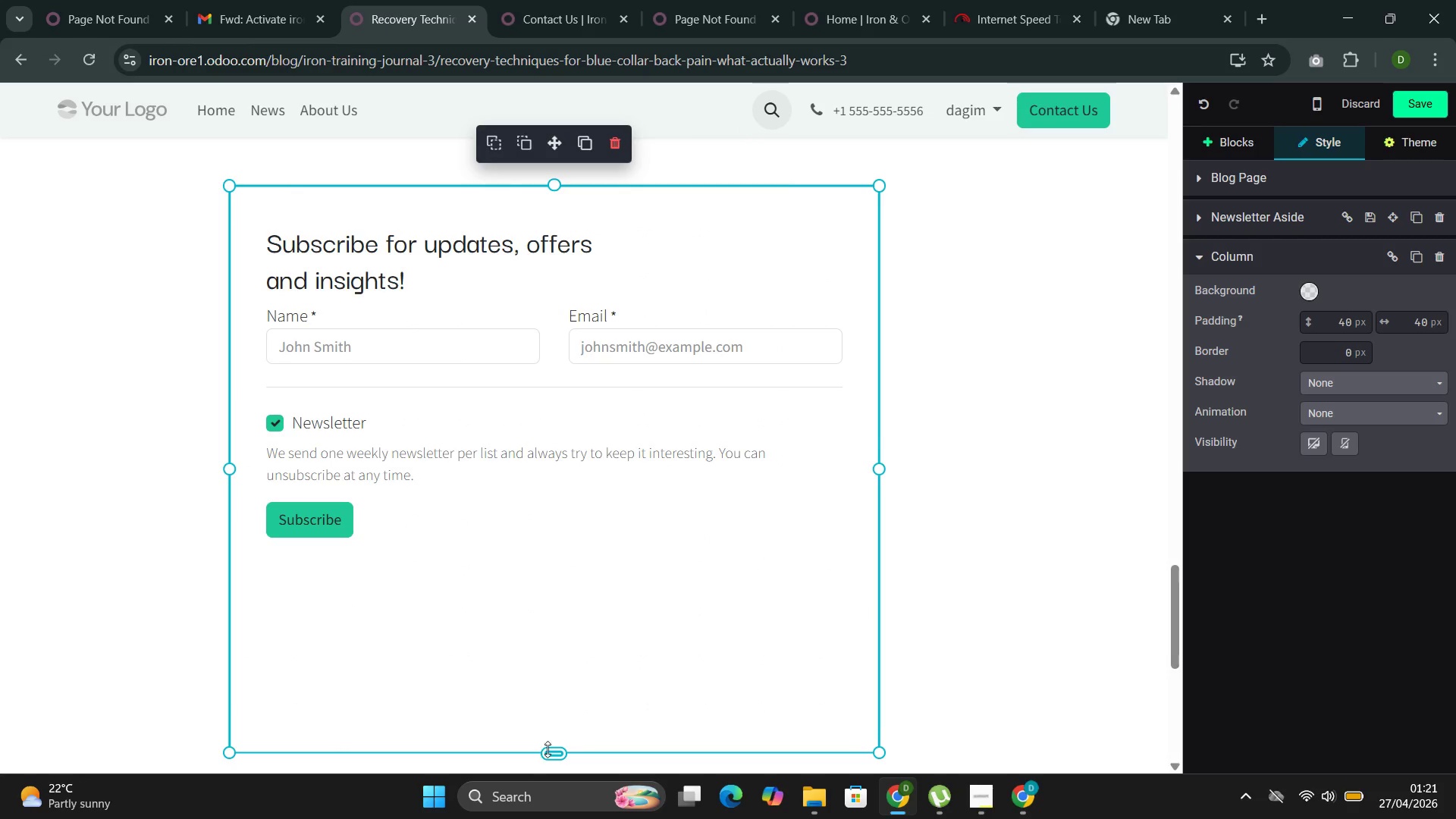 
left_click_drag(start_coordinate=[556, 744], to_coordinate=[558, 570])
 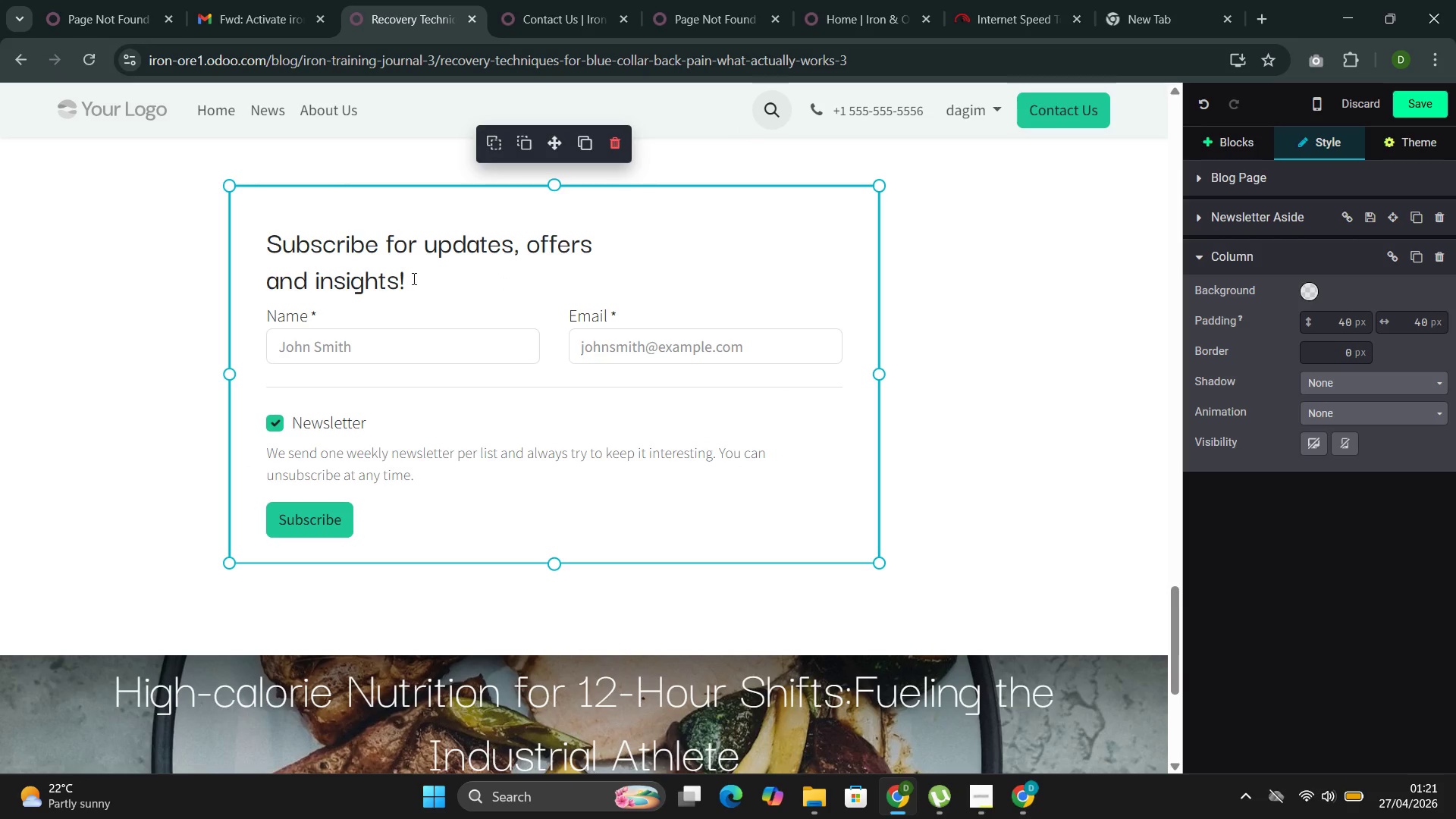 
left_click_drag(start_coordinate=[403, 282], to_coordinate=[256, 247])
 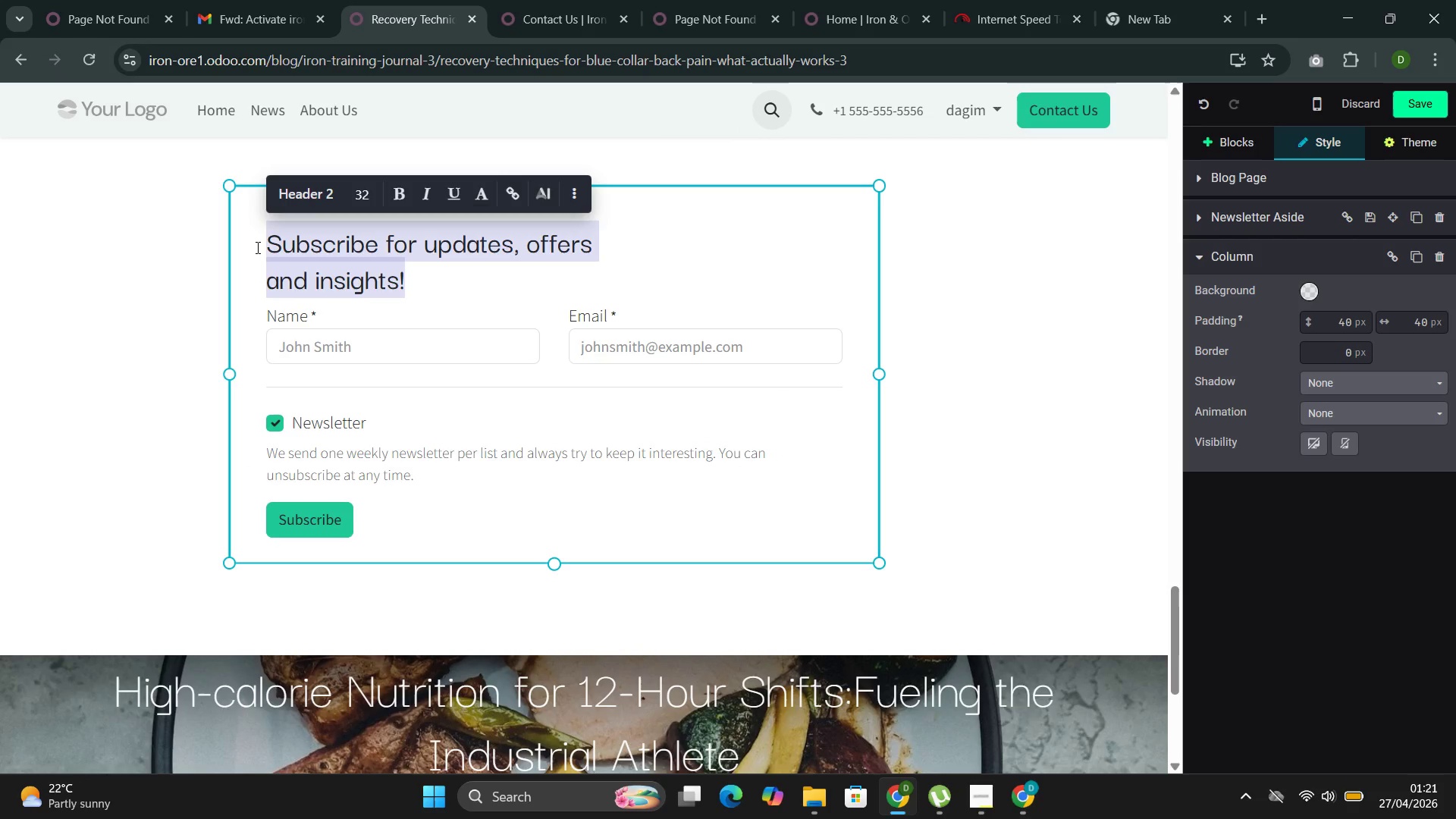 
type(Get Weekly Recovery Tips)
 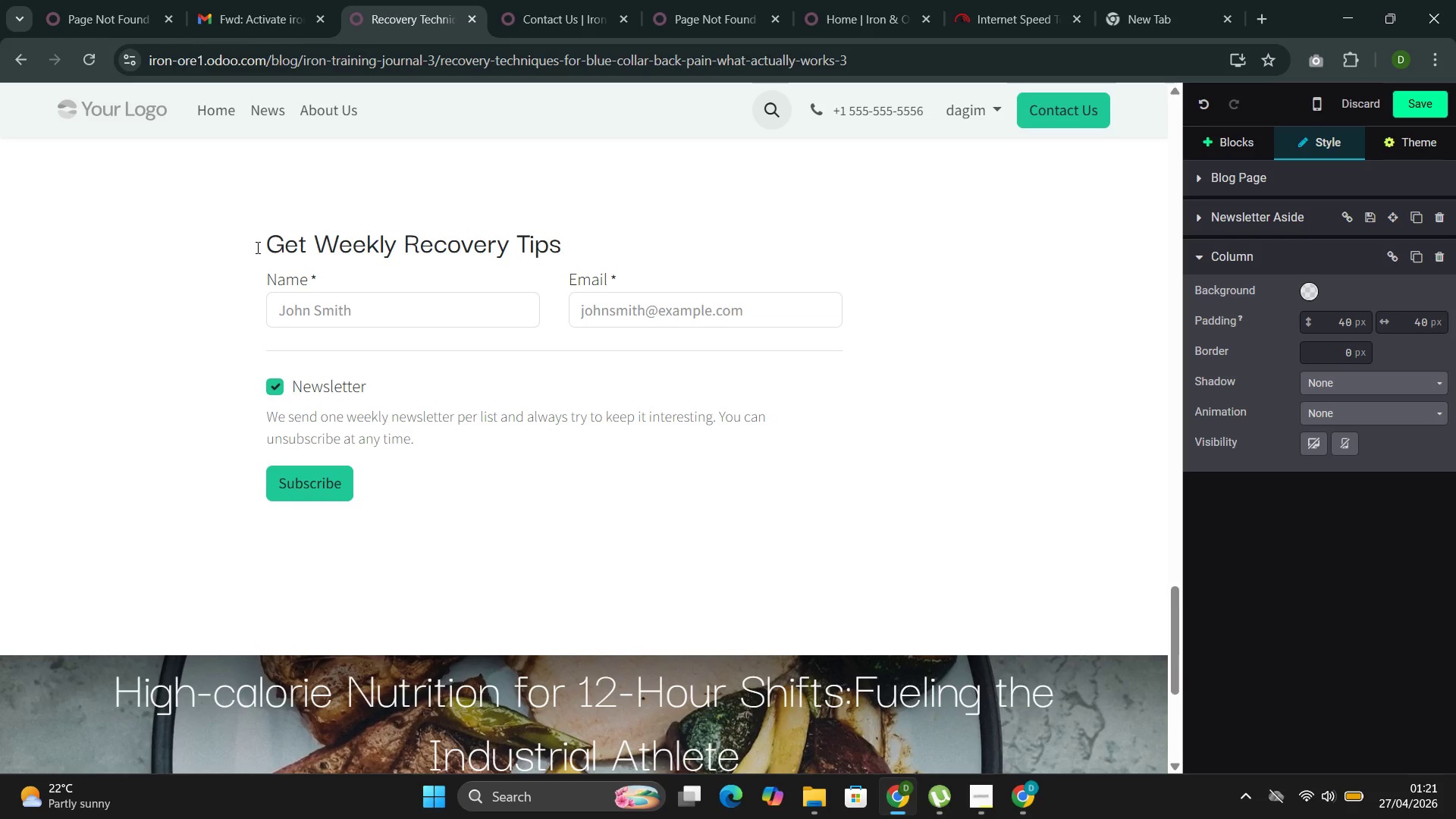 
wait(7.03)
 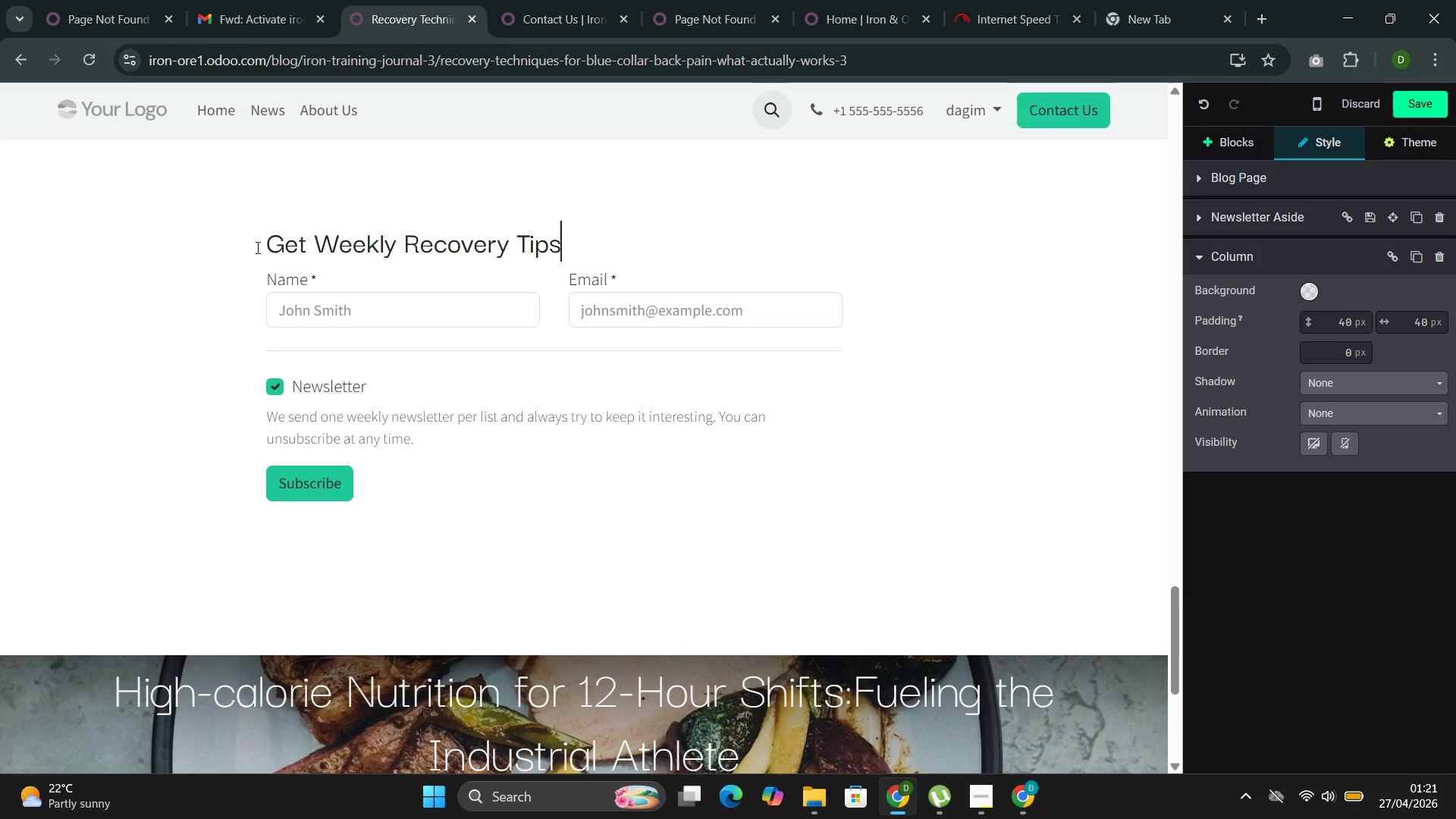 
left_click([639, 281])
 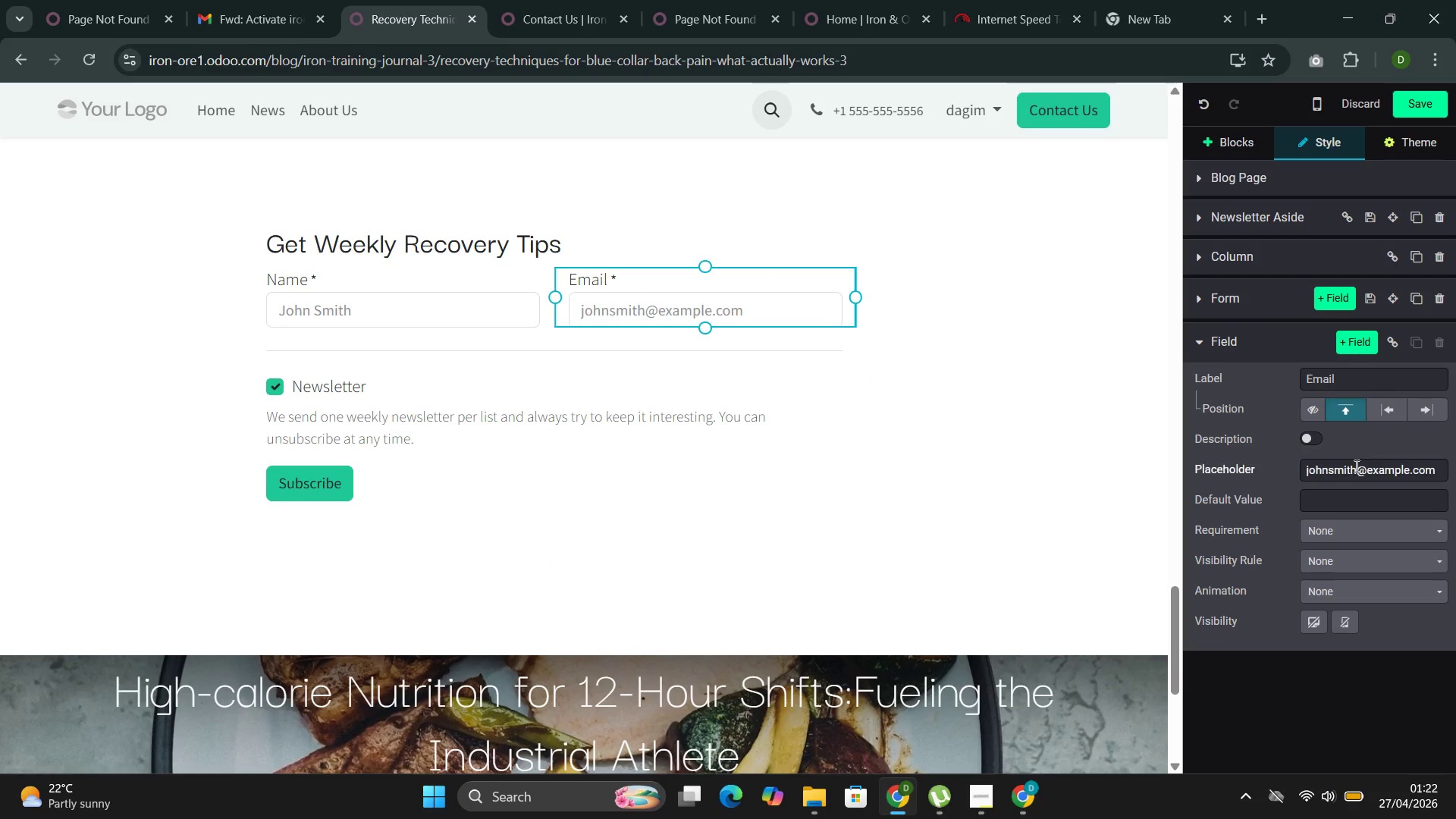 
left_click([1363, 473])
 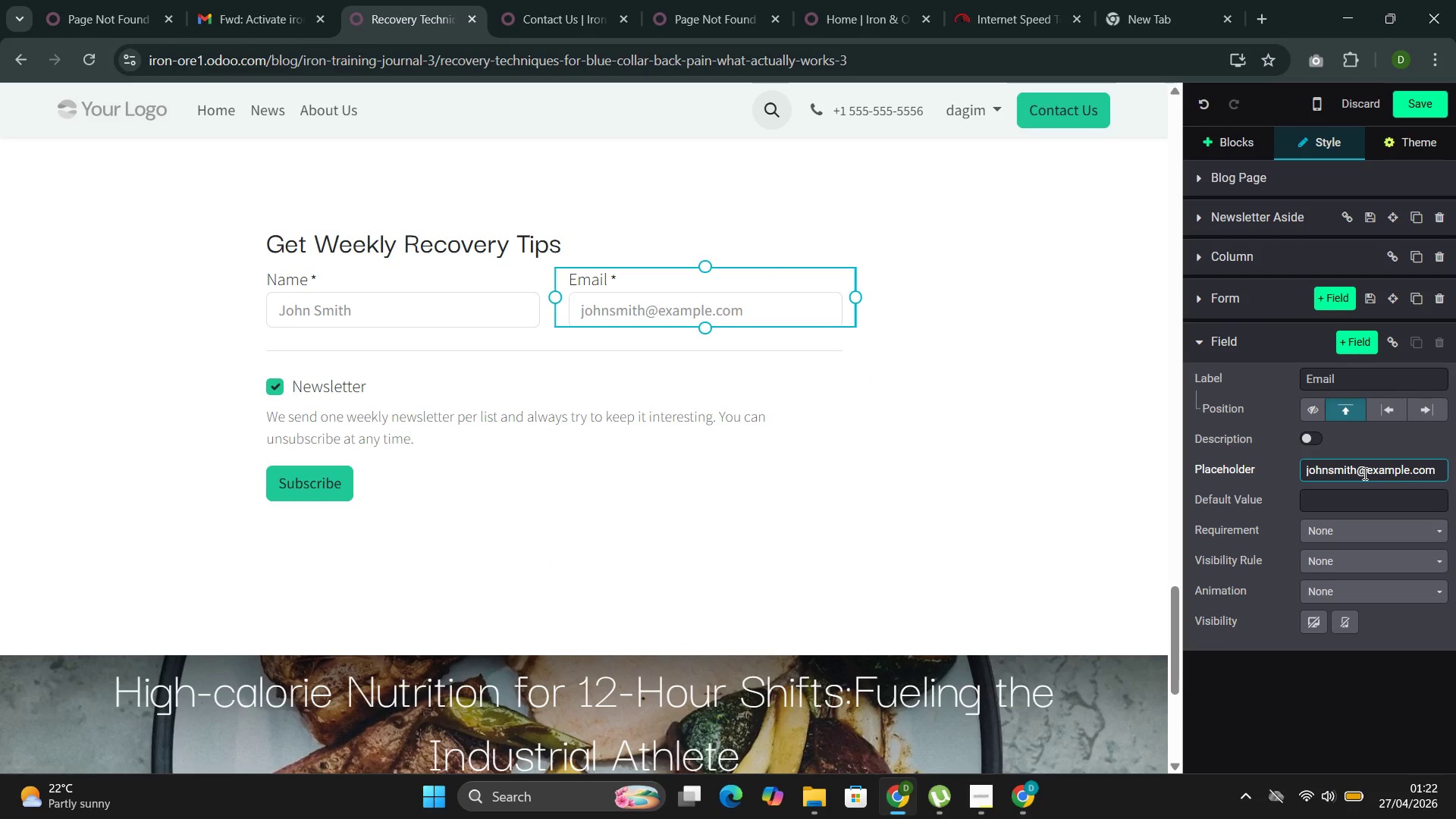 
key(Control+A)
 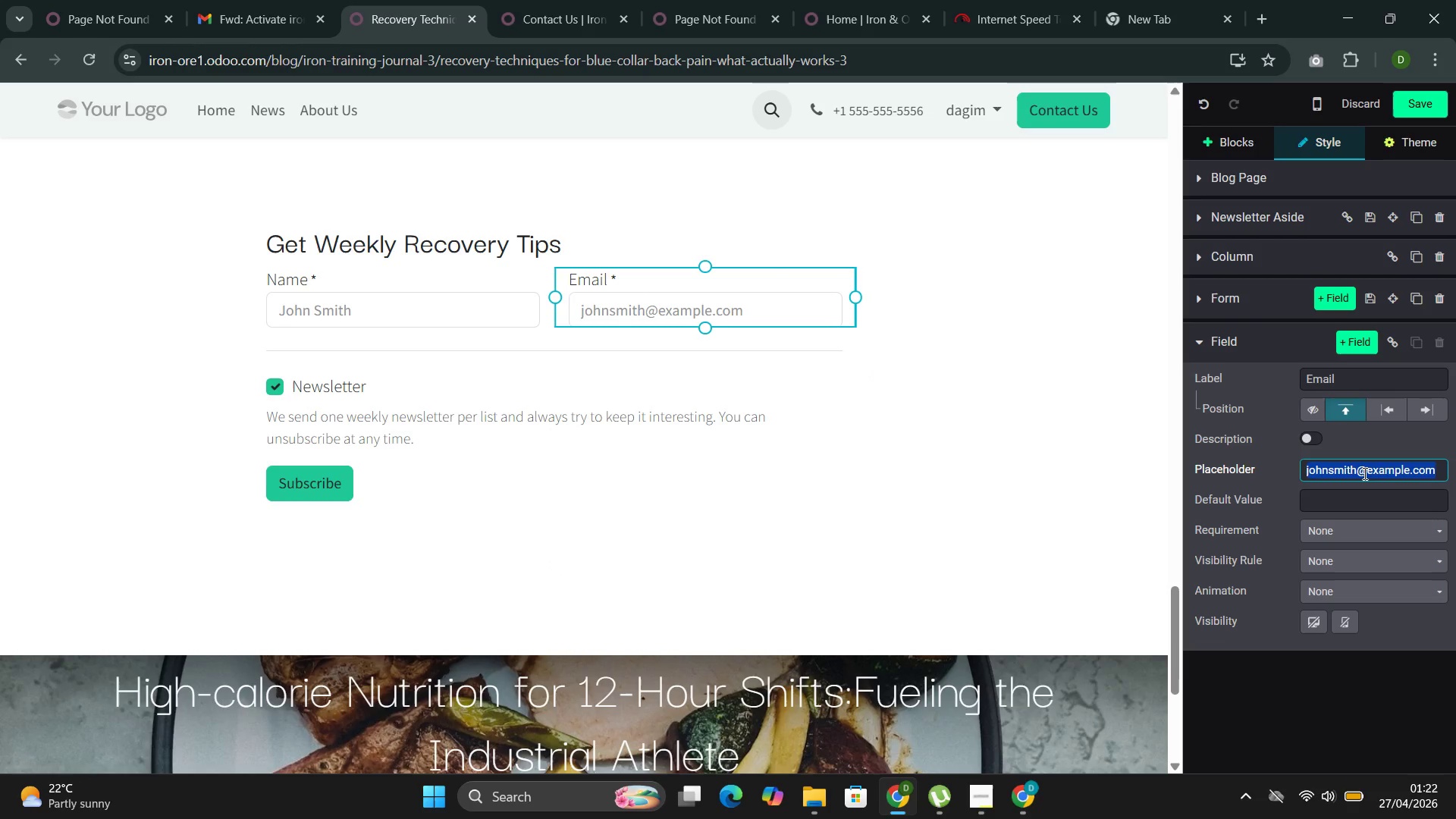 
type(bekeledagim3@gmail.com)
 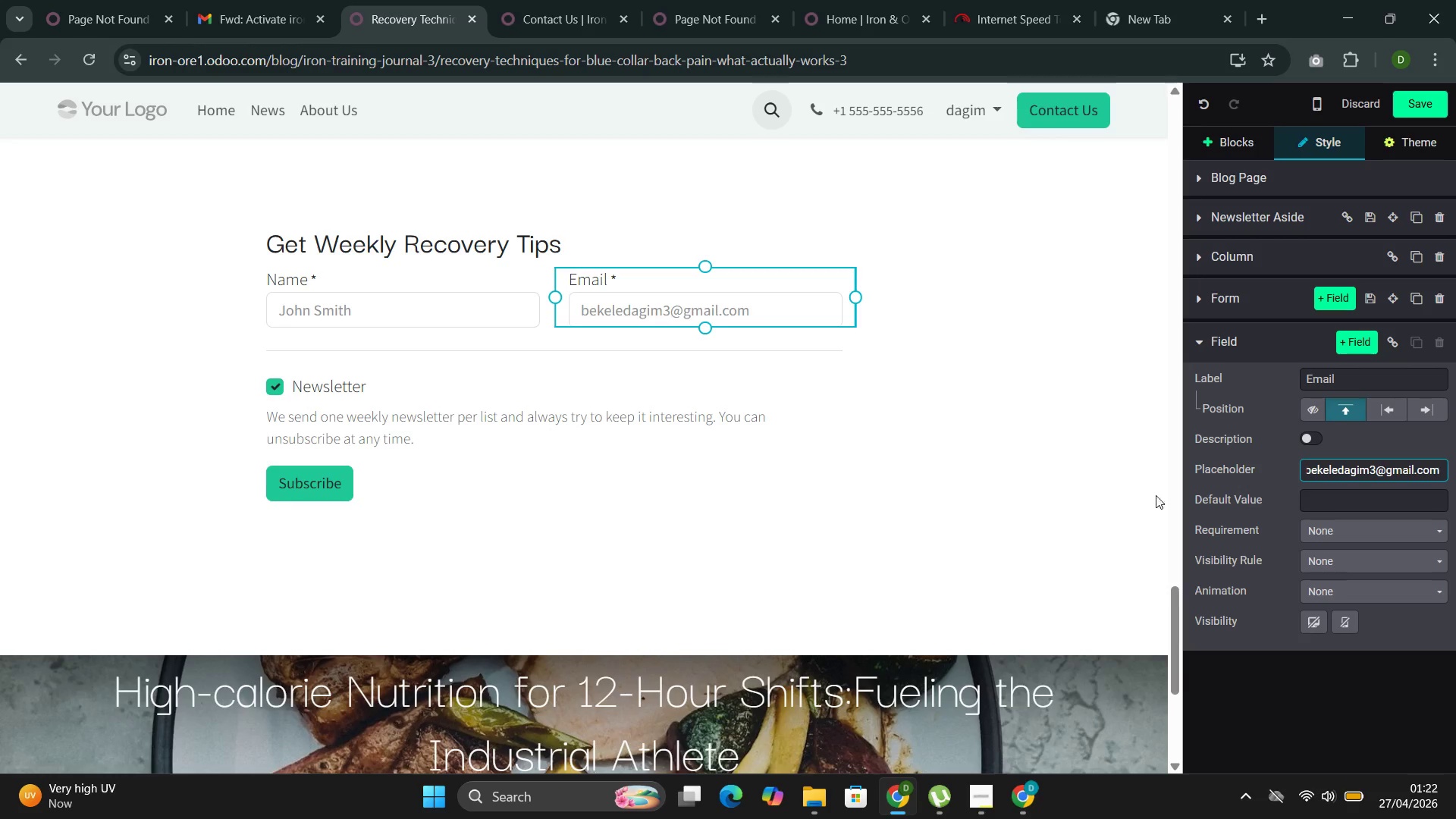 
left_click([469, 309])
 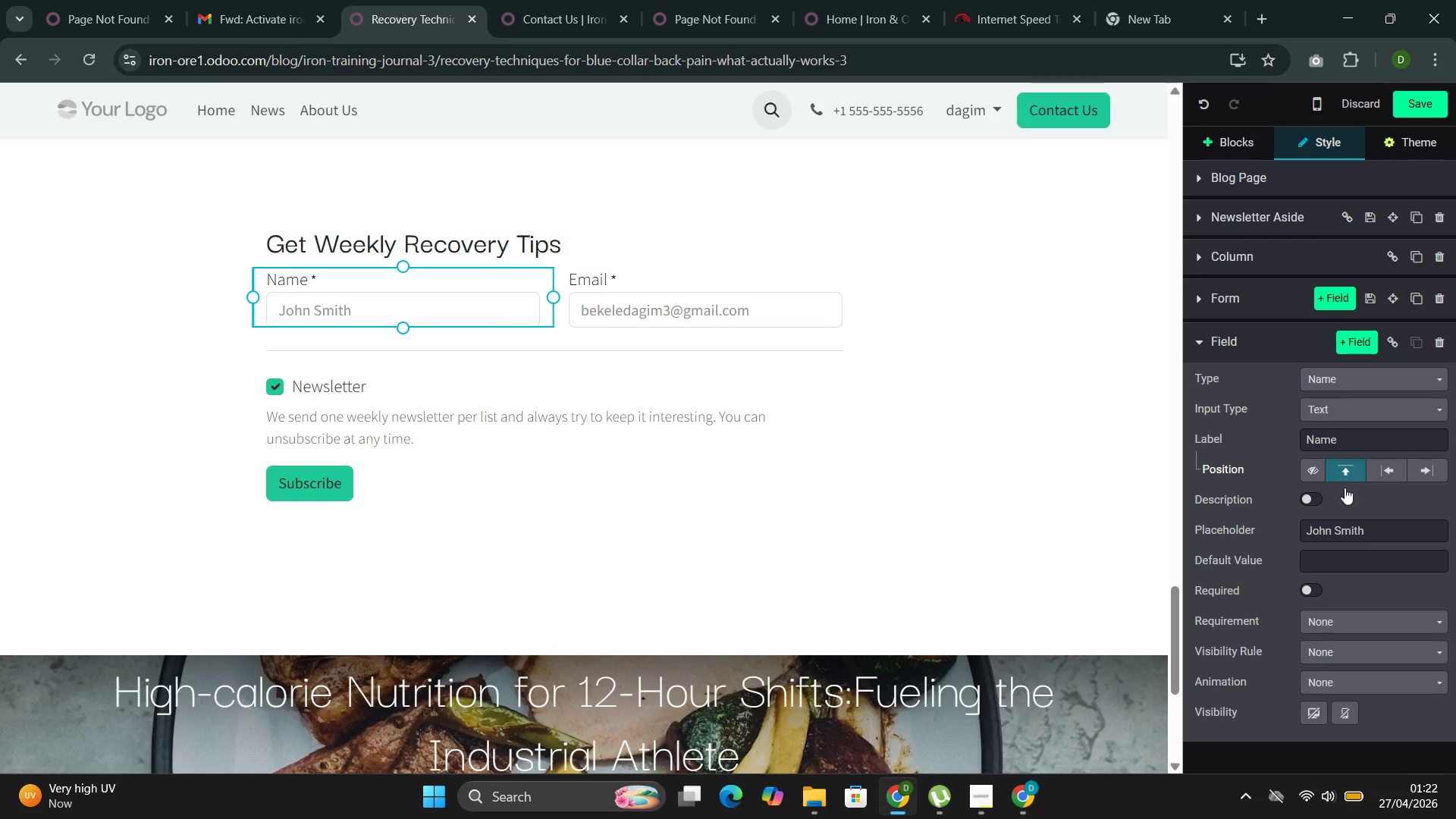 
left_click_drag(start_coordinate=[1369, 526], to_coordinate=[1266, 542])
 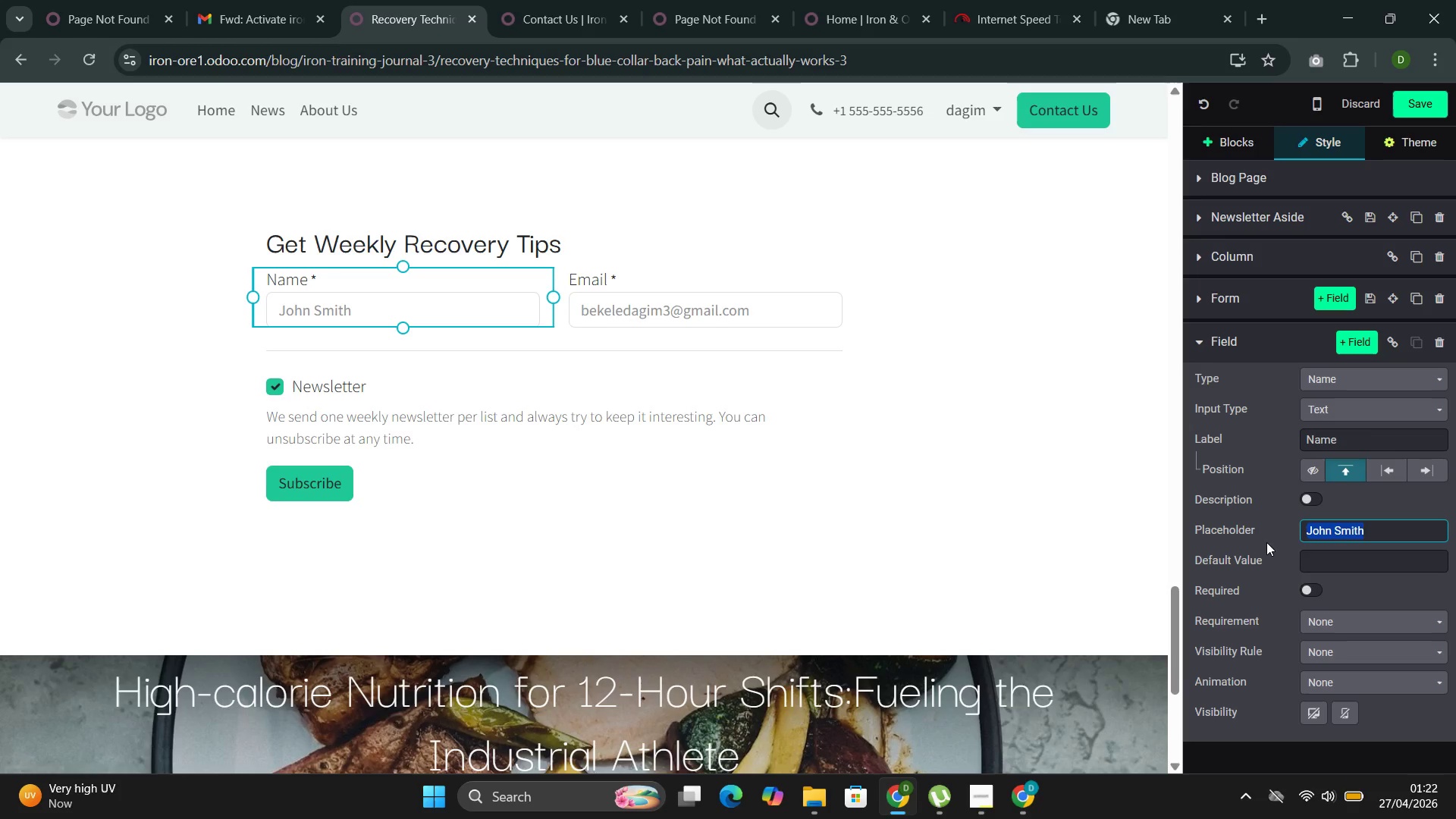 
type(Dagim Bekele)
 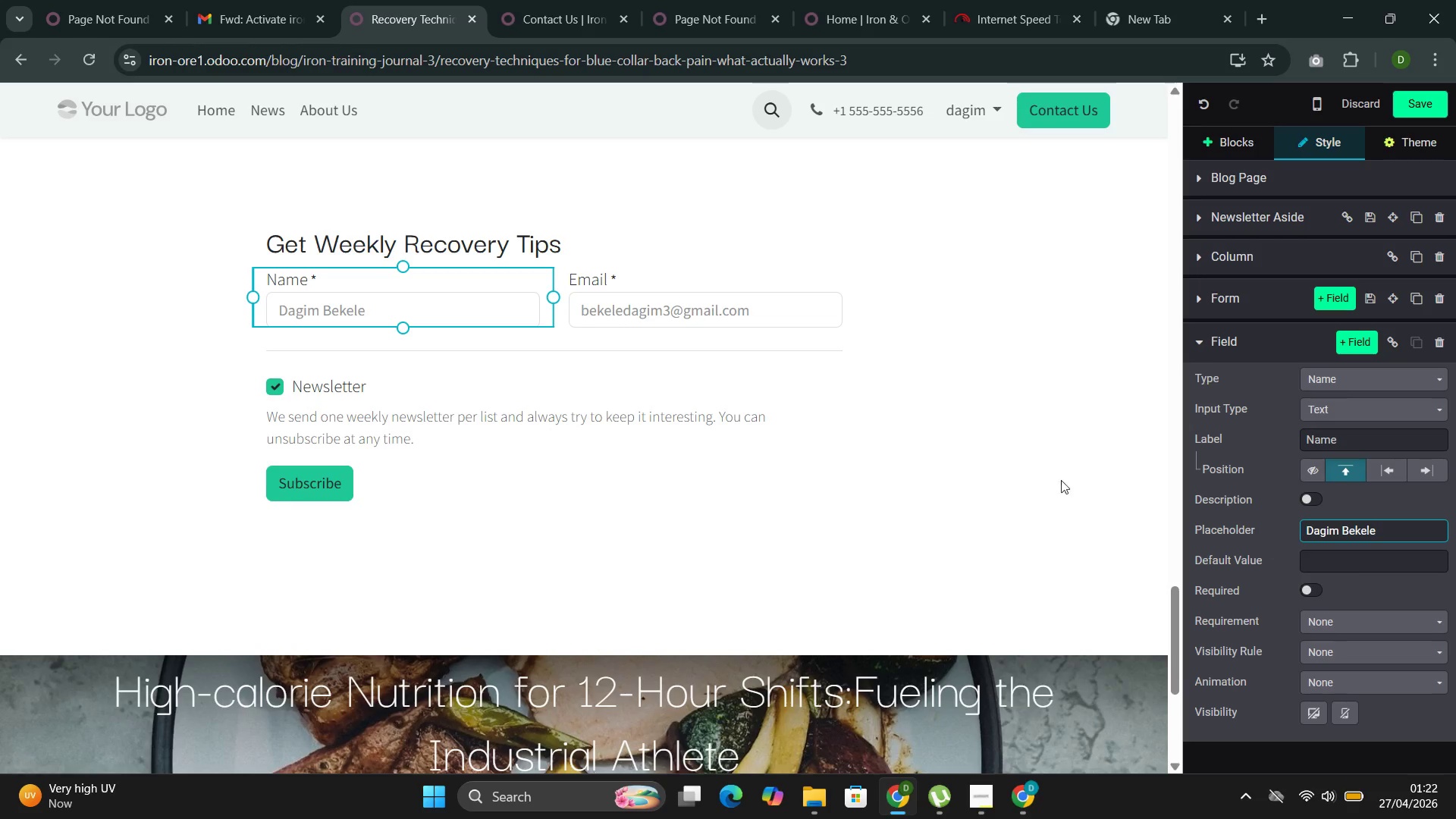 
left_click([1018, 371])
 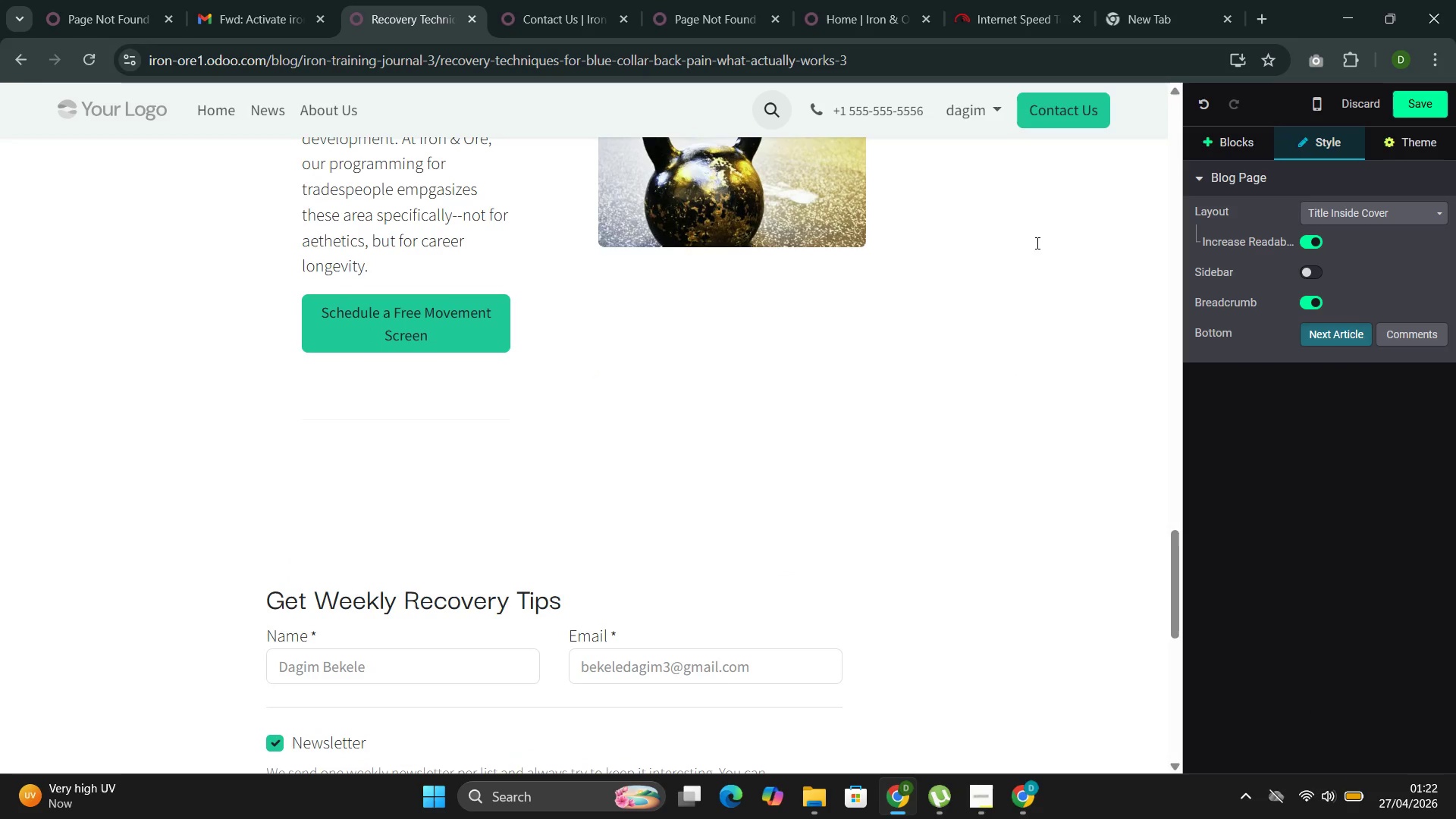 
left_click([1406, 99])
 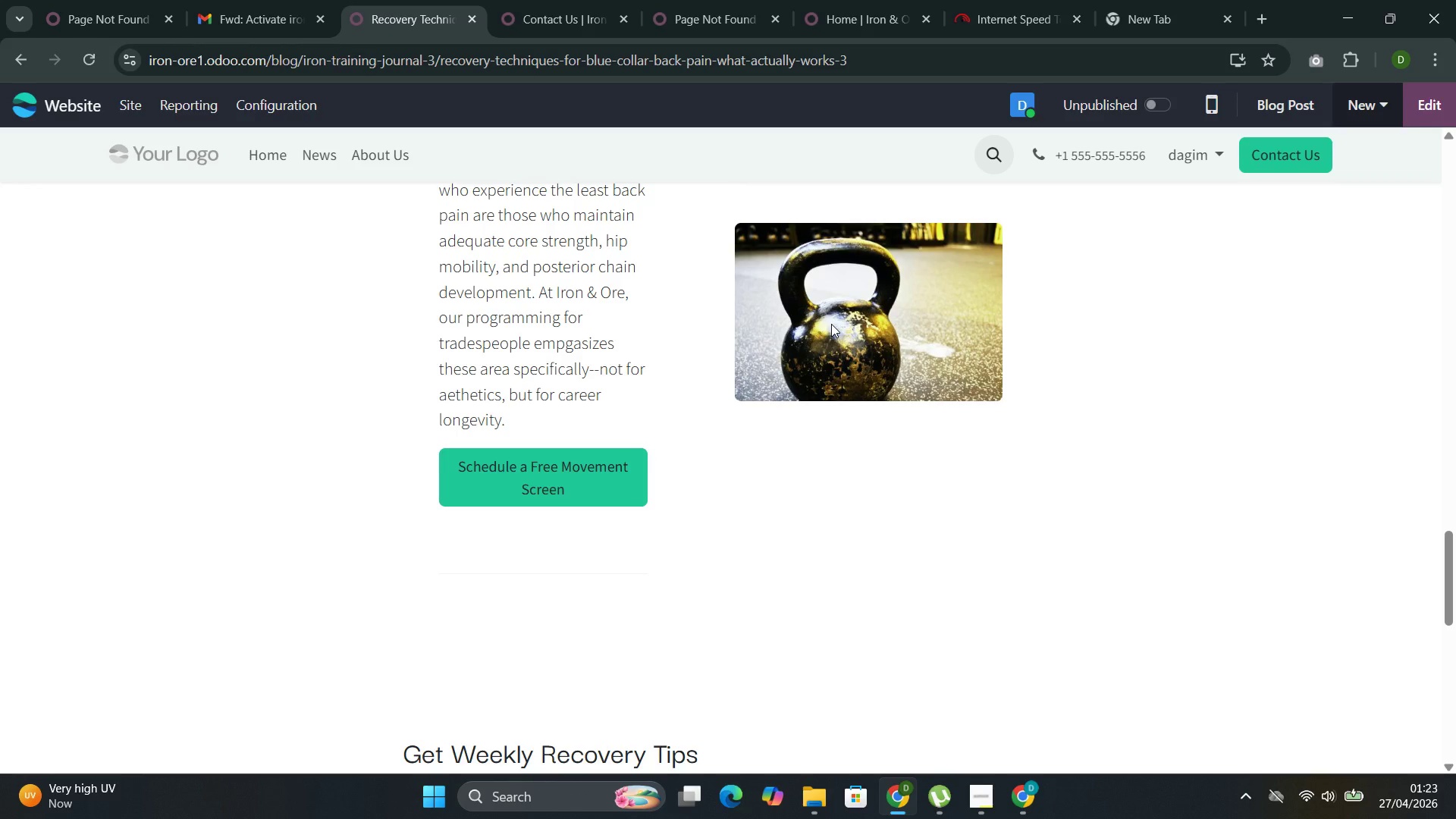 
wait(60.94)
 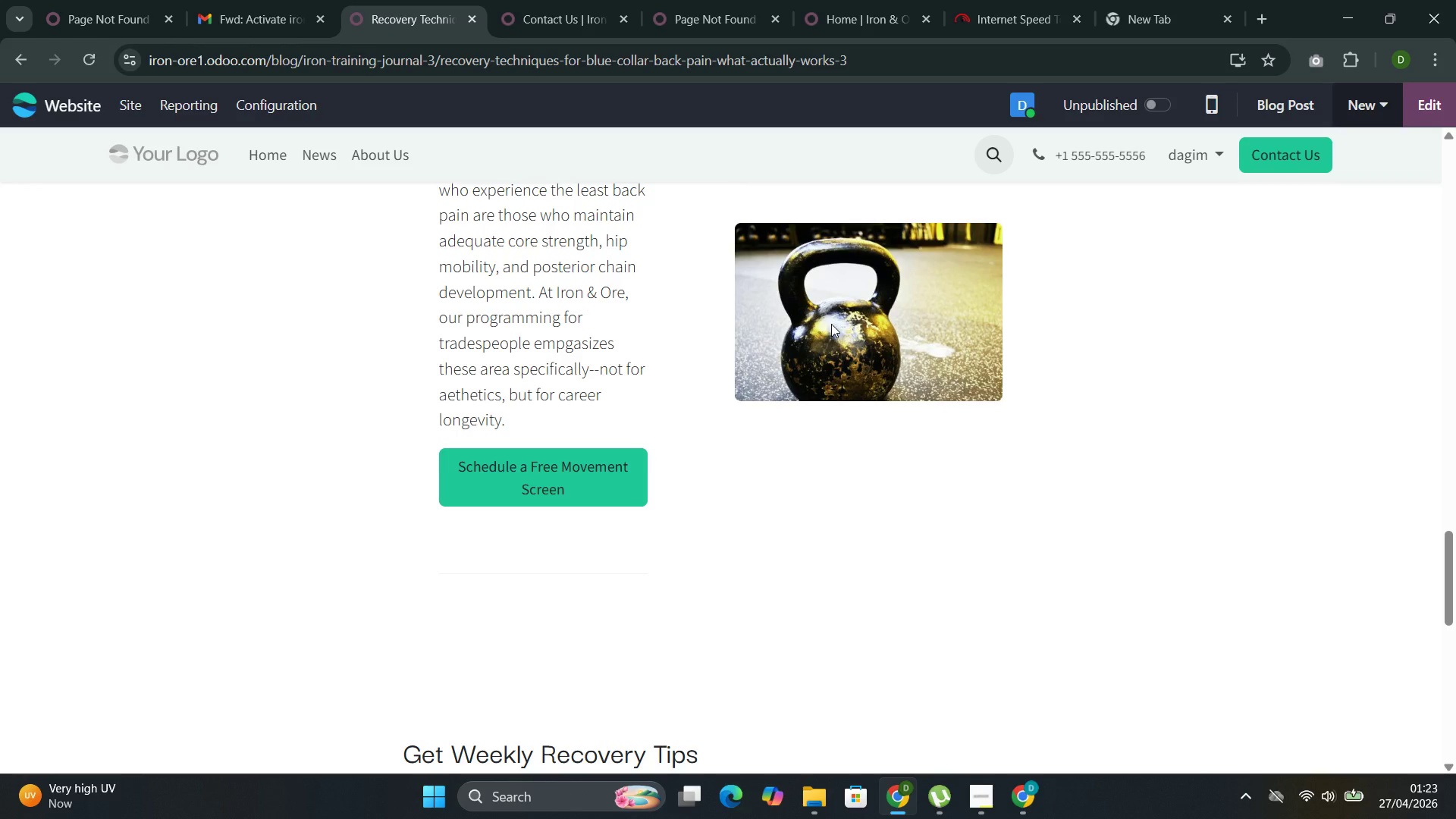 
left_click([971, 405])
 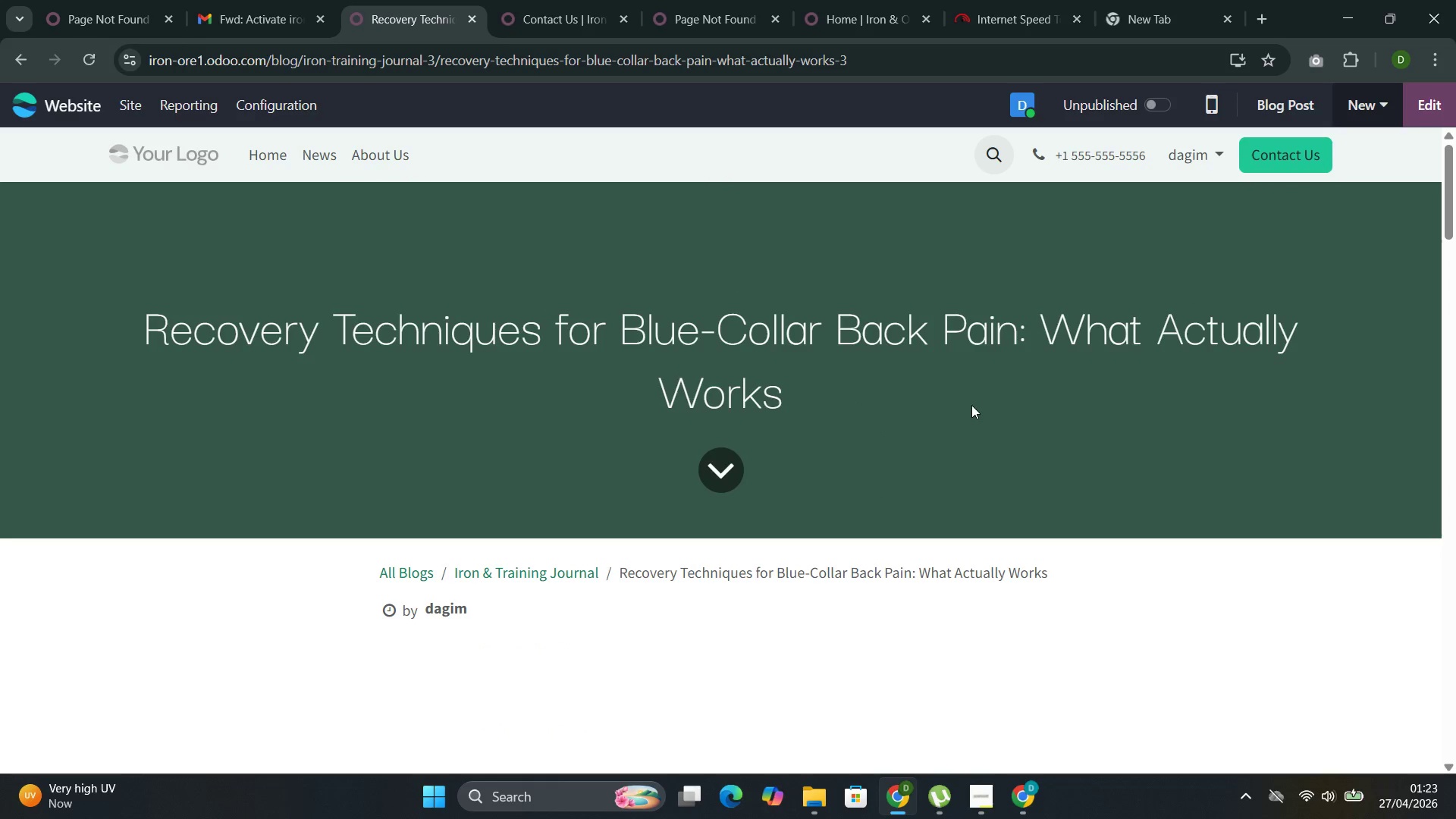 
left_click([1432, 116])
 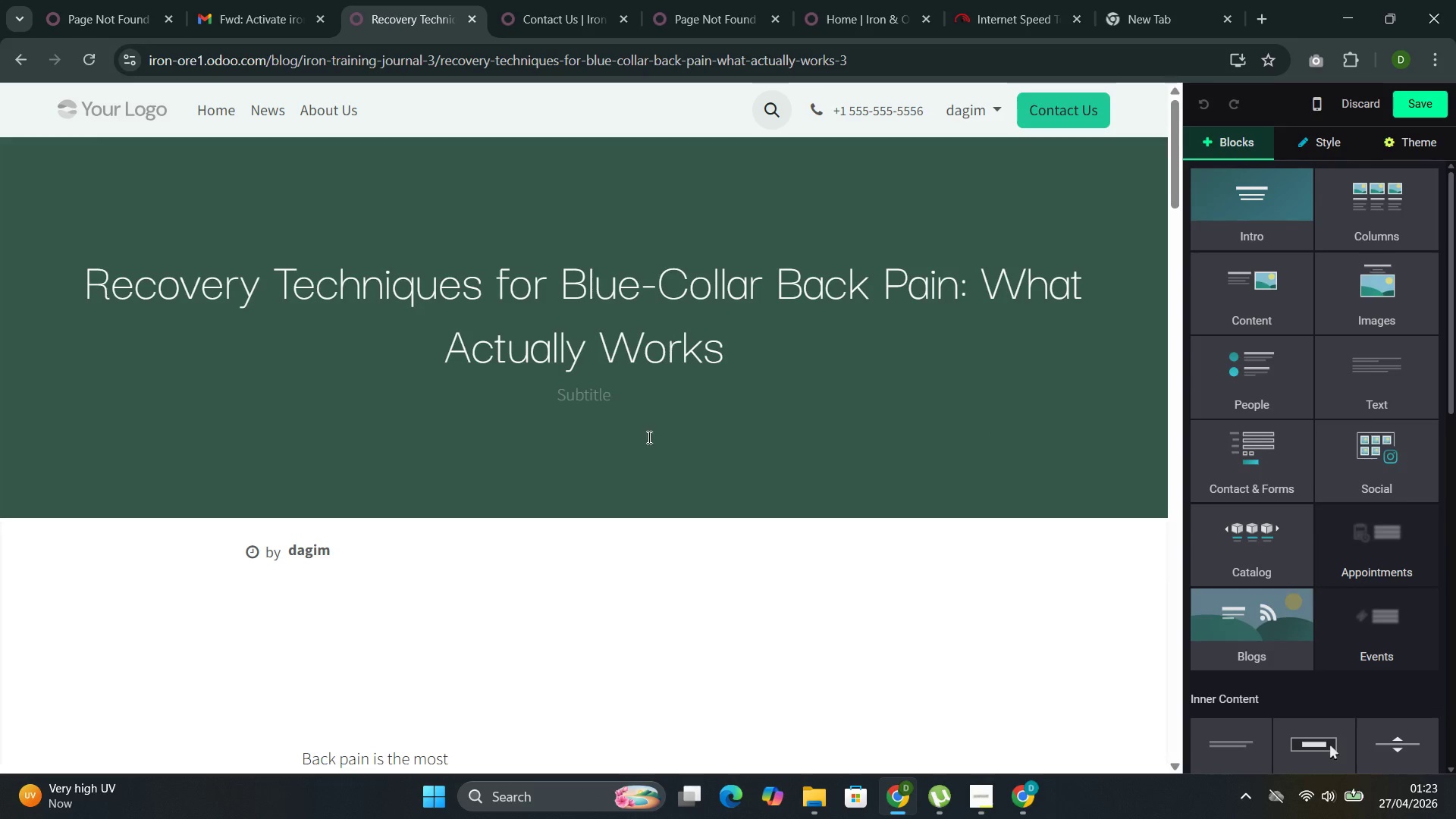 
left_click([822, 403])
 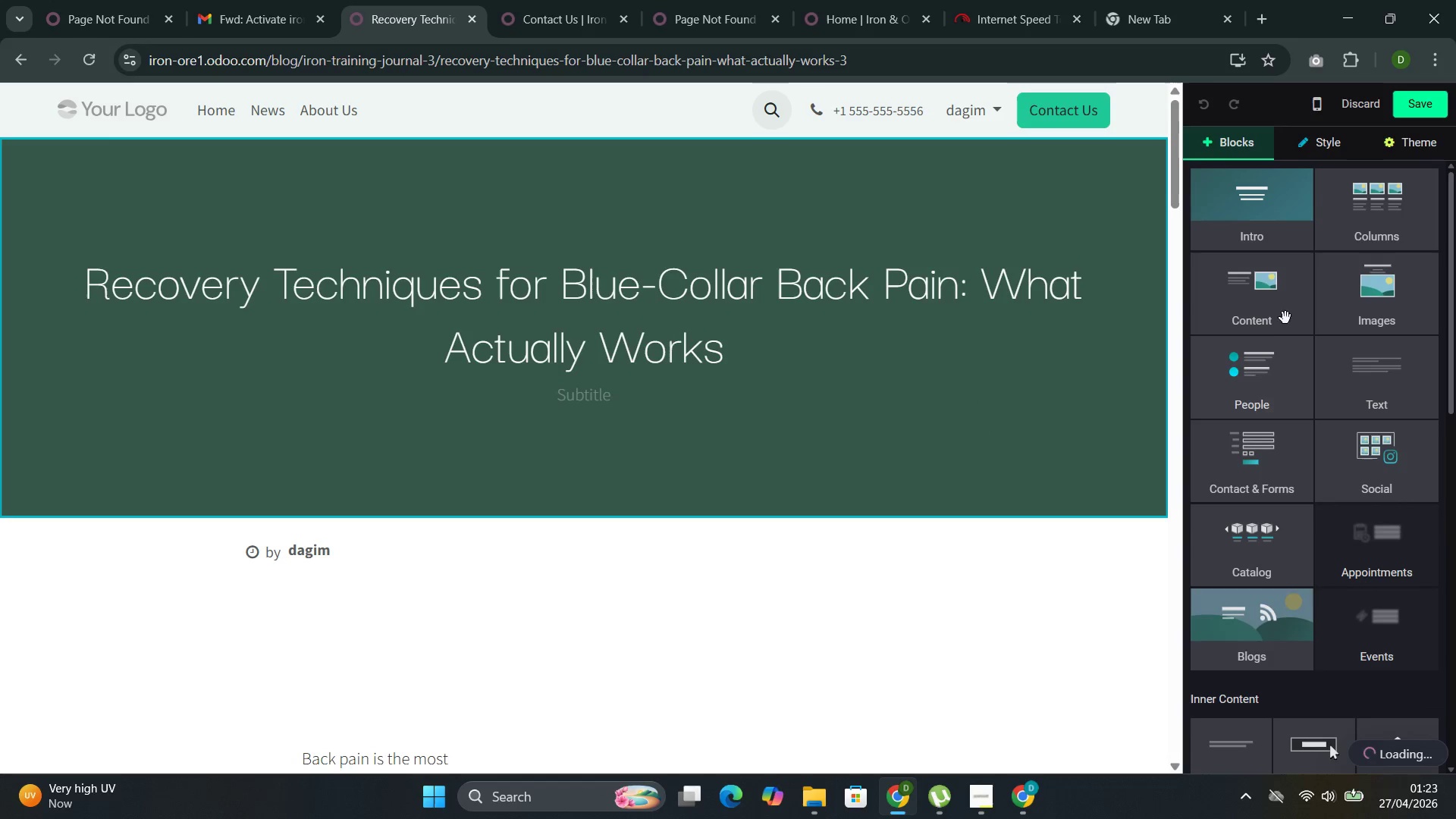 
left_click([912, 488])
 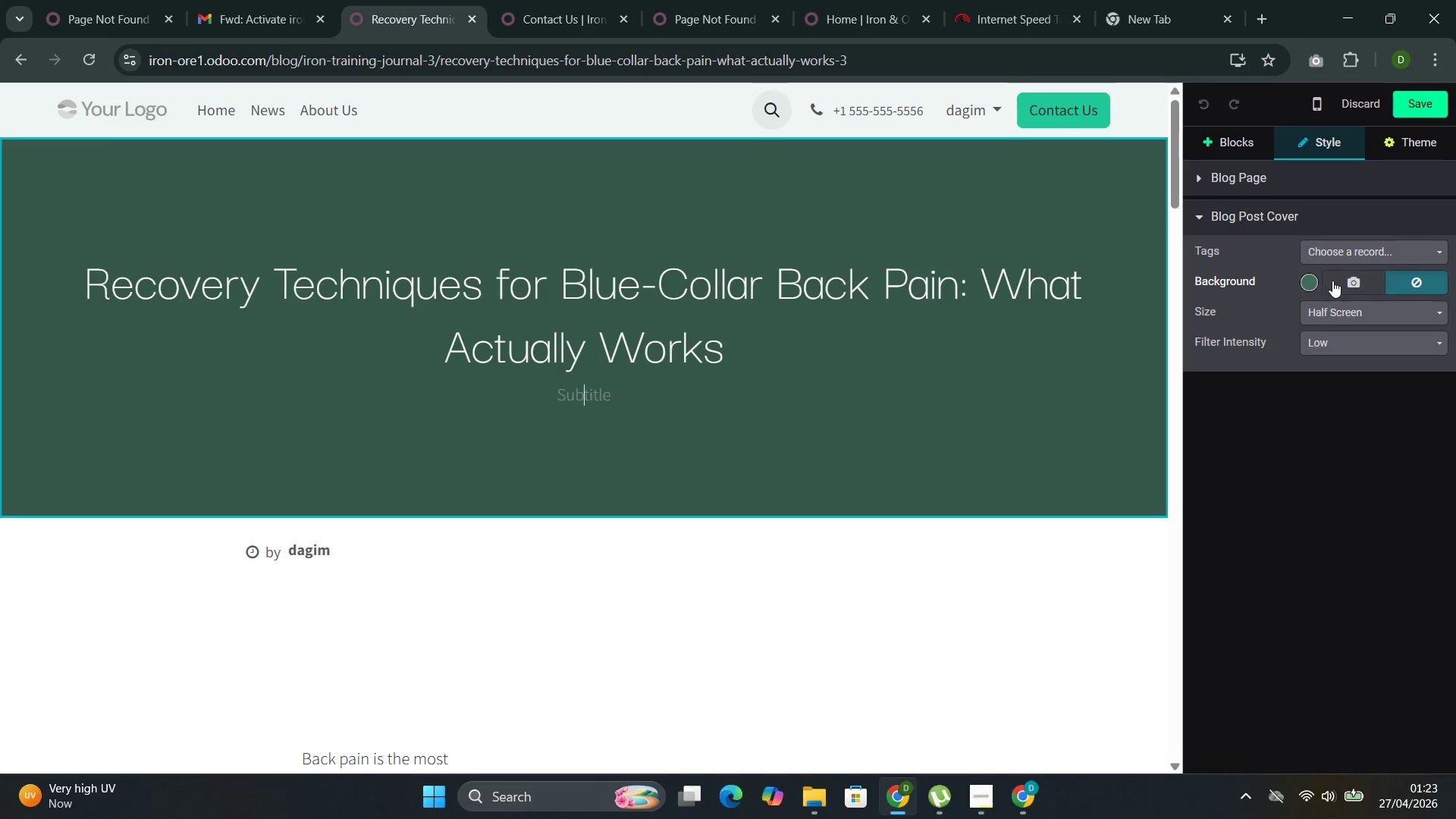 
left_click([1345, 282])
 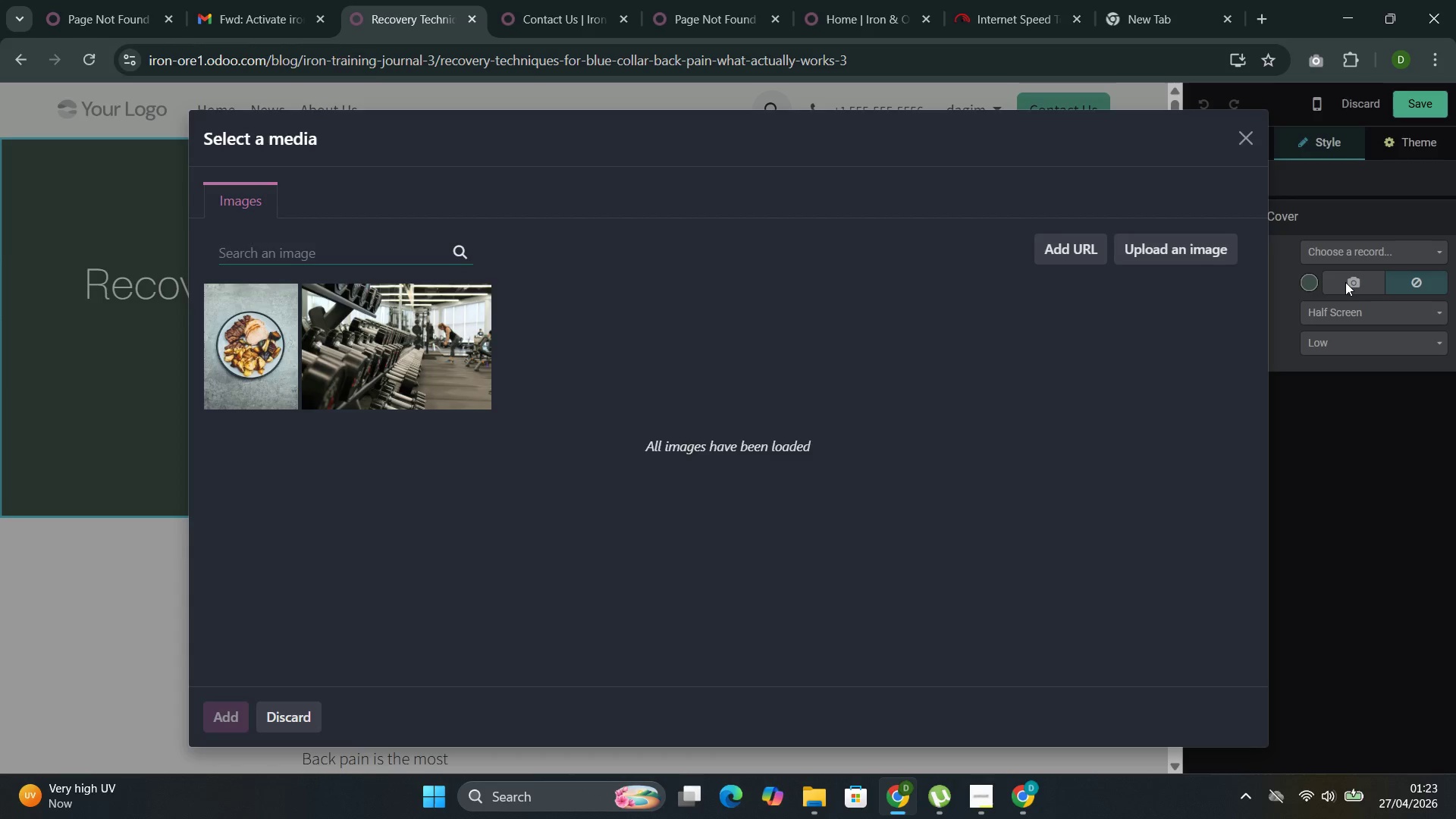 
wait(15.5)
 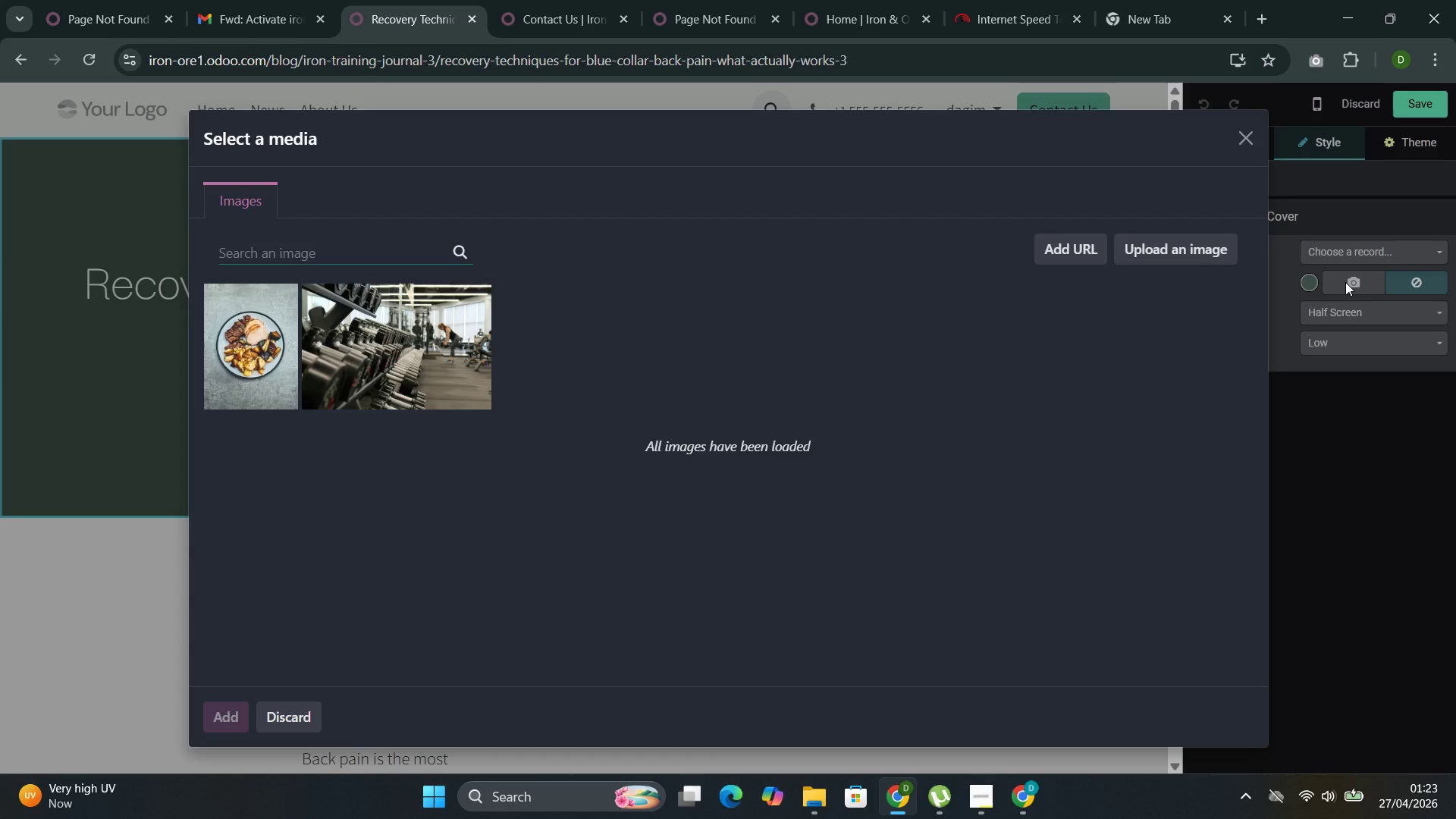 
left_click([1345, 282])
 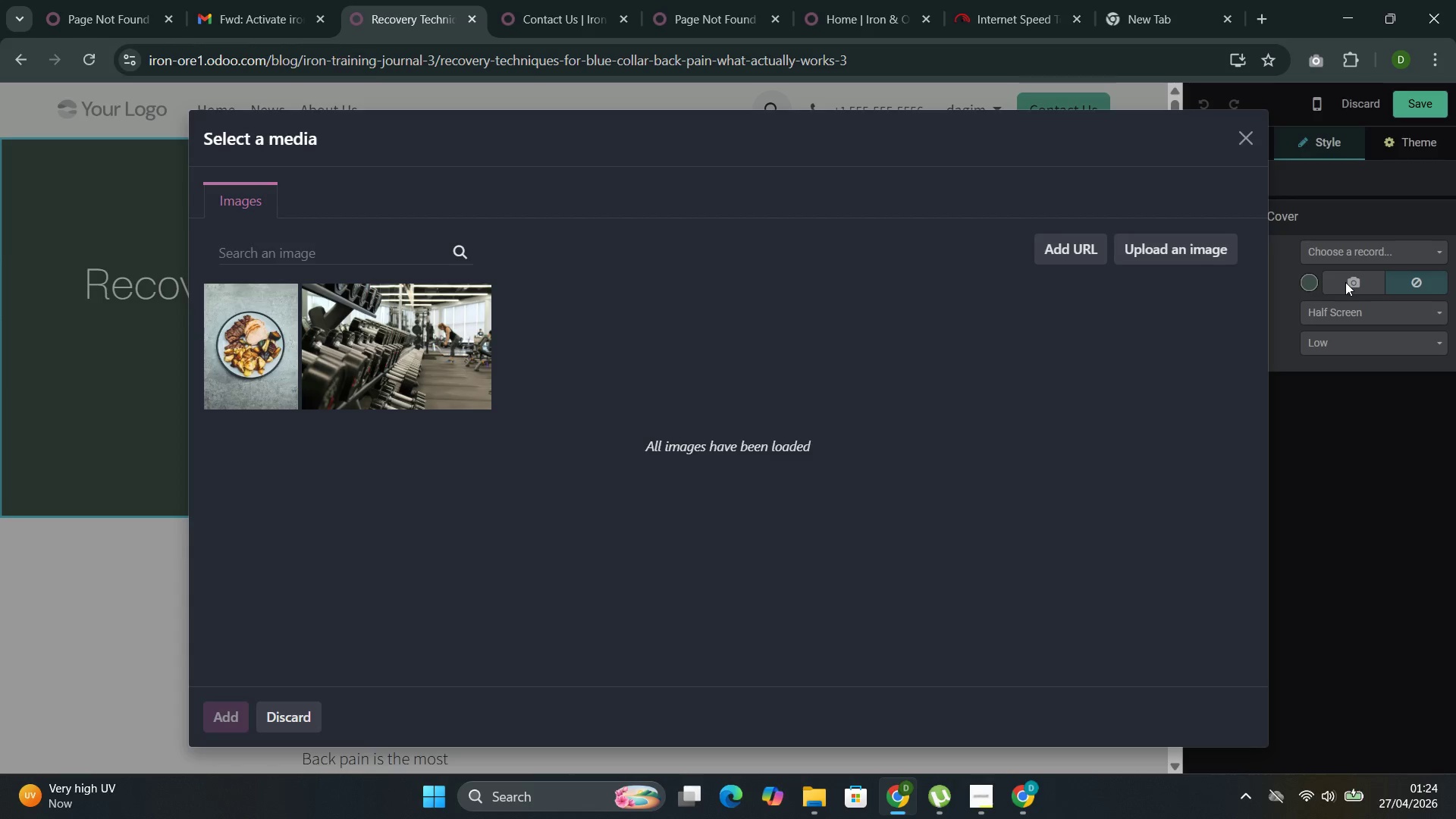 
wait(14.59)
 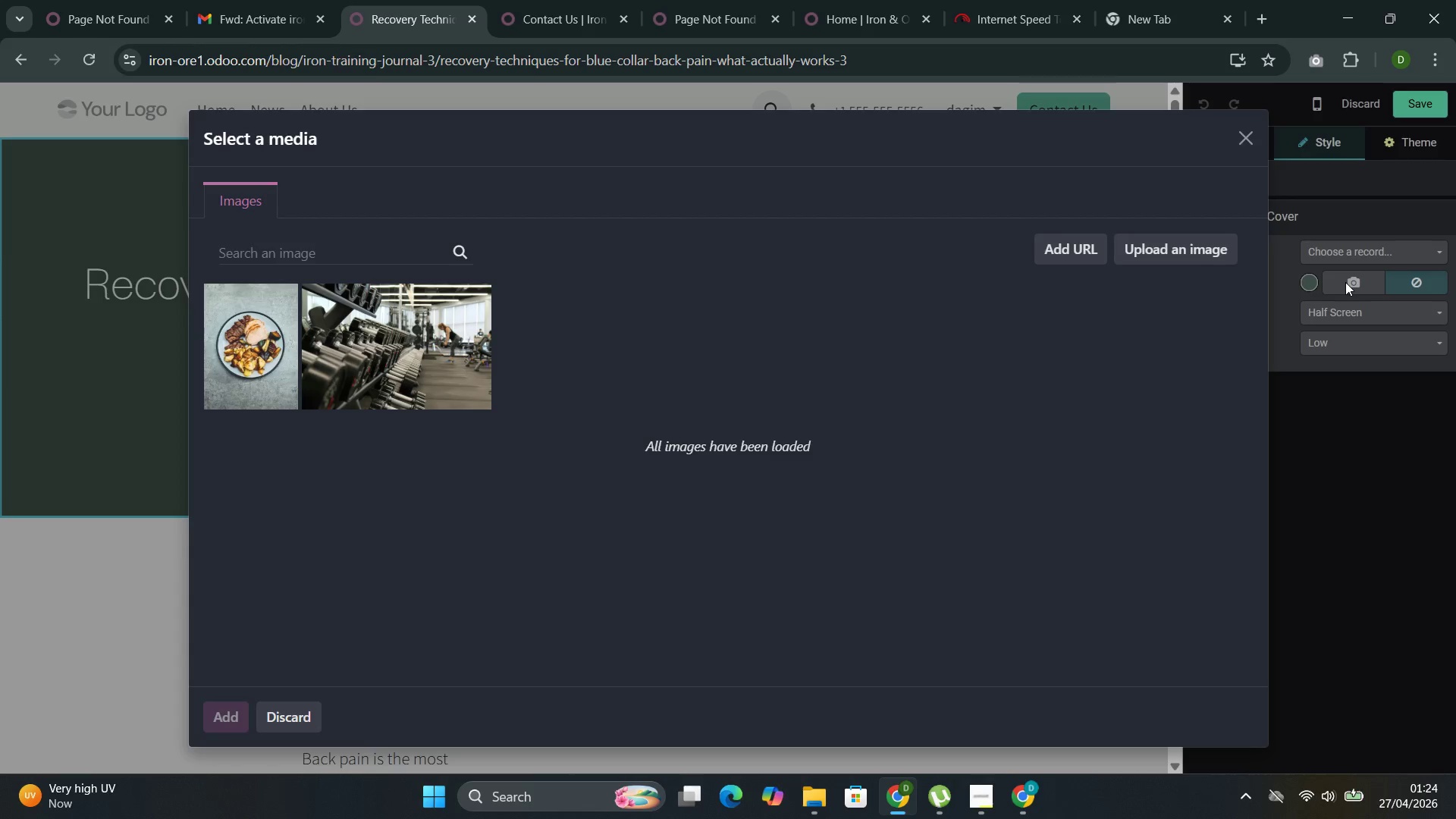 
type(back)
 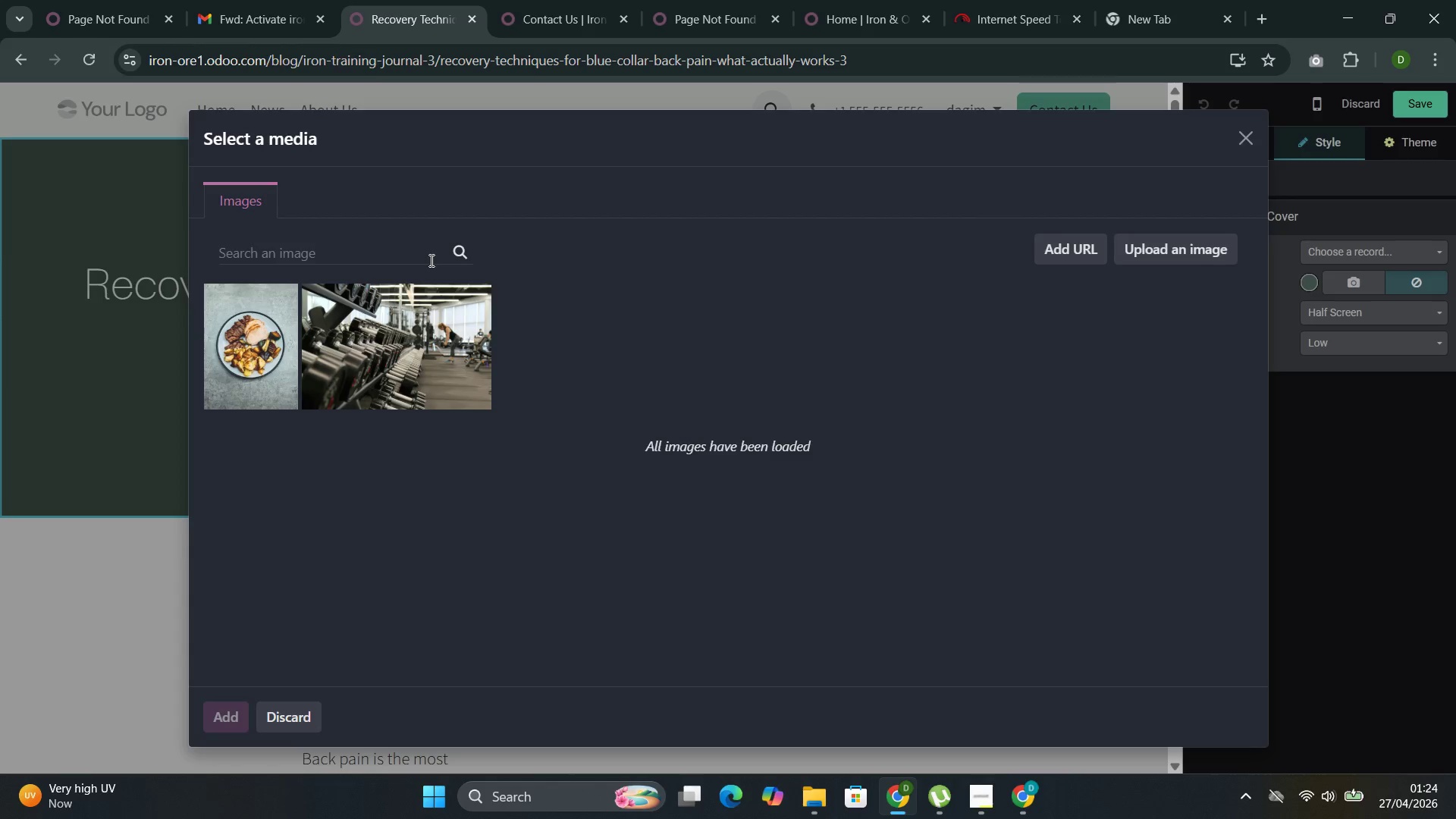 
left_click([359, 259])
 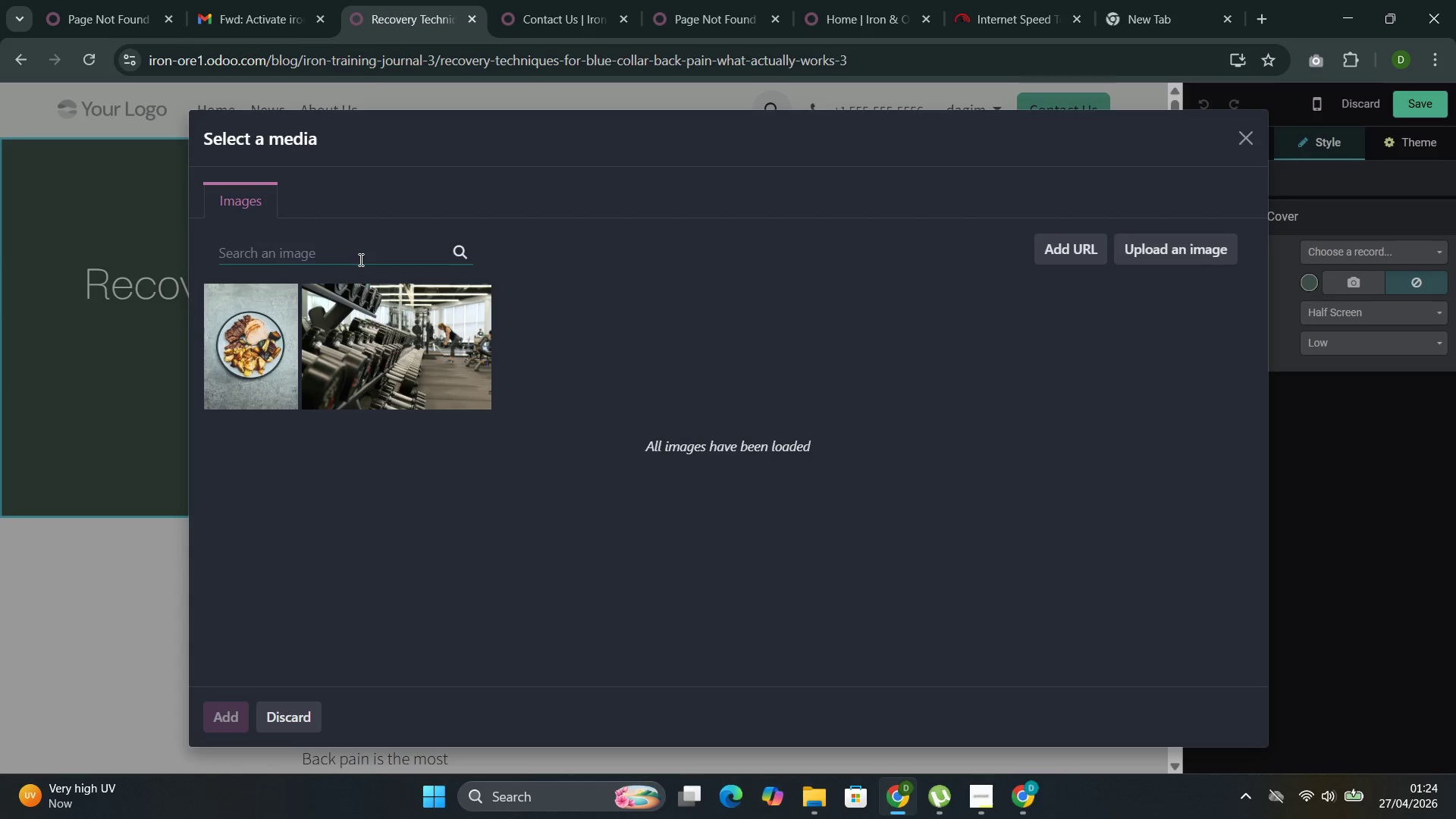 
type(back relif)
 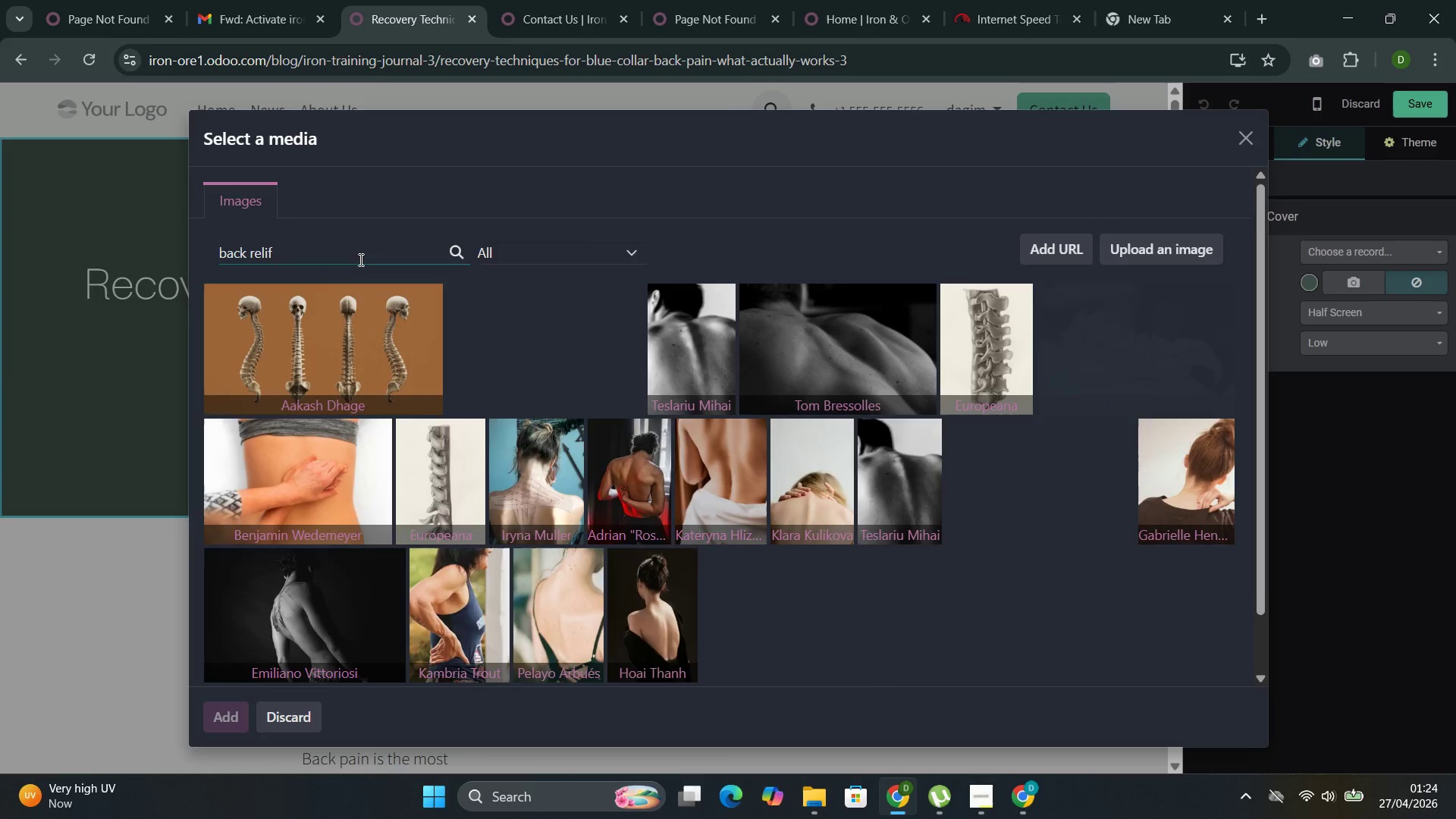 
wait(15.64)
 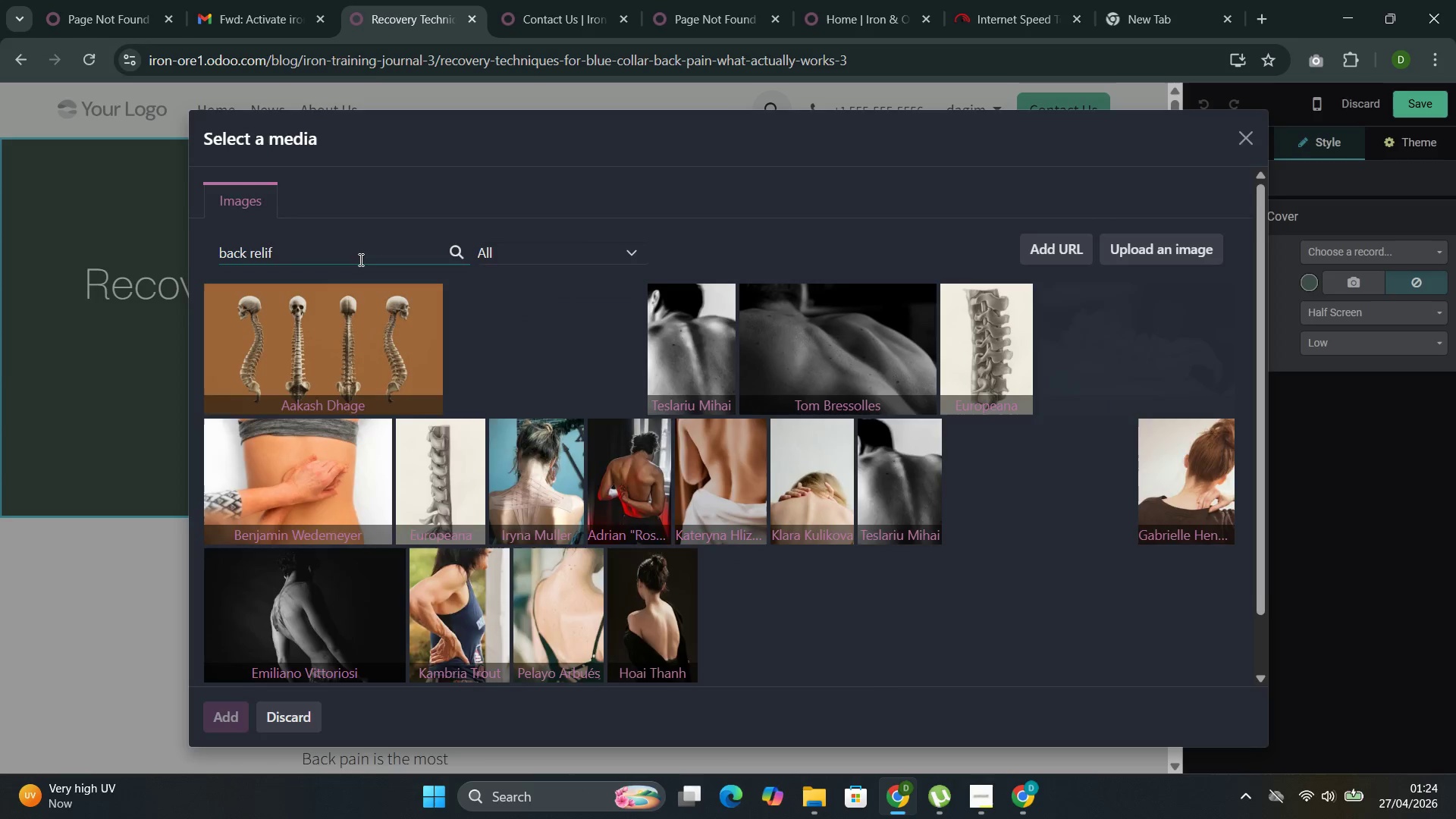 
key(Space)
 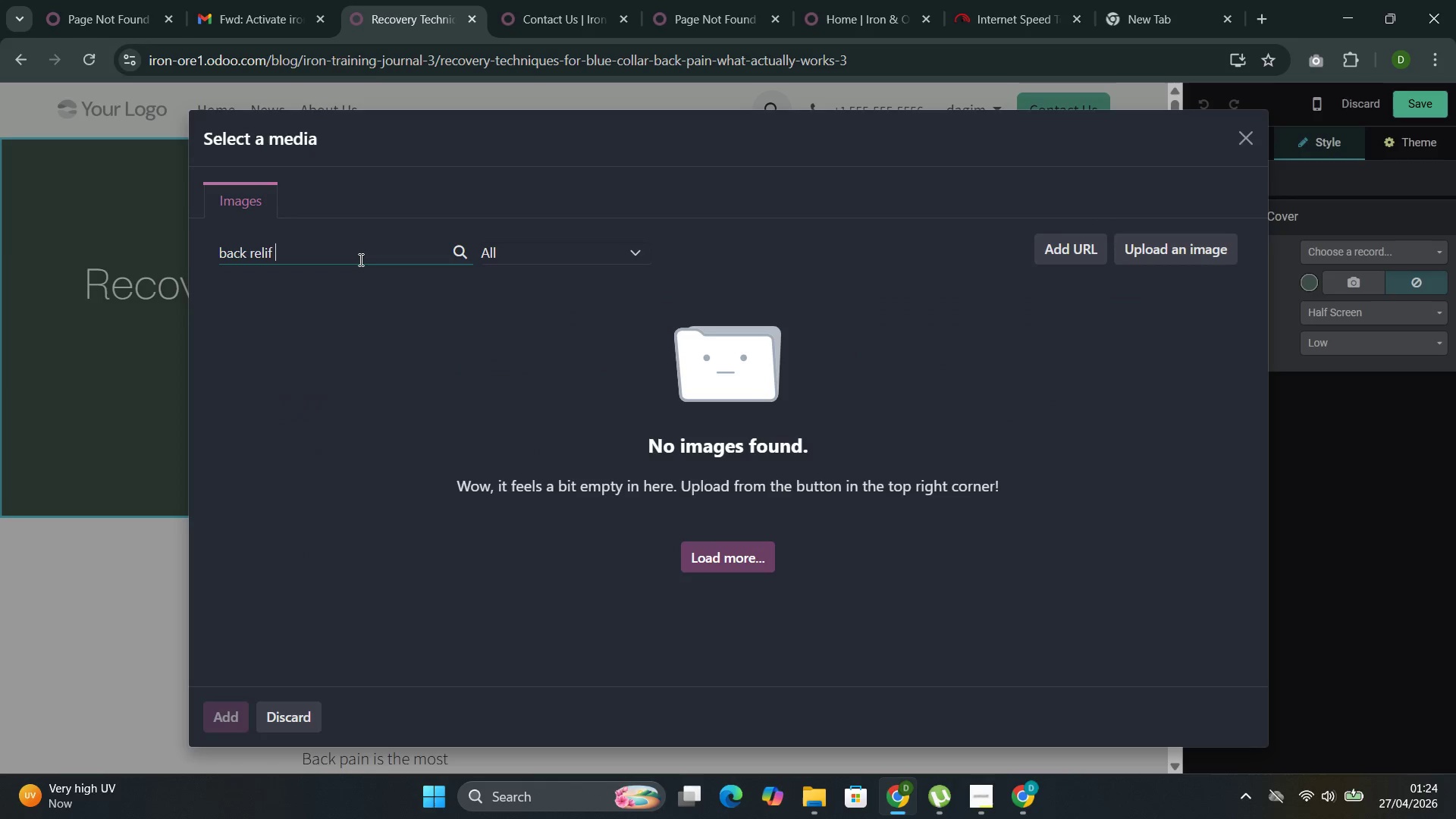 
wait(5.91)
 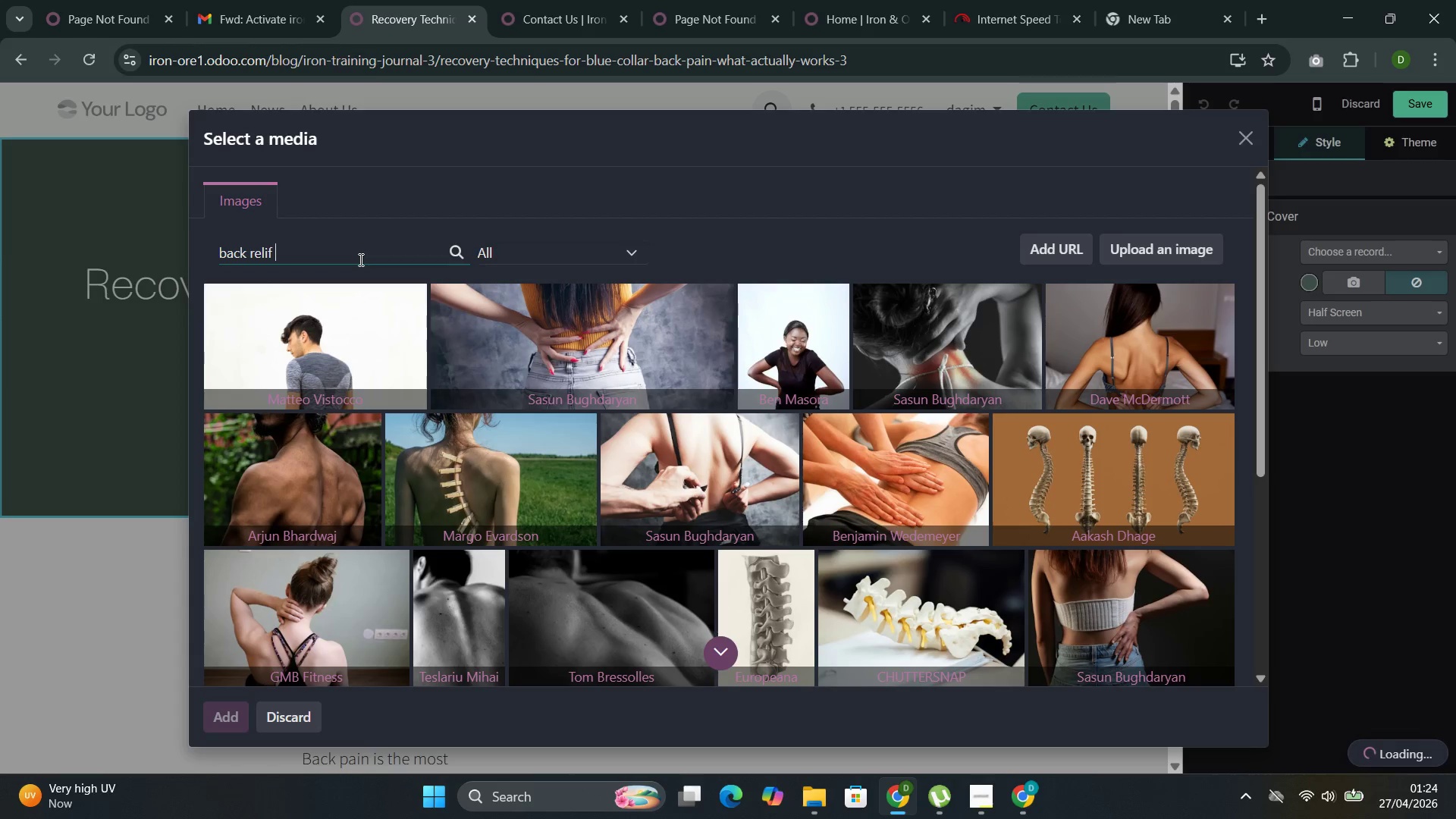 
key(Backspace)
 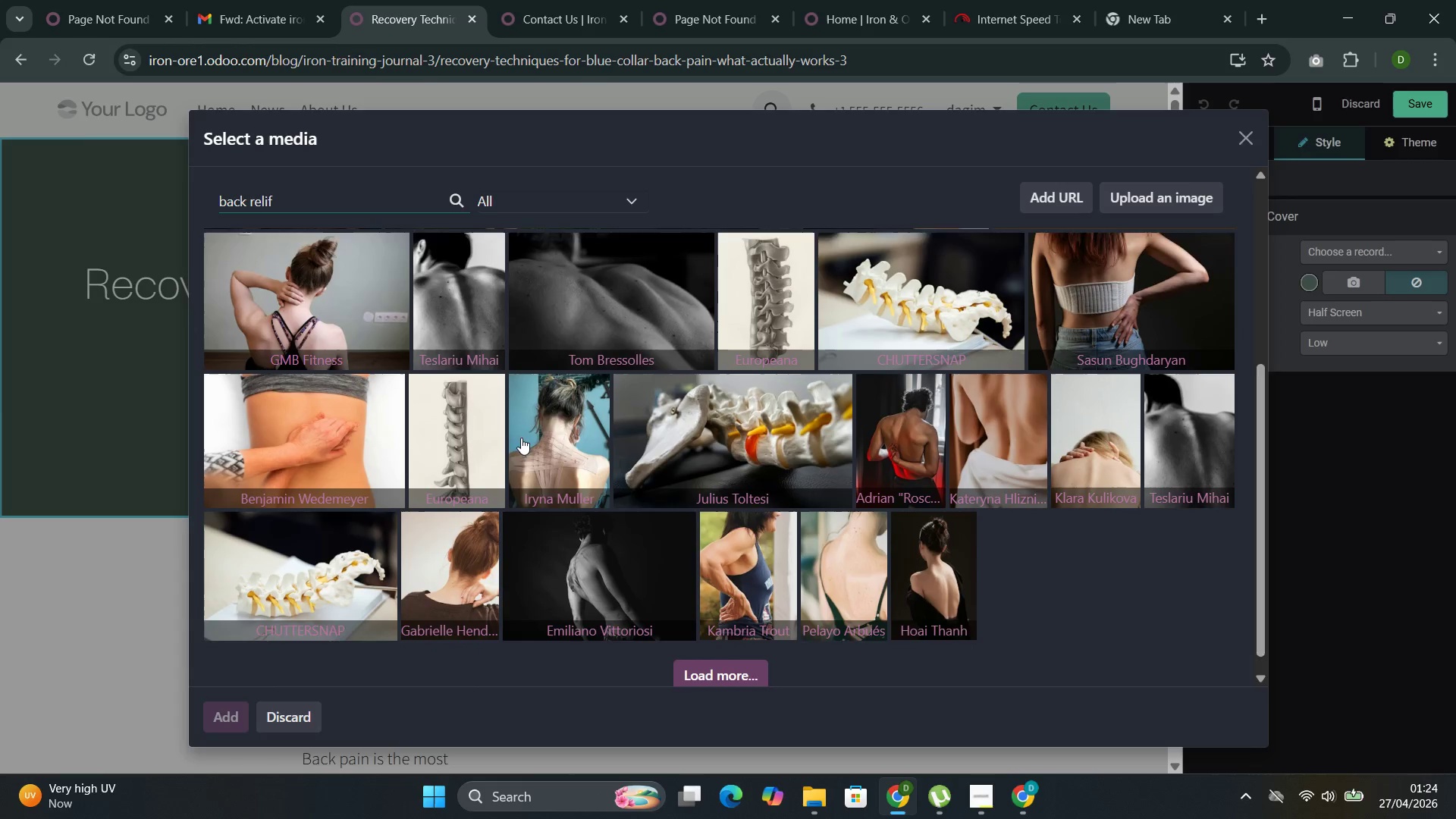 
wait(8.91)
 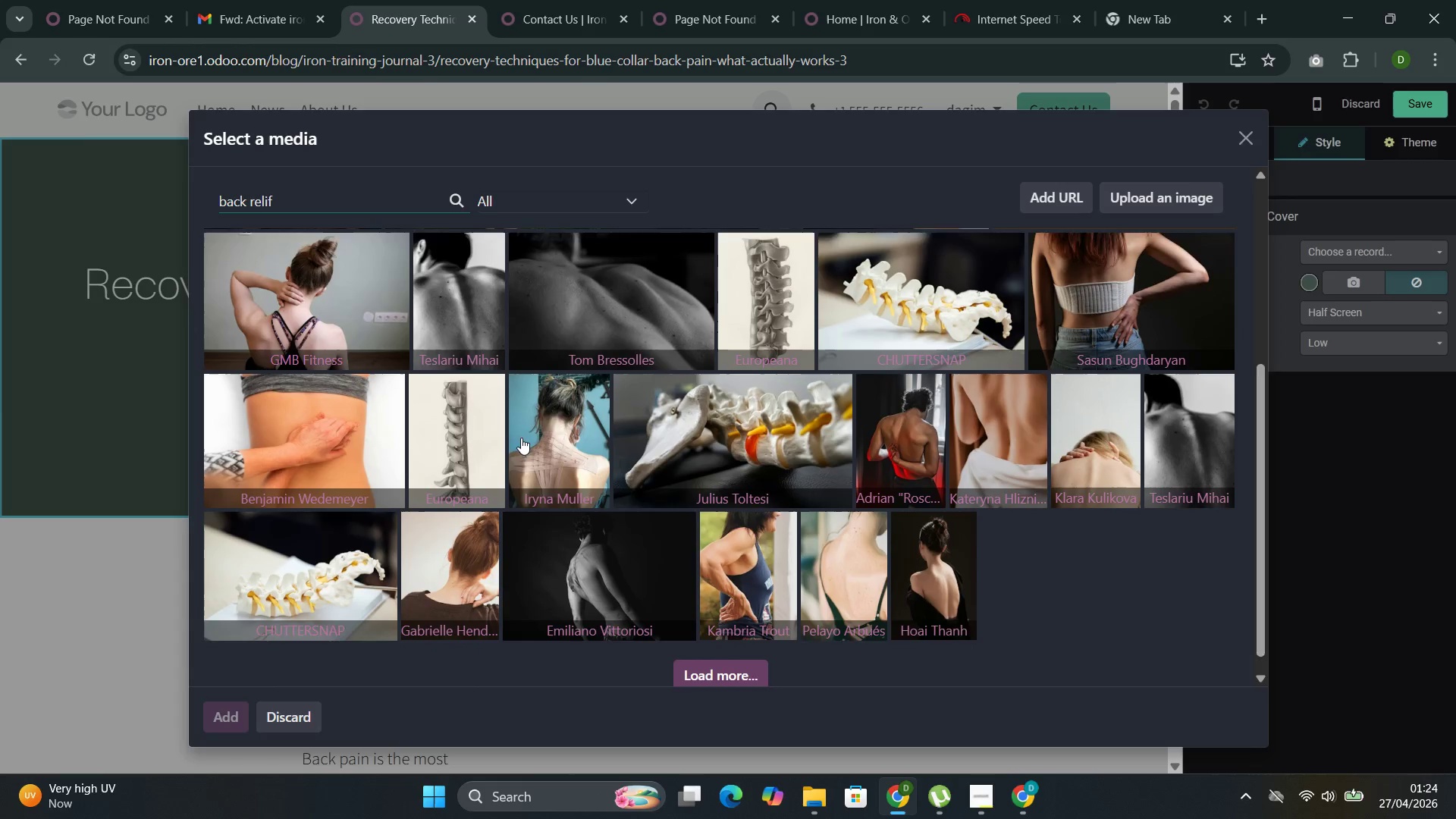 
left_click([1111, 490])
 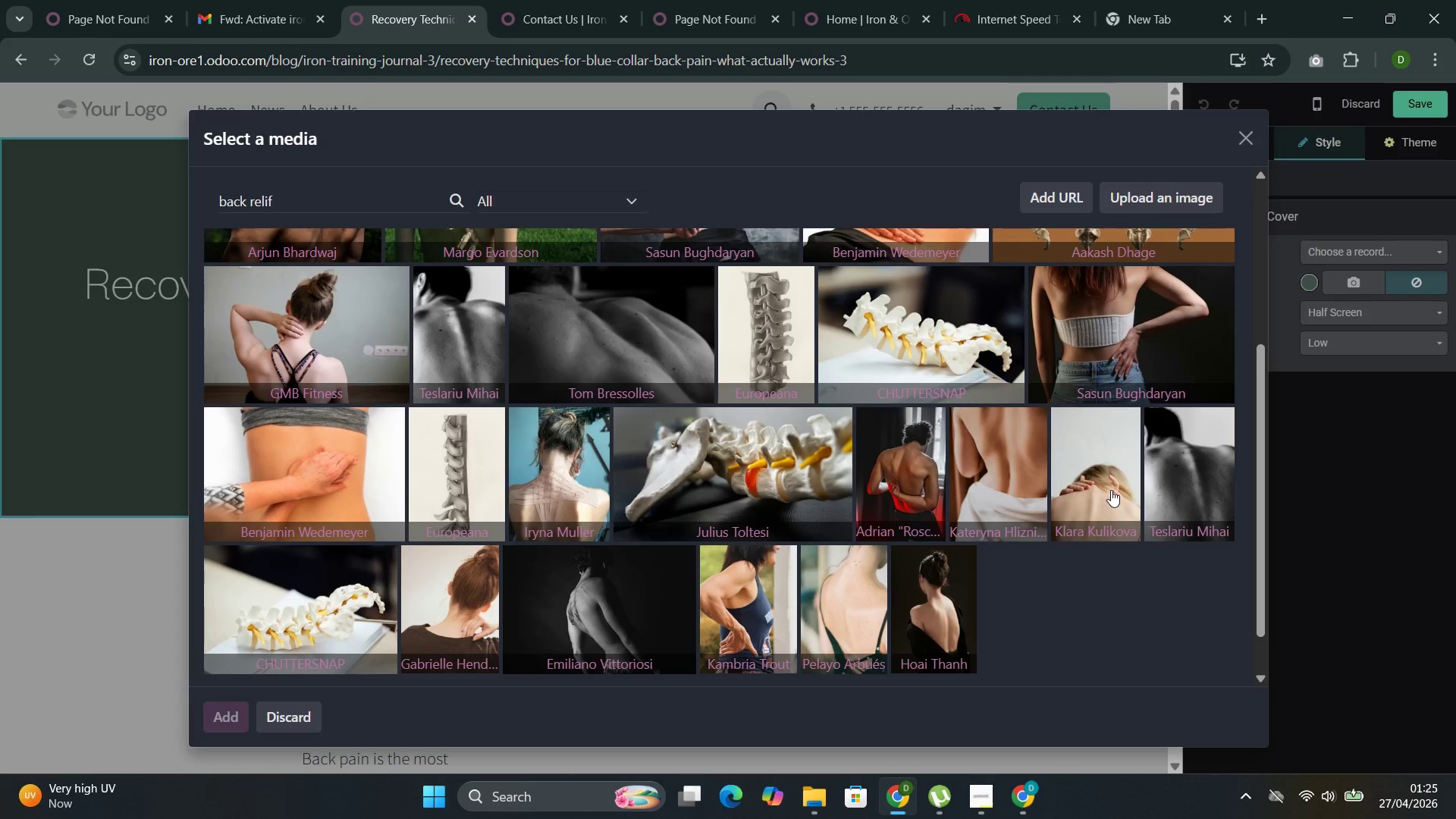 
wait(13.66)
 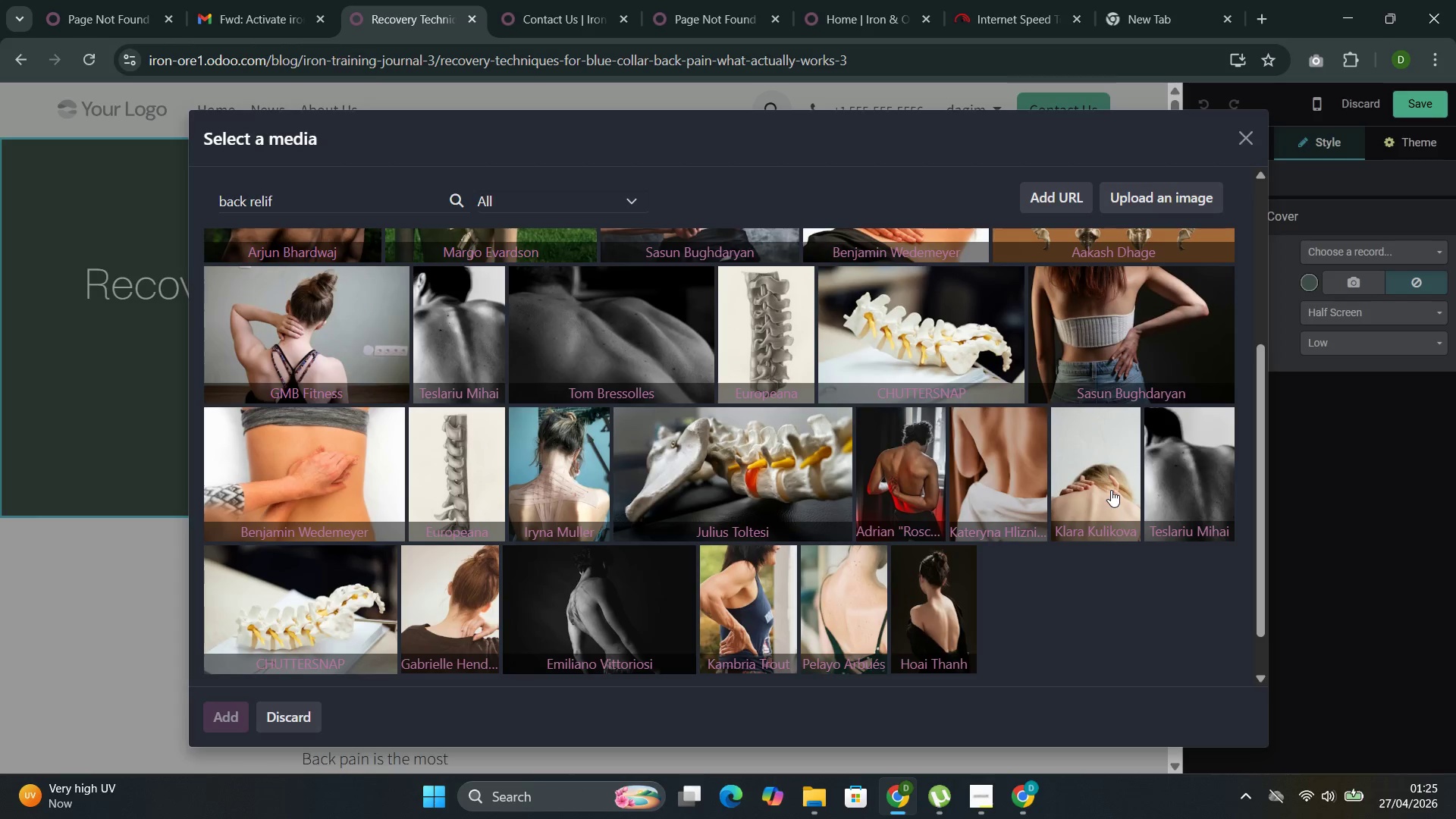 
left_click([1332, 286])
 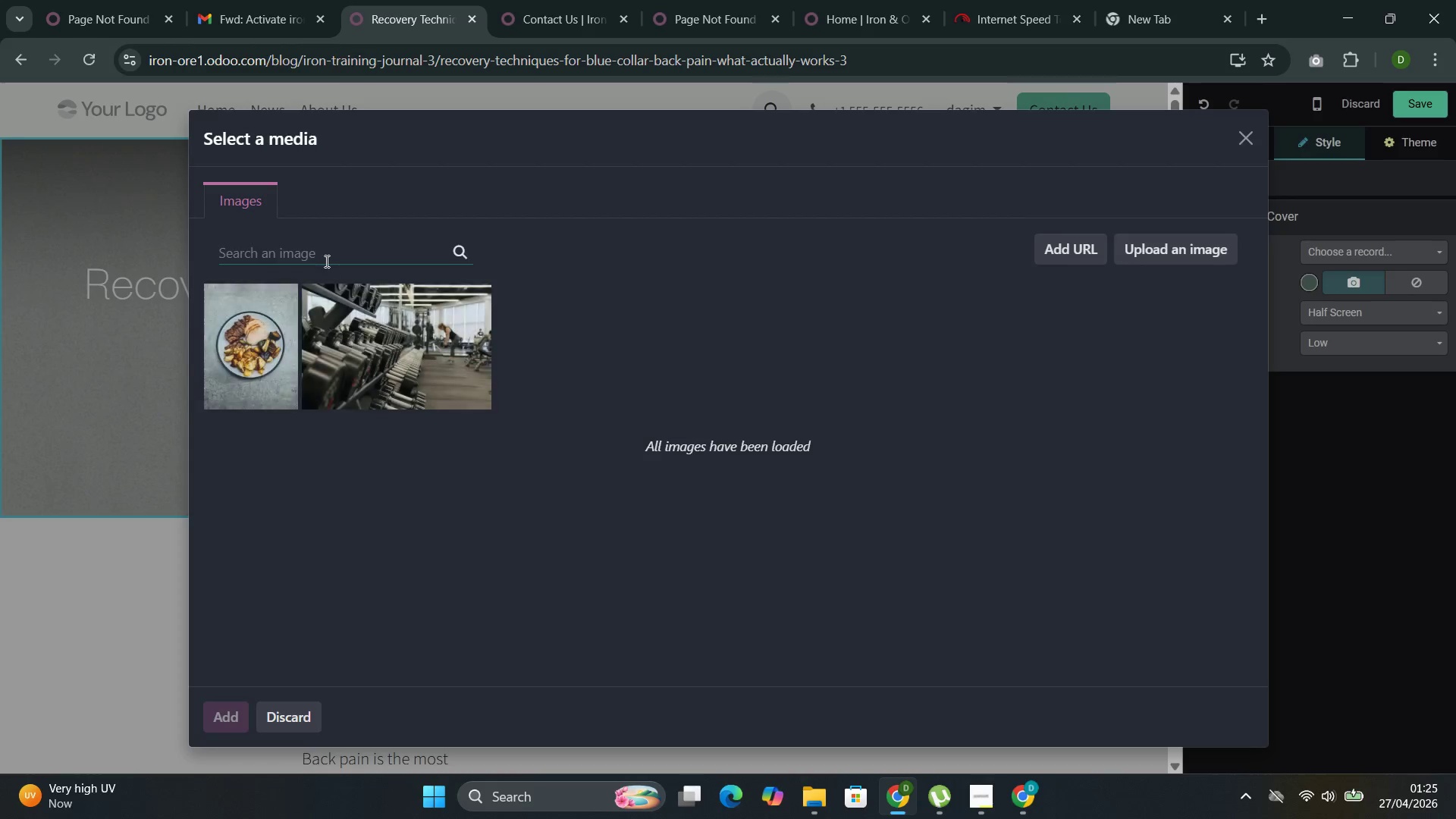 
left_click([329, 252])
 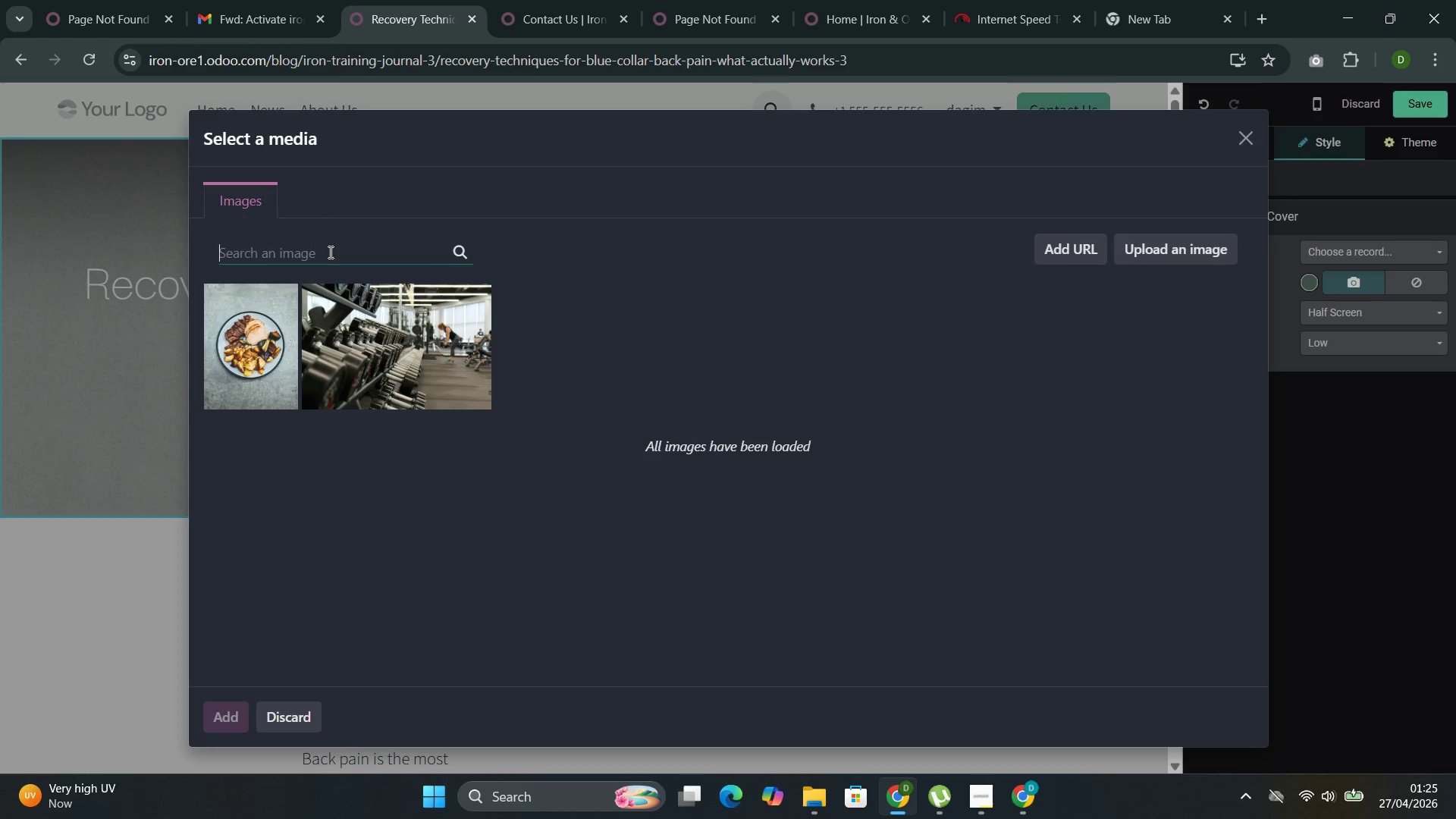 
type(back )
 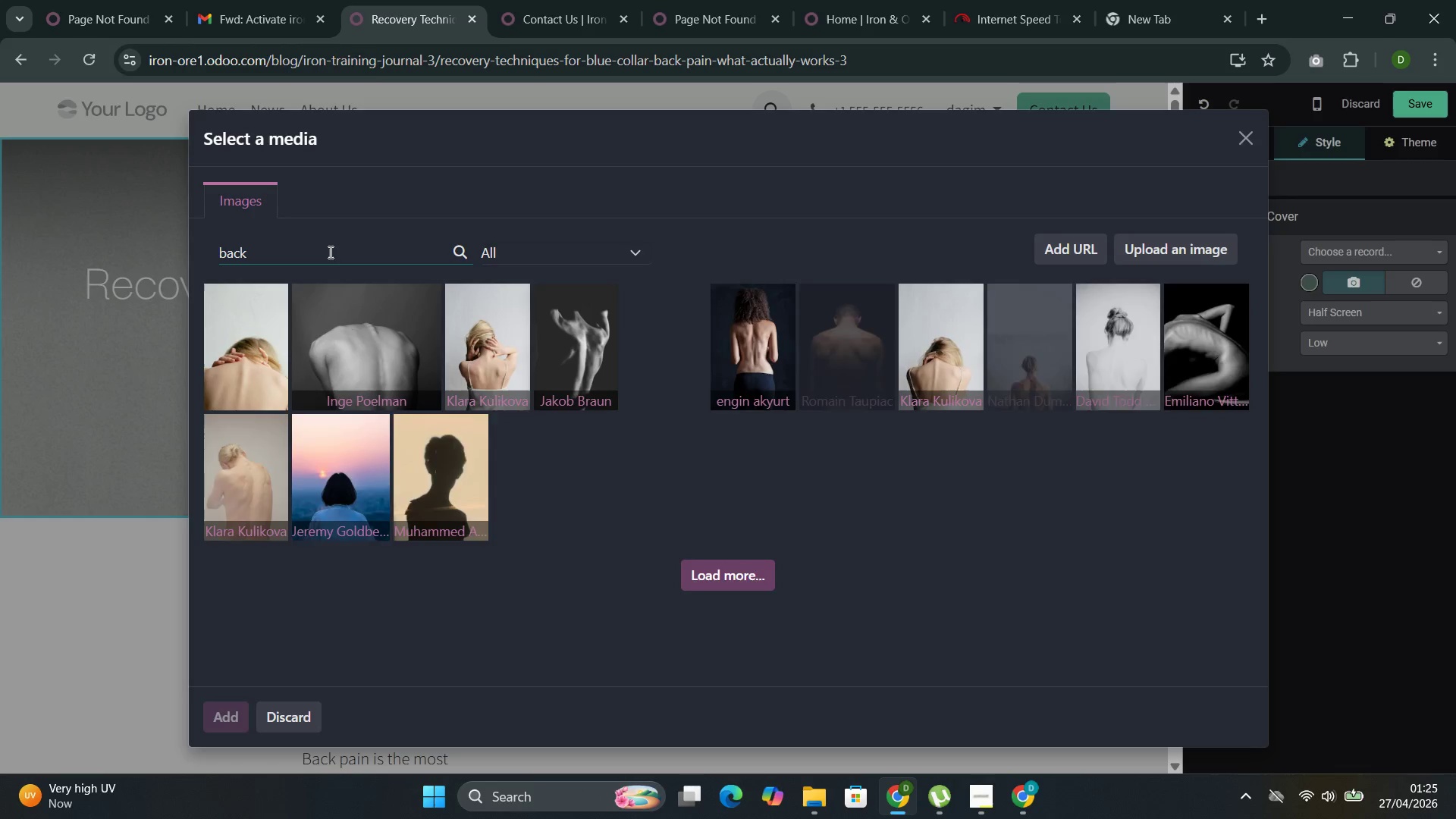 
wait(9.86)
 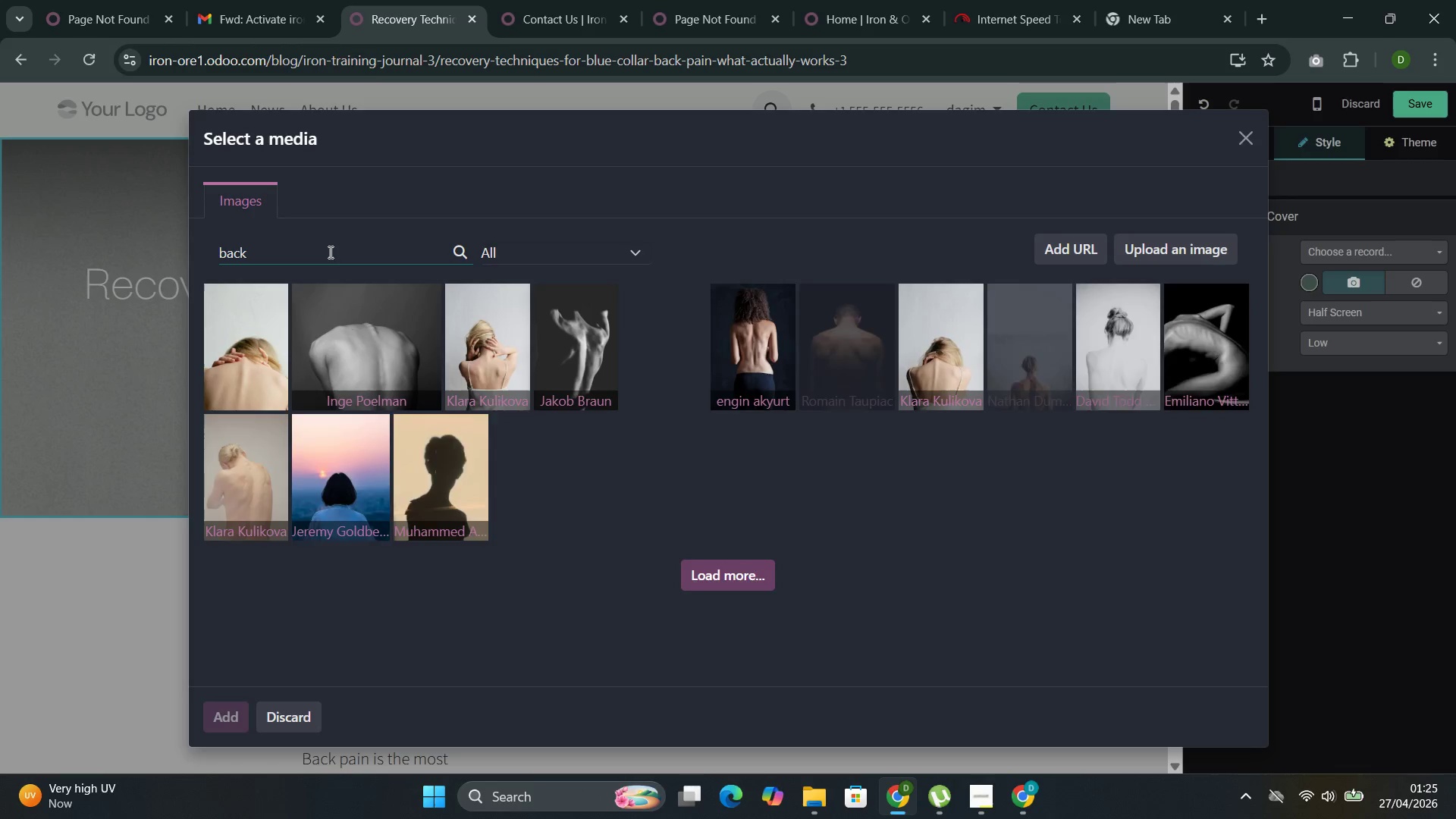 
type( relef)
 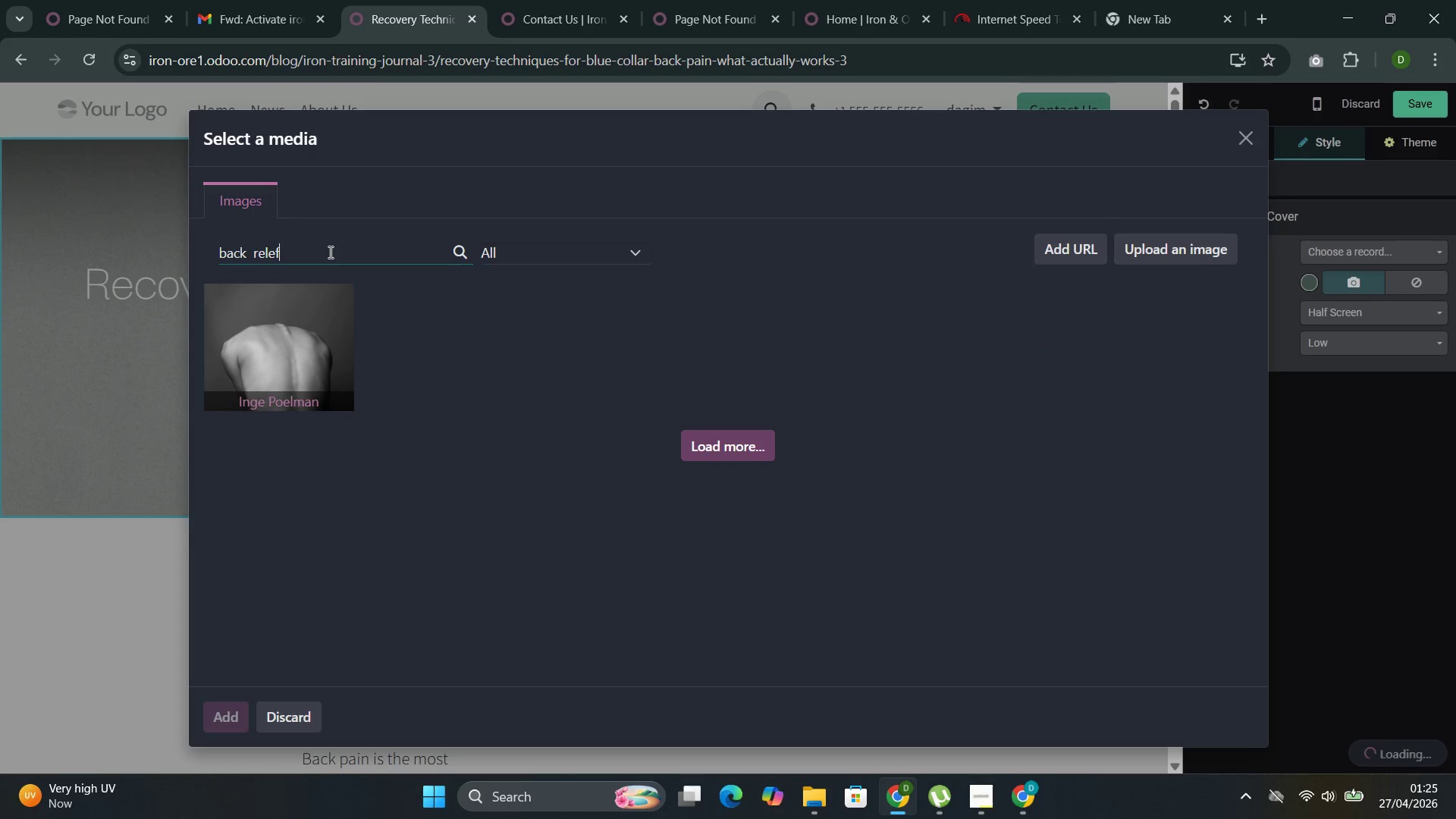 
key(ArrowLeft)
 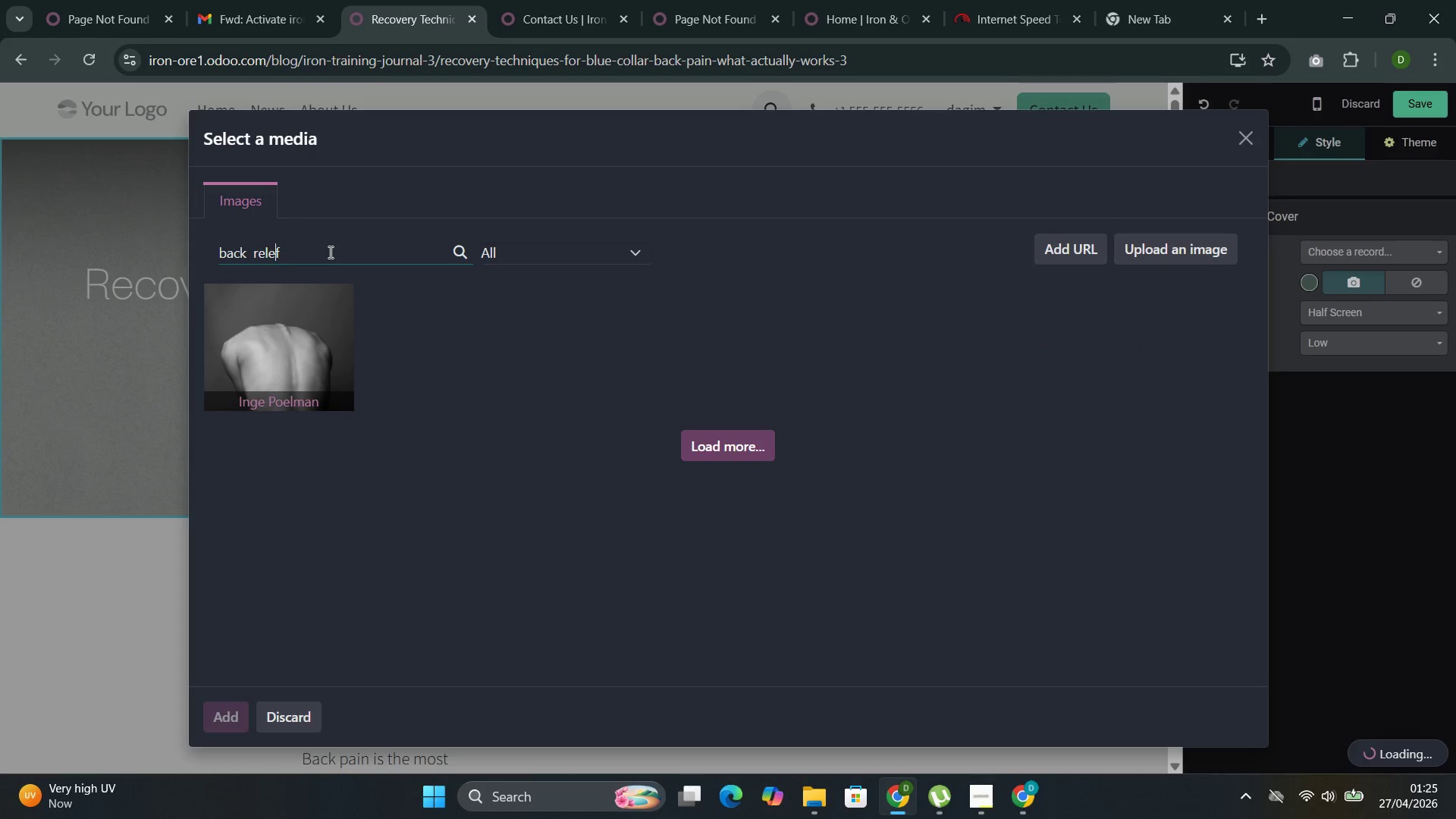 
key(ArrowLeft)
 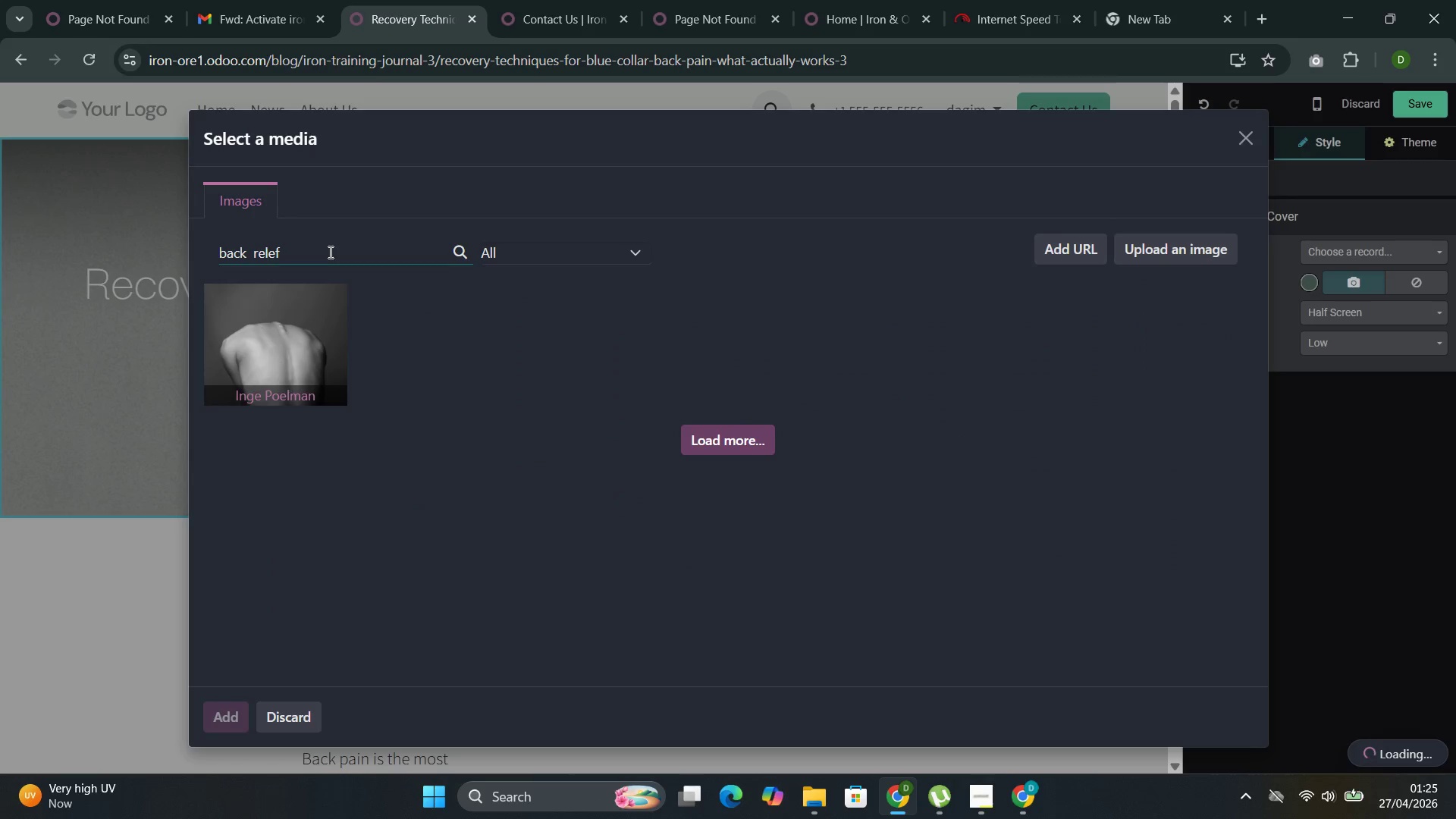 
key(I)
 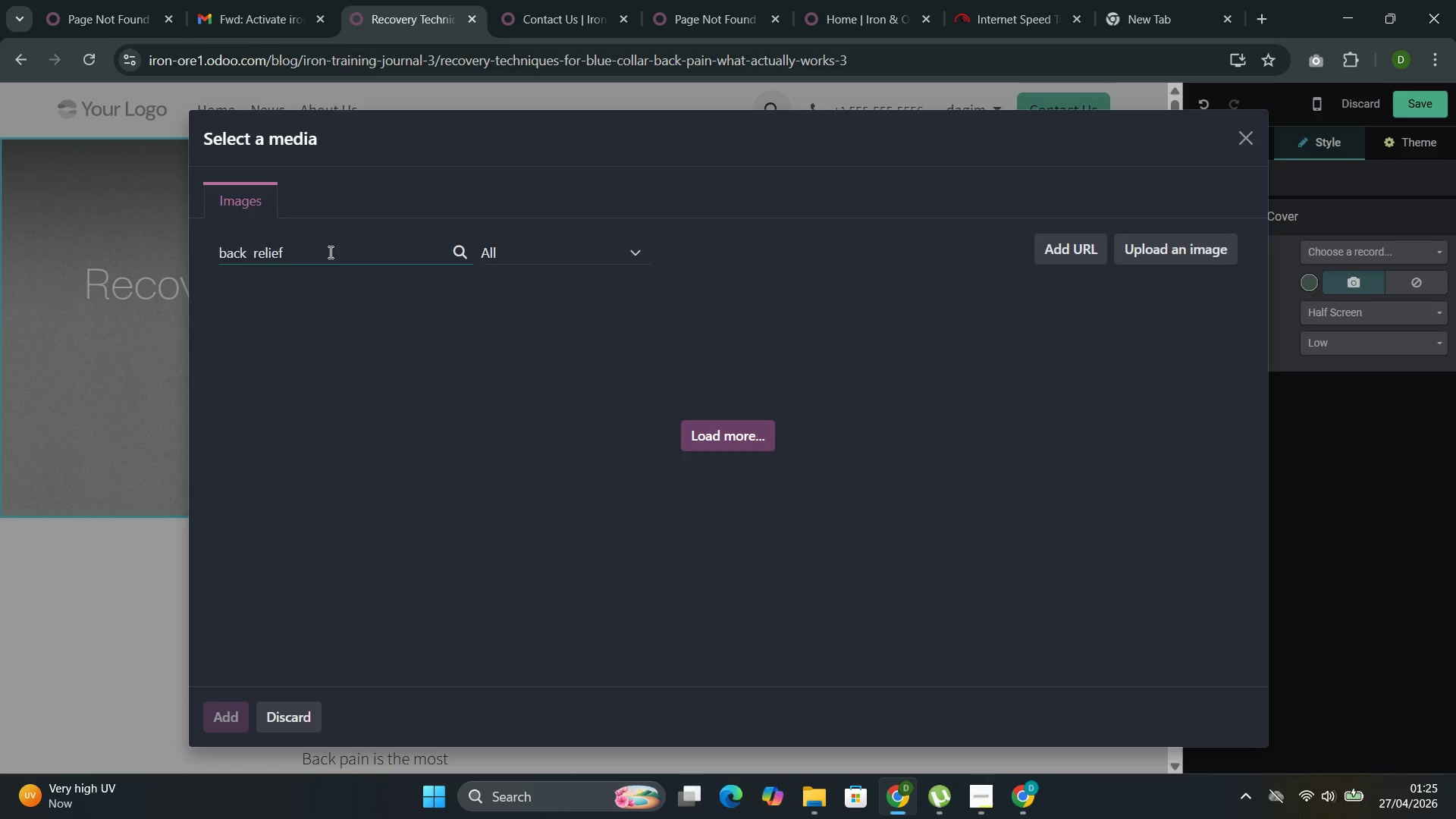 
wait(6.64)
 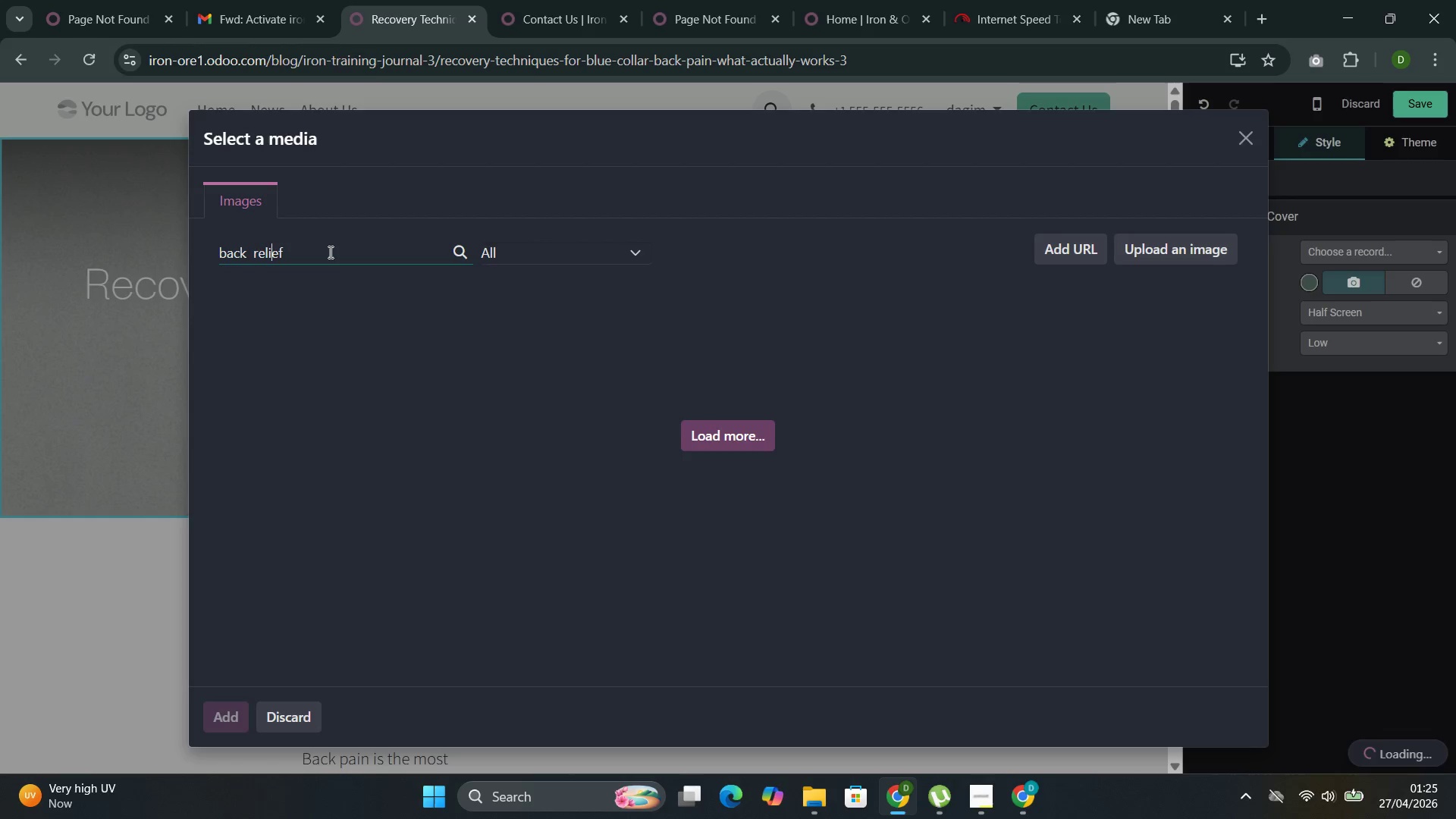 
key(ArrowRight)
 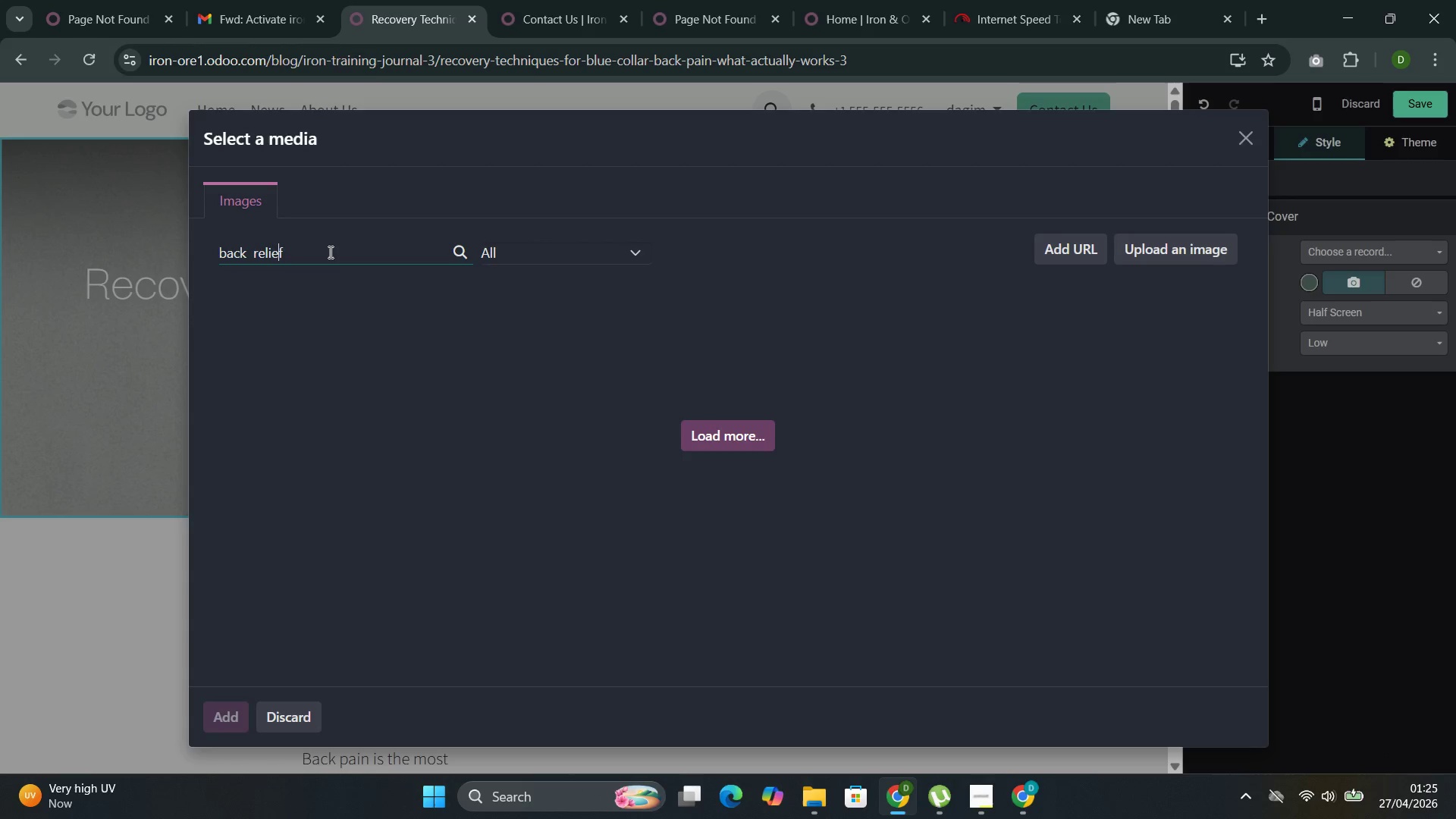 
key(ArrowRight)
 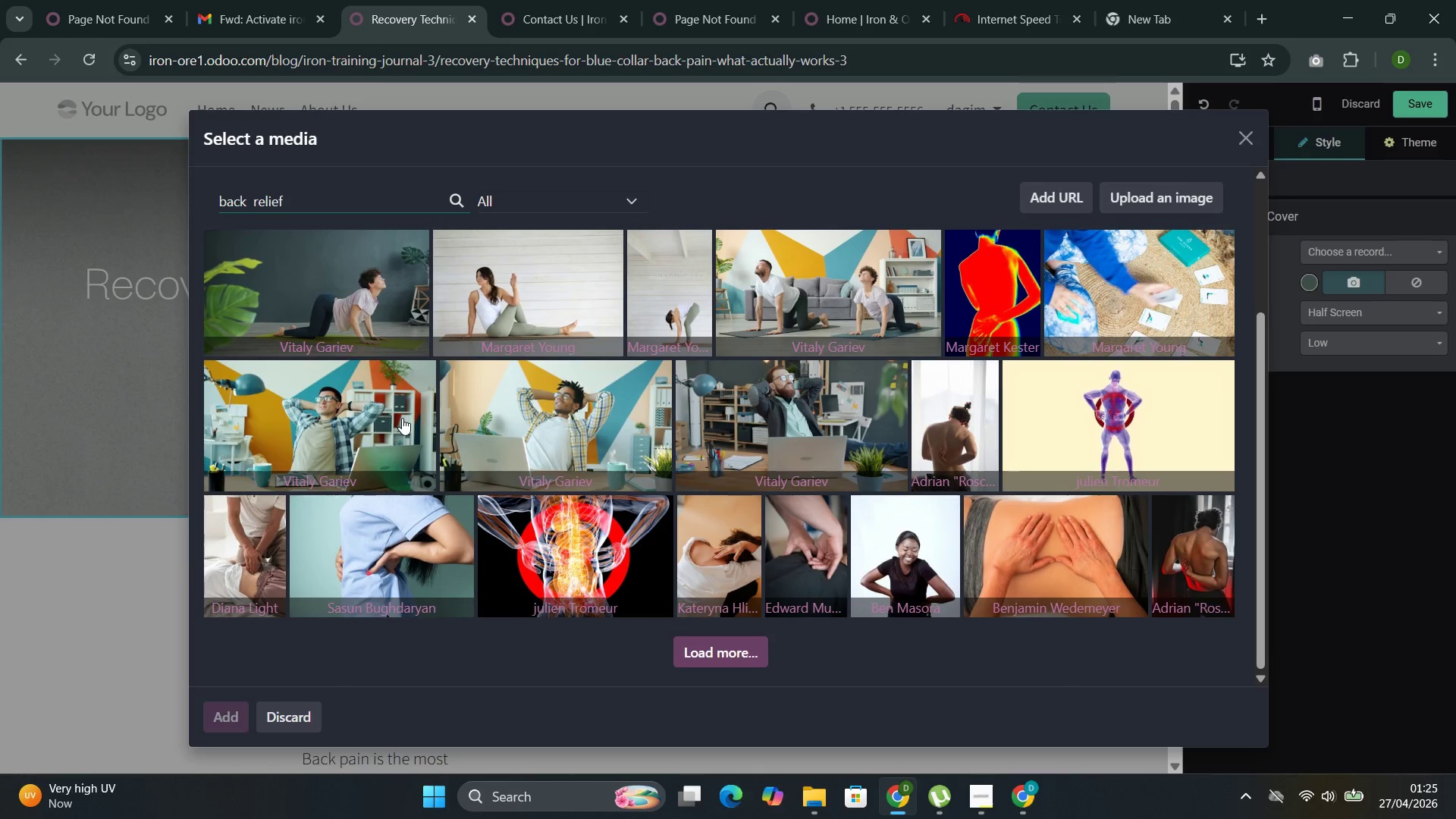 
wait(18.39)
 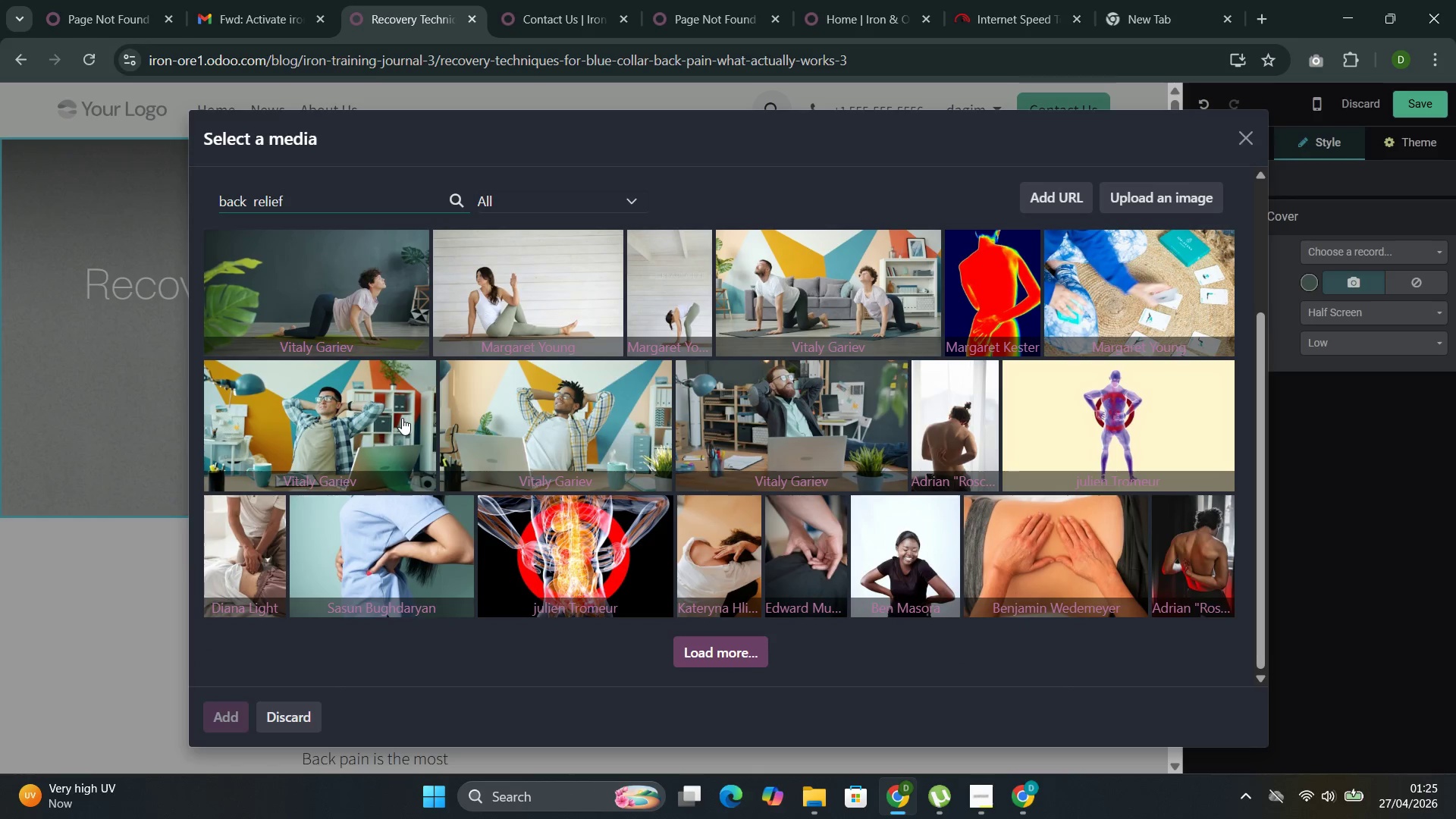 
left_click([257, 200])
 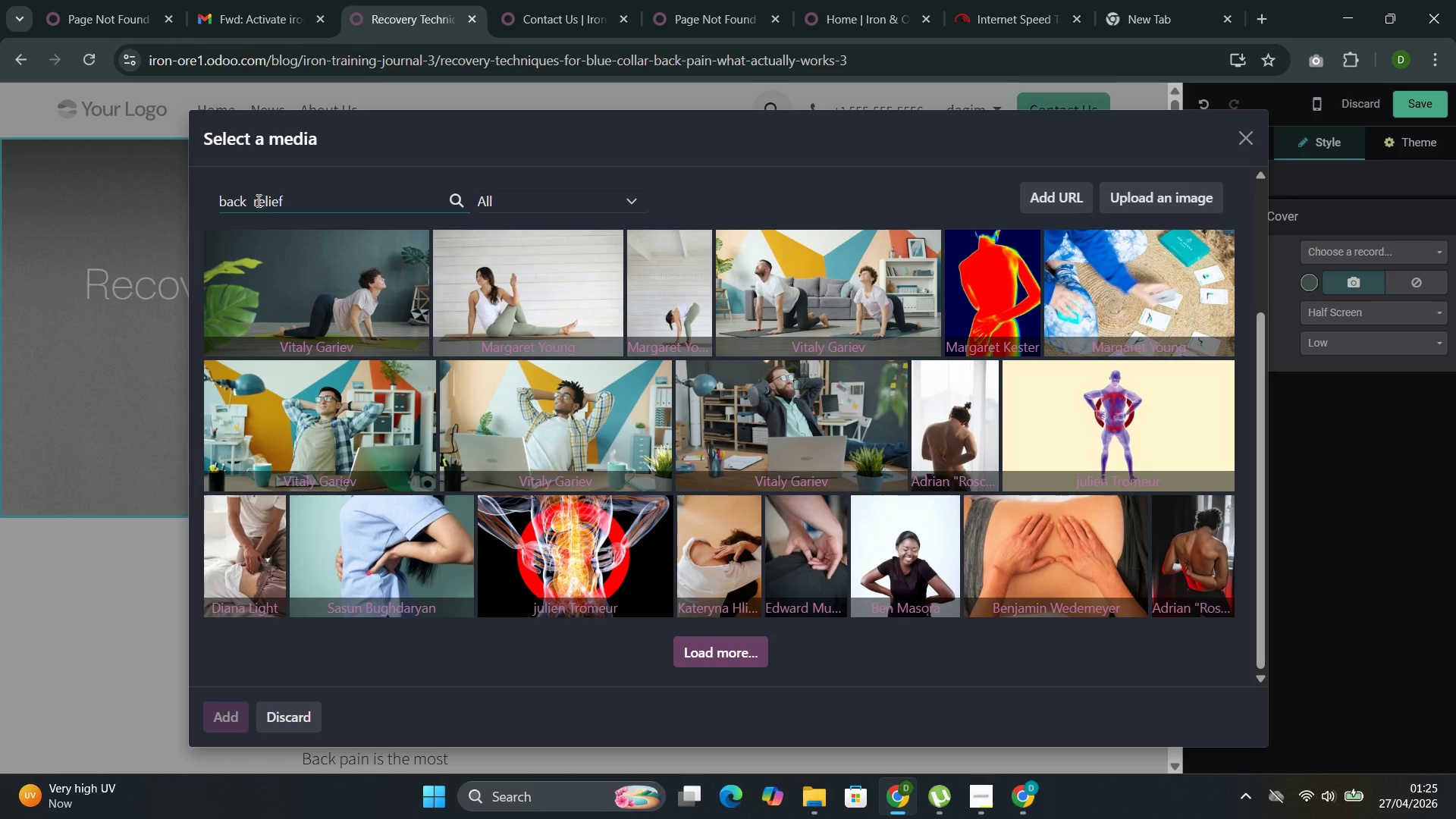 
key(ArrowLeft)
 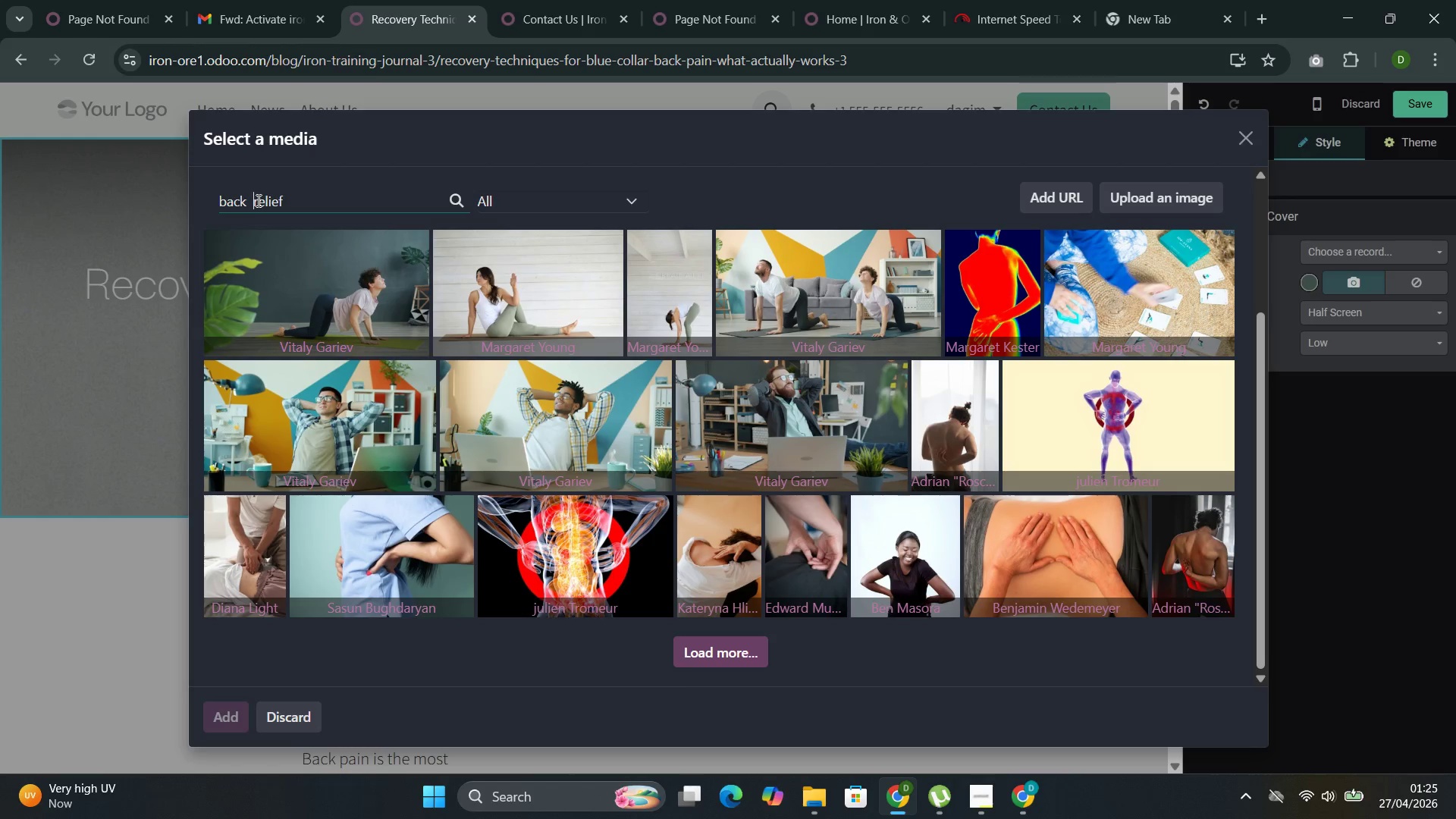 
key(Backspace)
 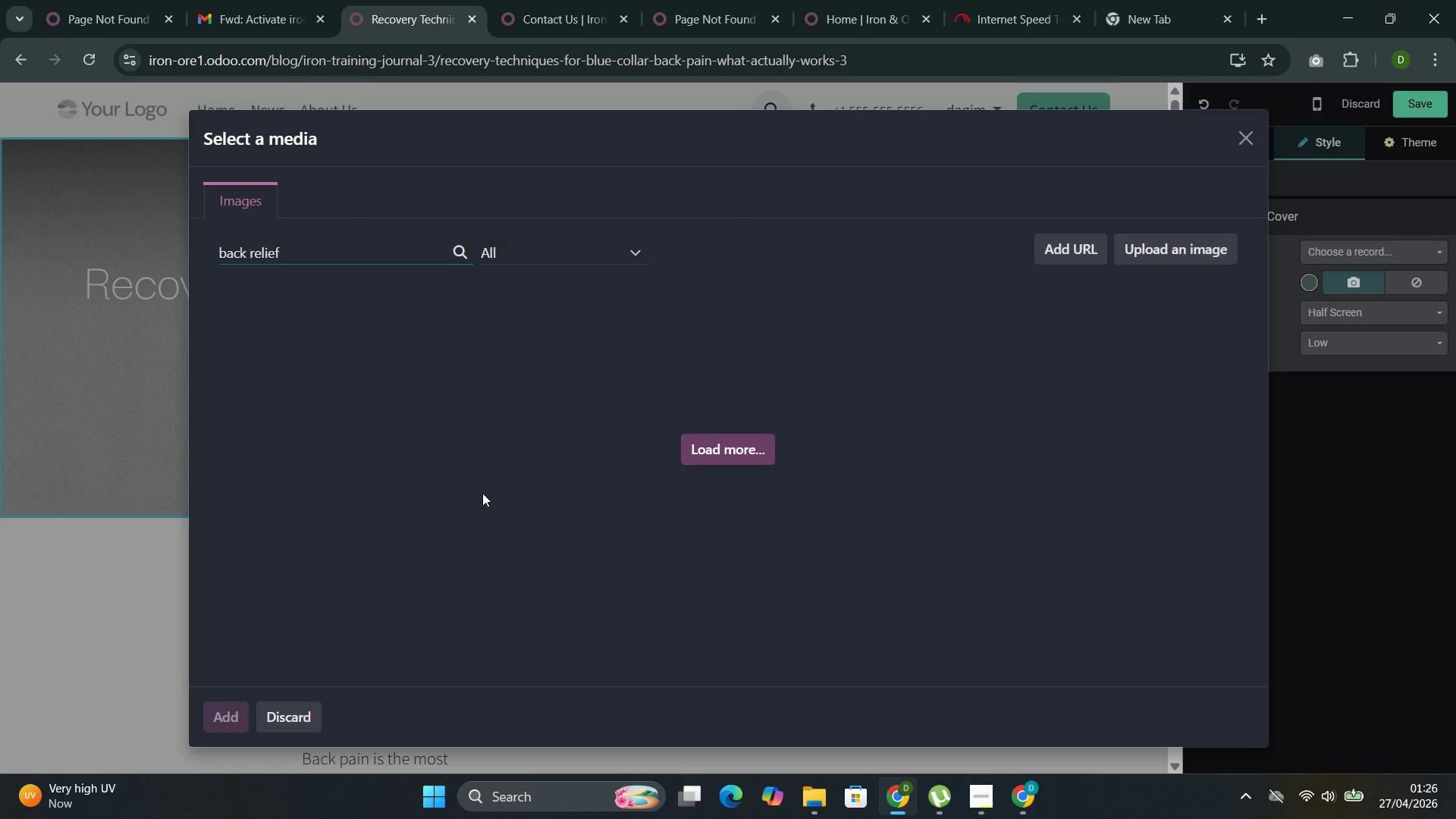 
wait(9.61)
 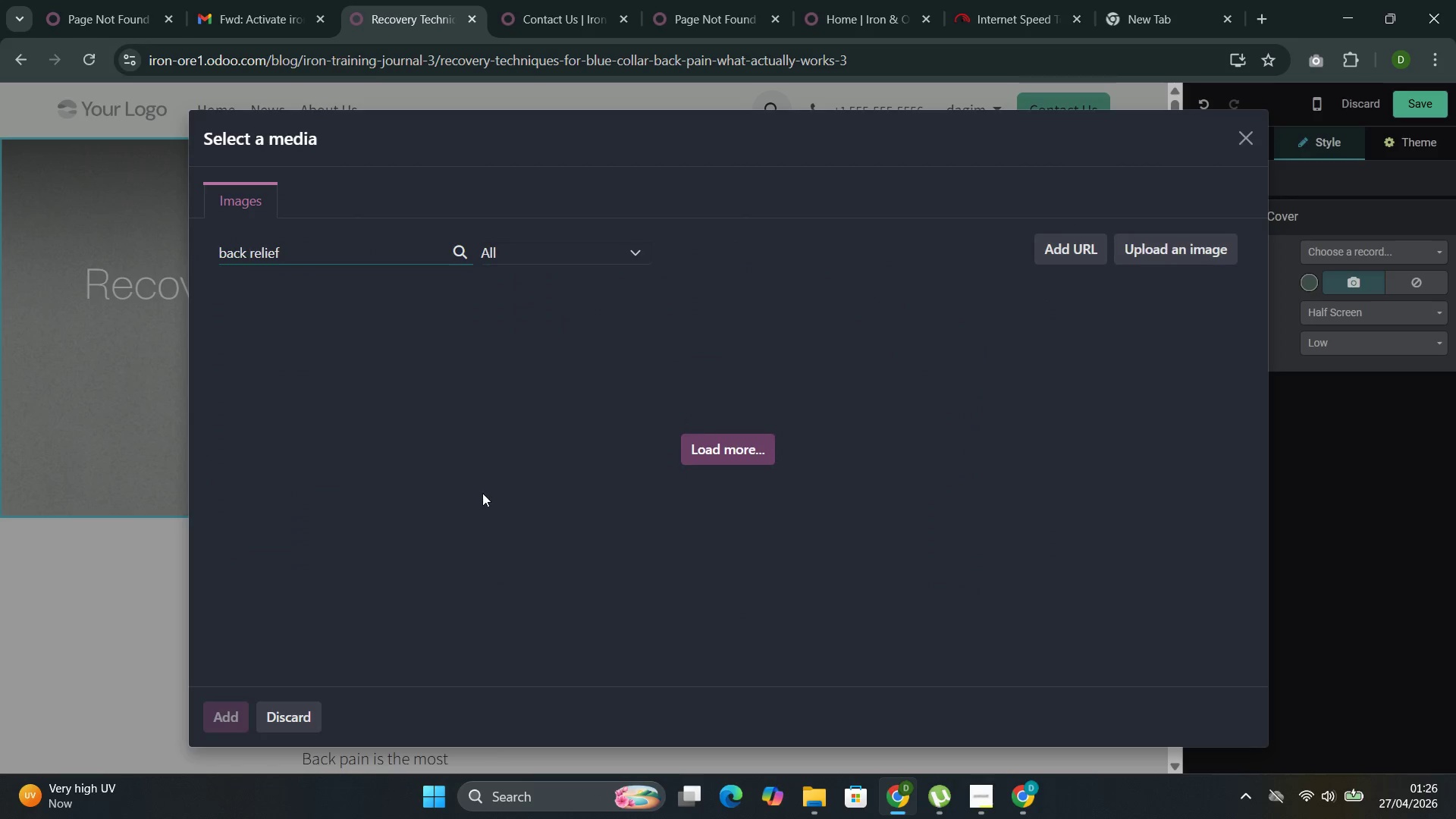 
key(ArrowRight)
 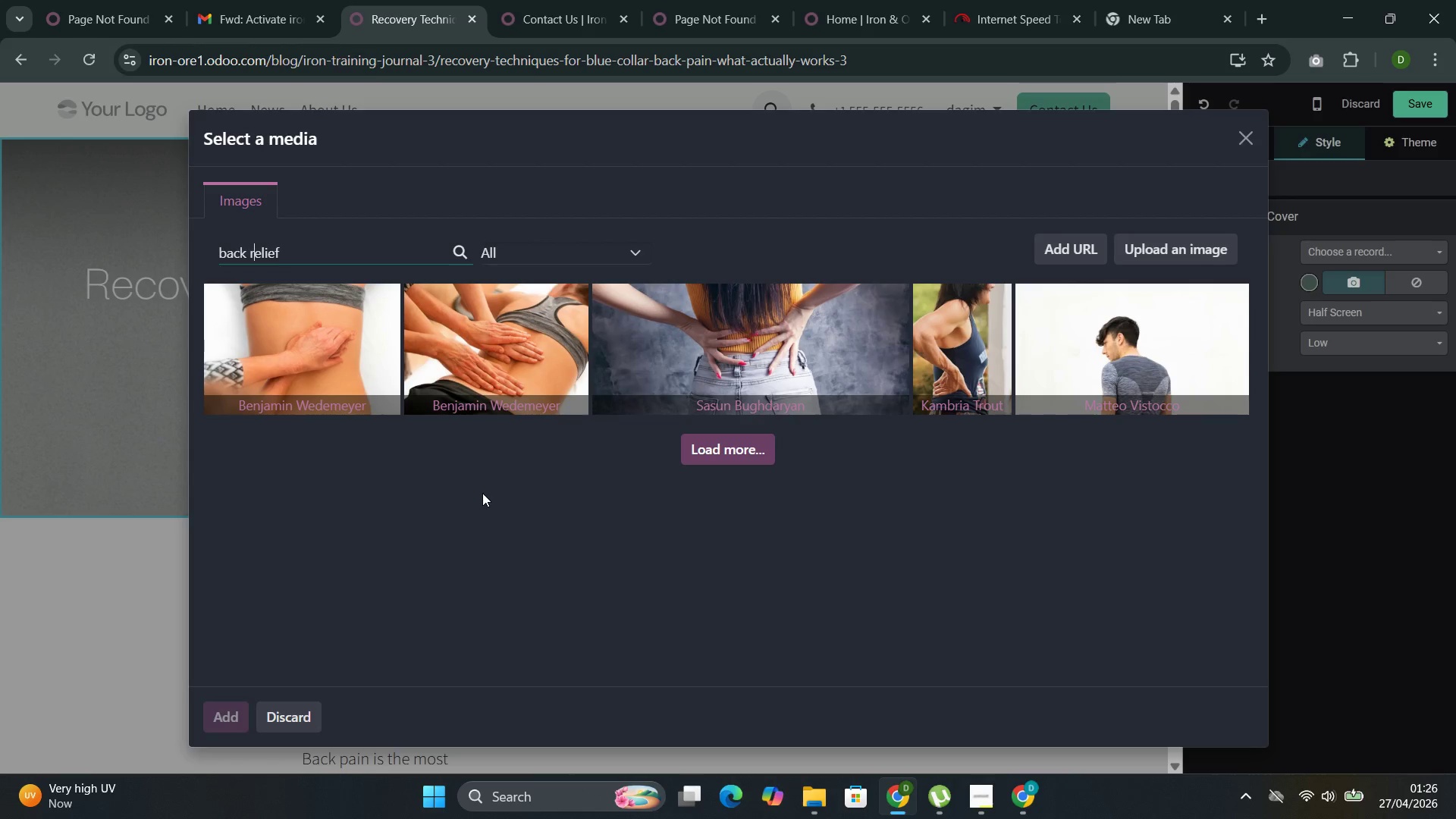 
key(ArrowRight)
 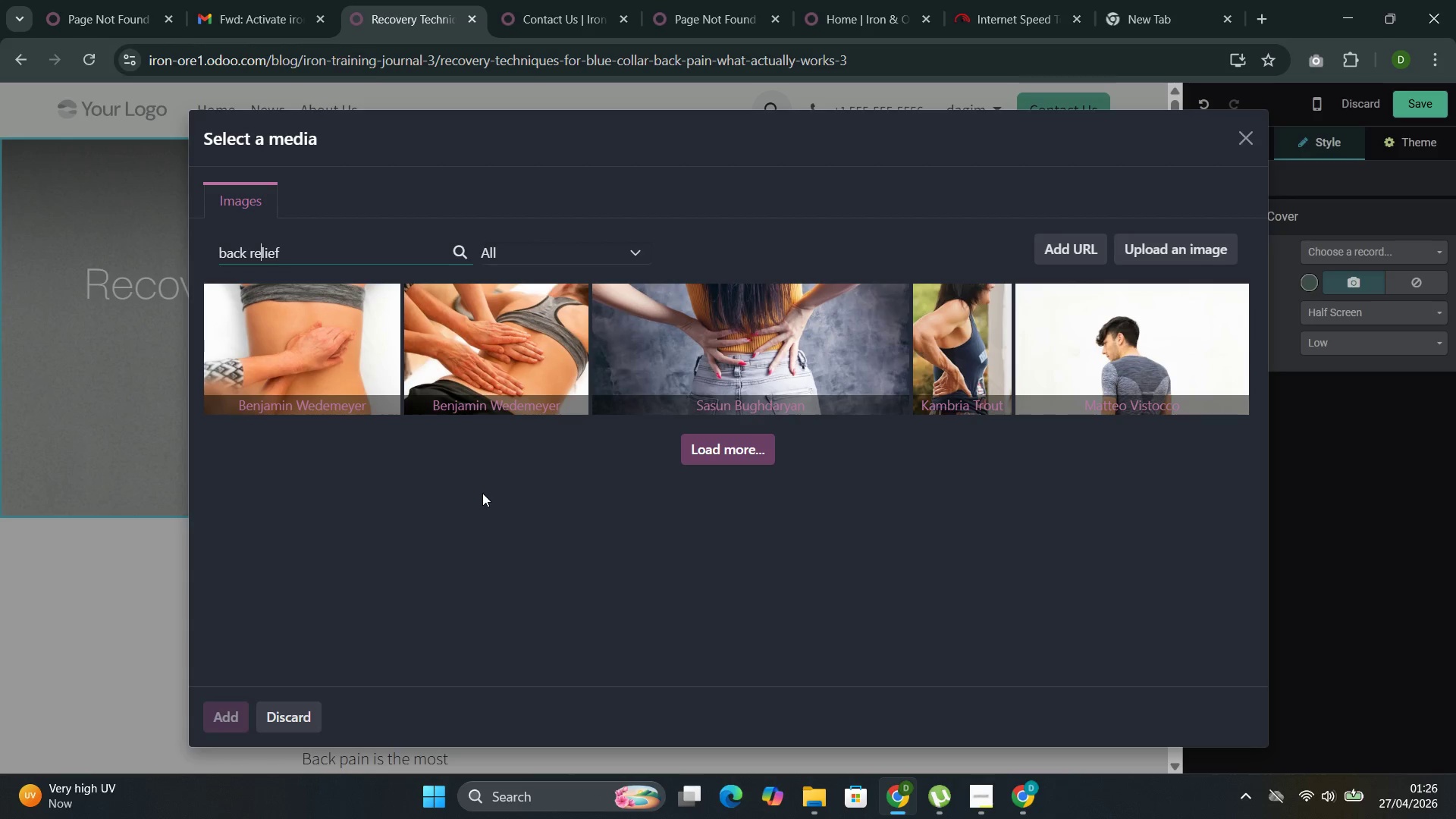 
key(ArrowRight)
 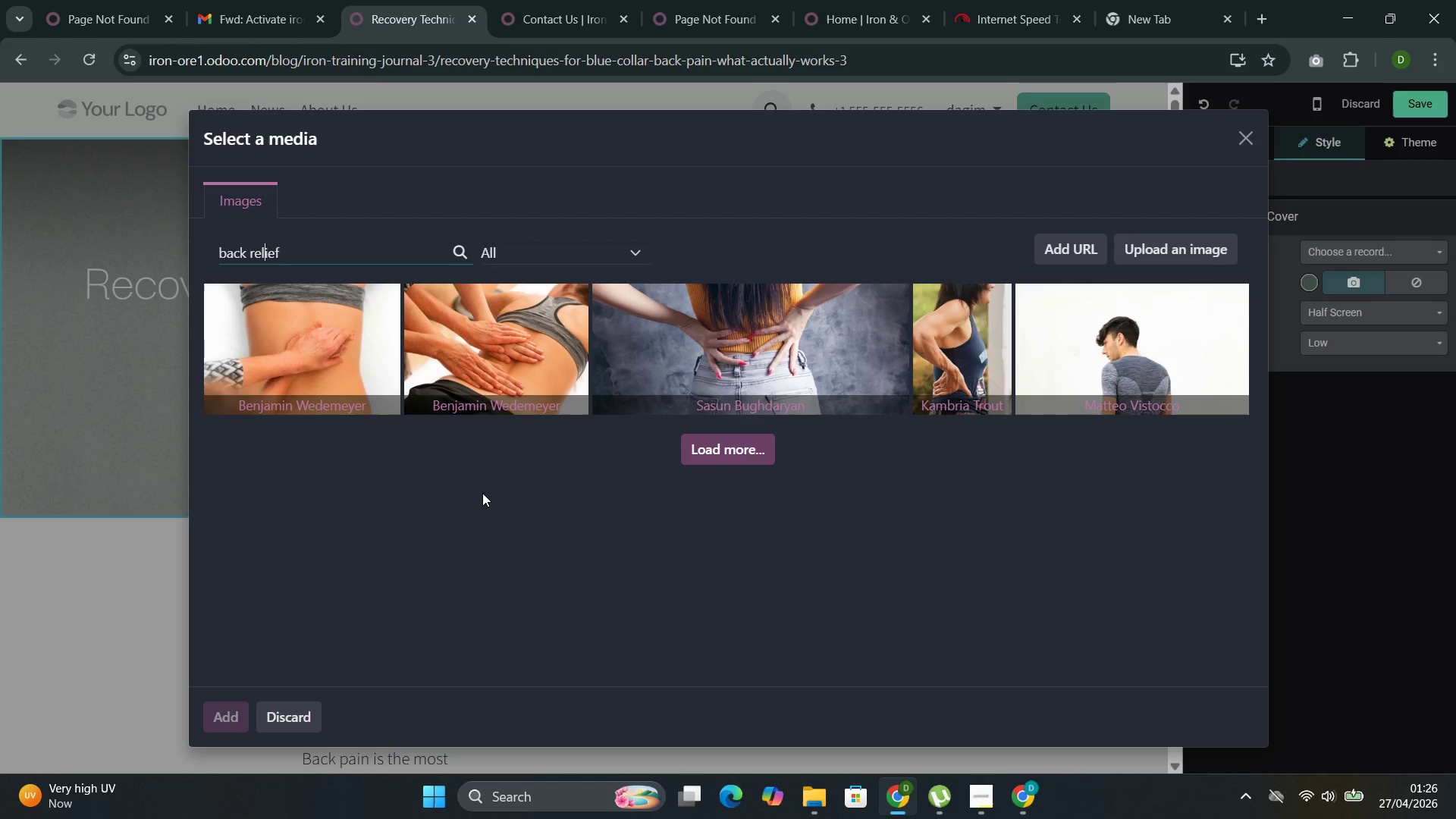 
key(ArrowRight)
 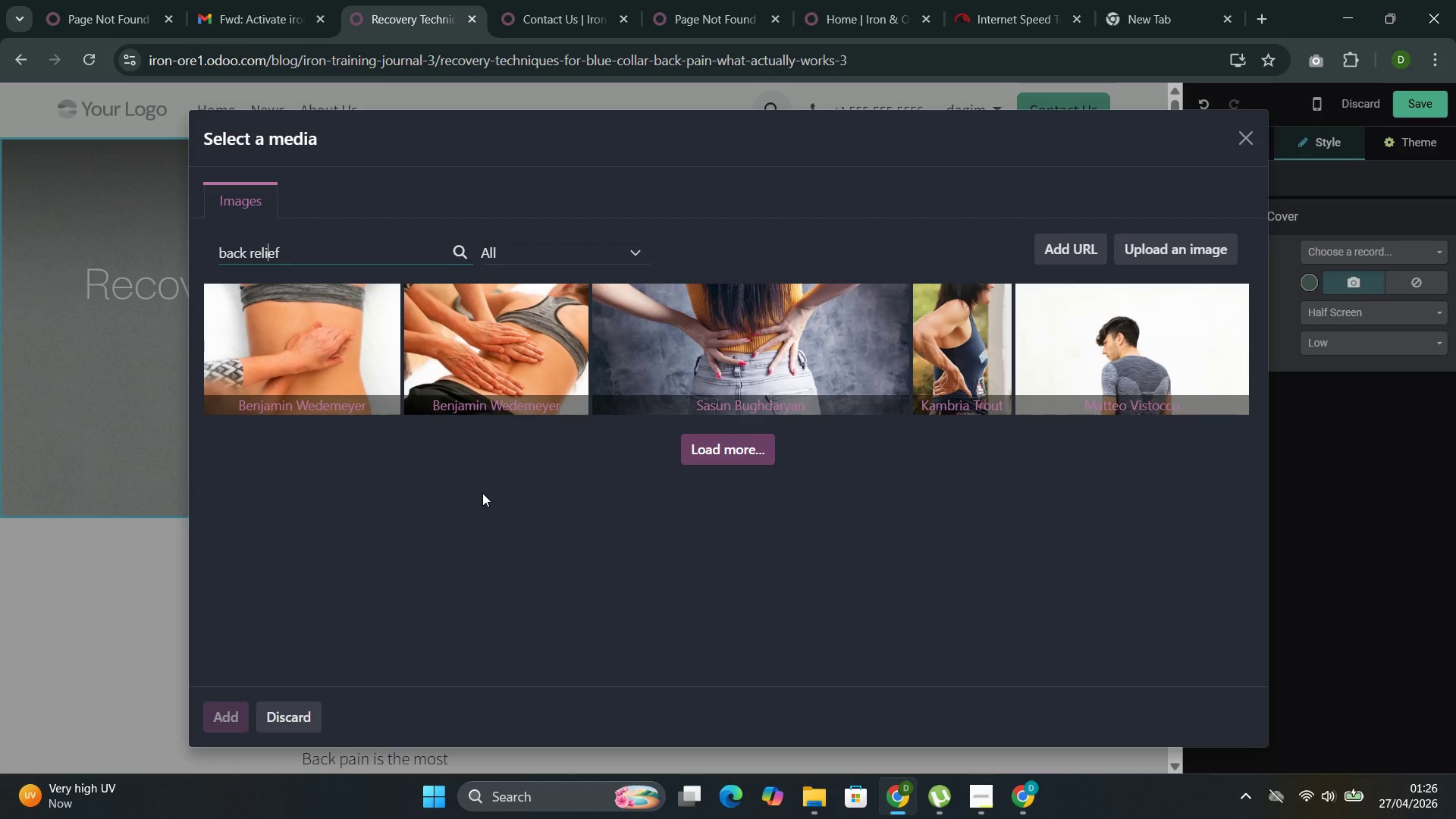 
key(ArrowRight)
 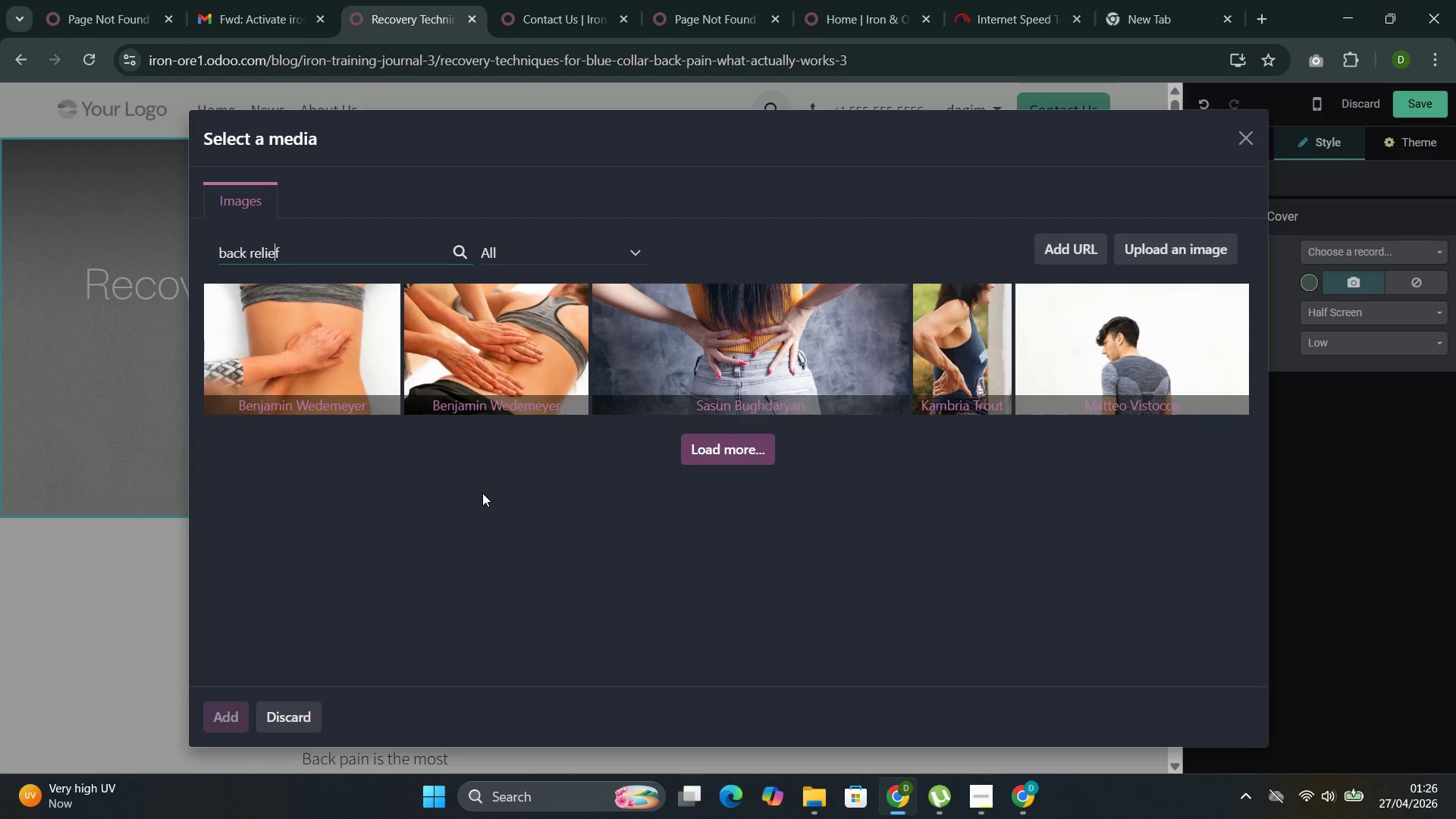 
key(ArrowRight)
 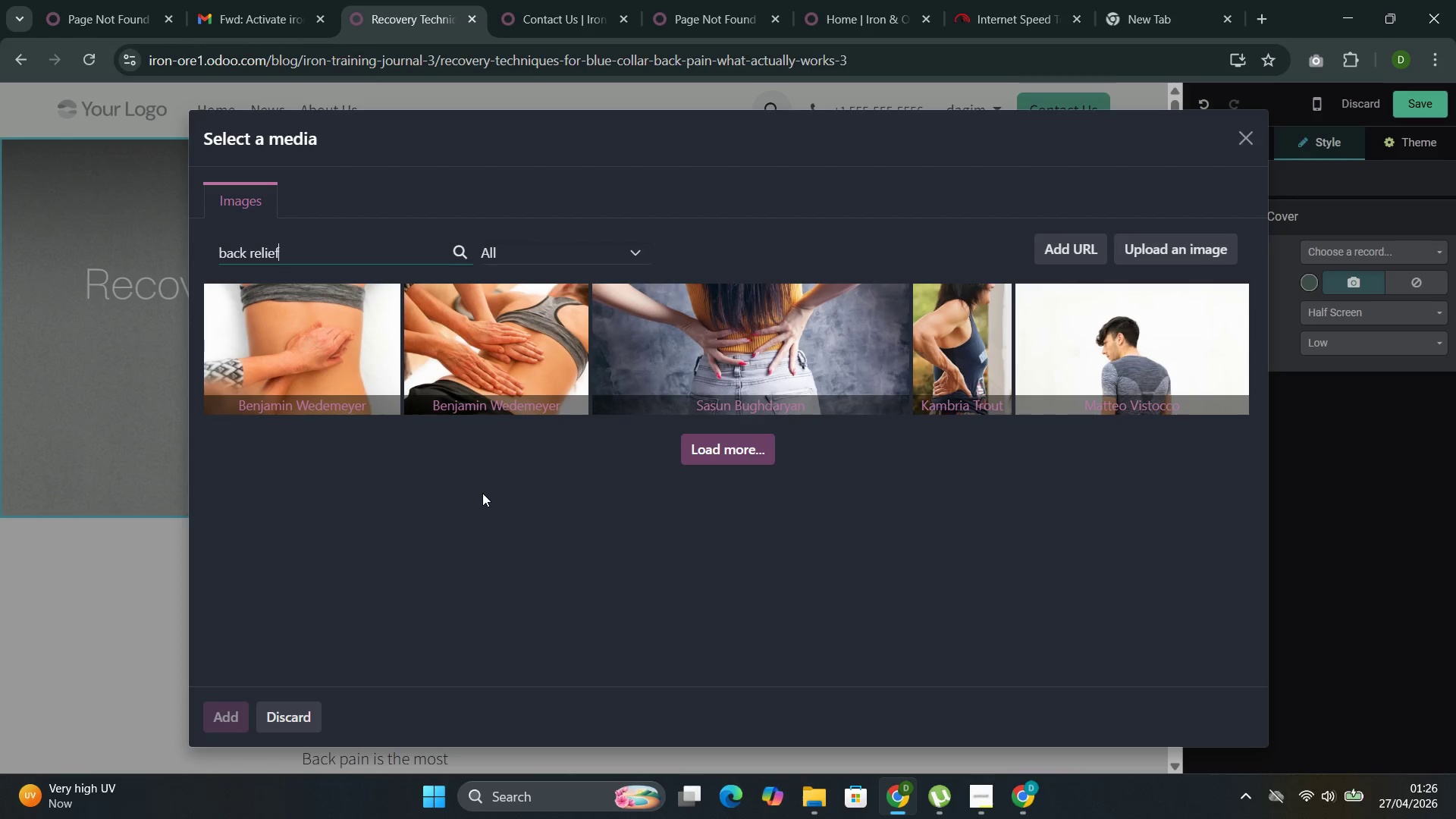 
key(ArrowRight)
 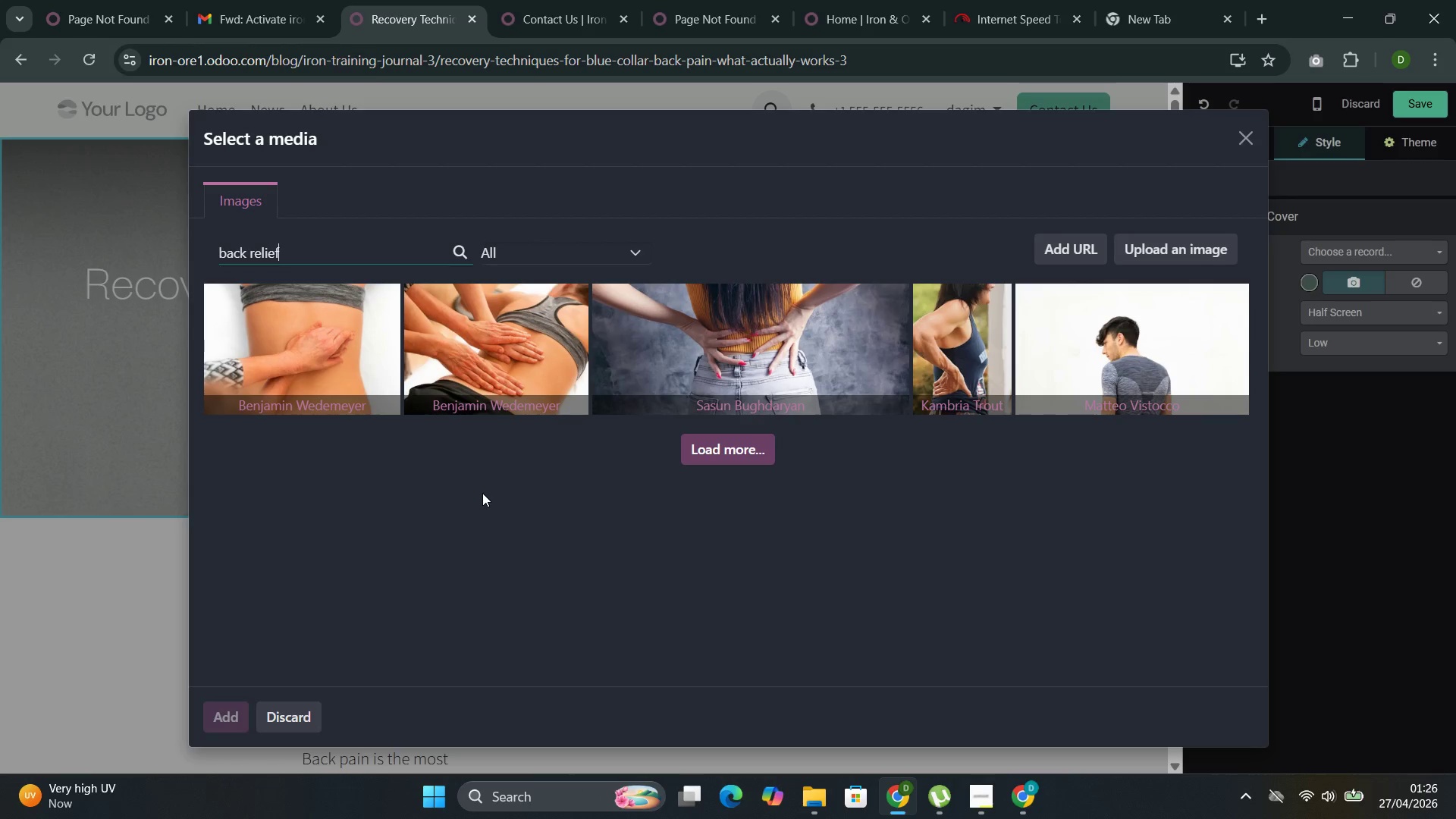 
key(Space)
 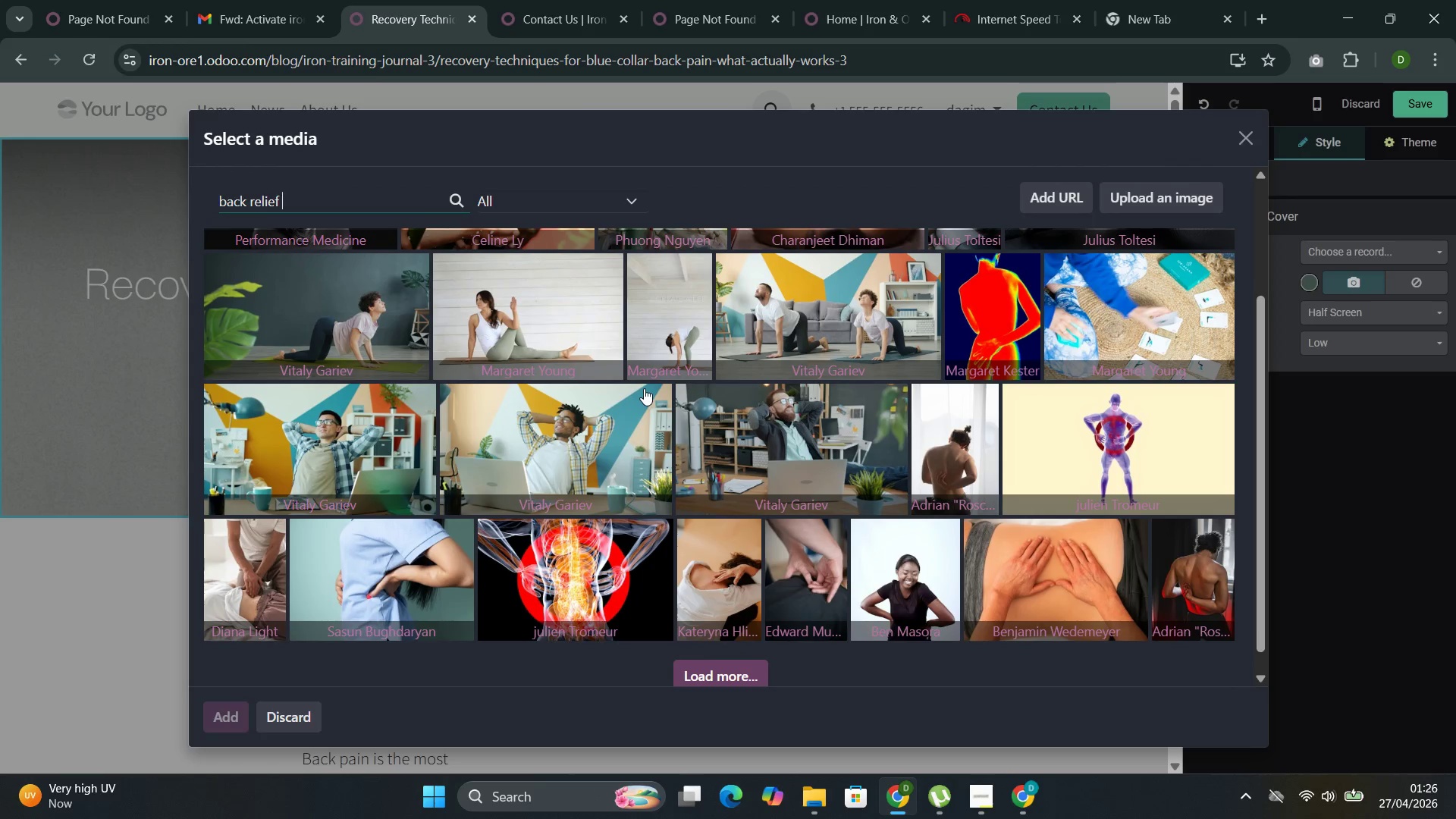 
wait(33.59)
 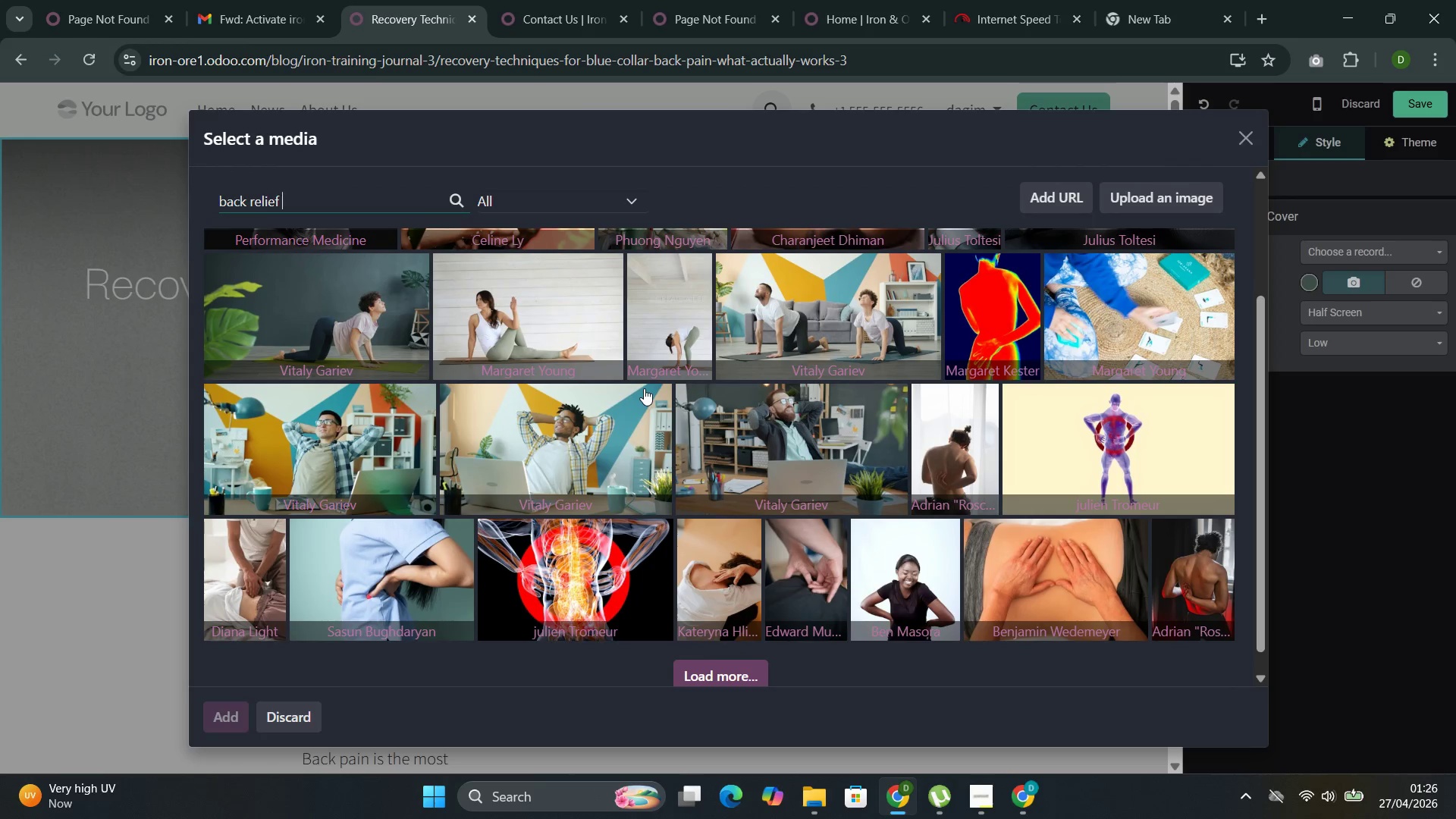 
left_click([1079, 435])
 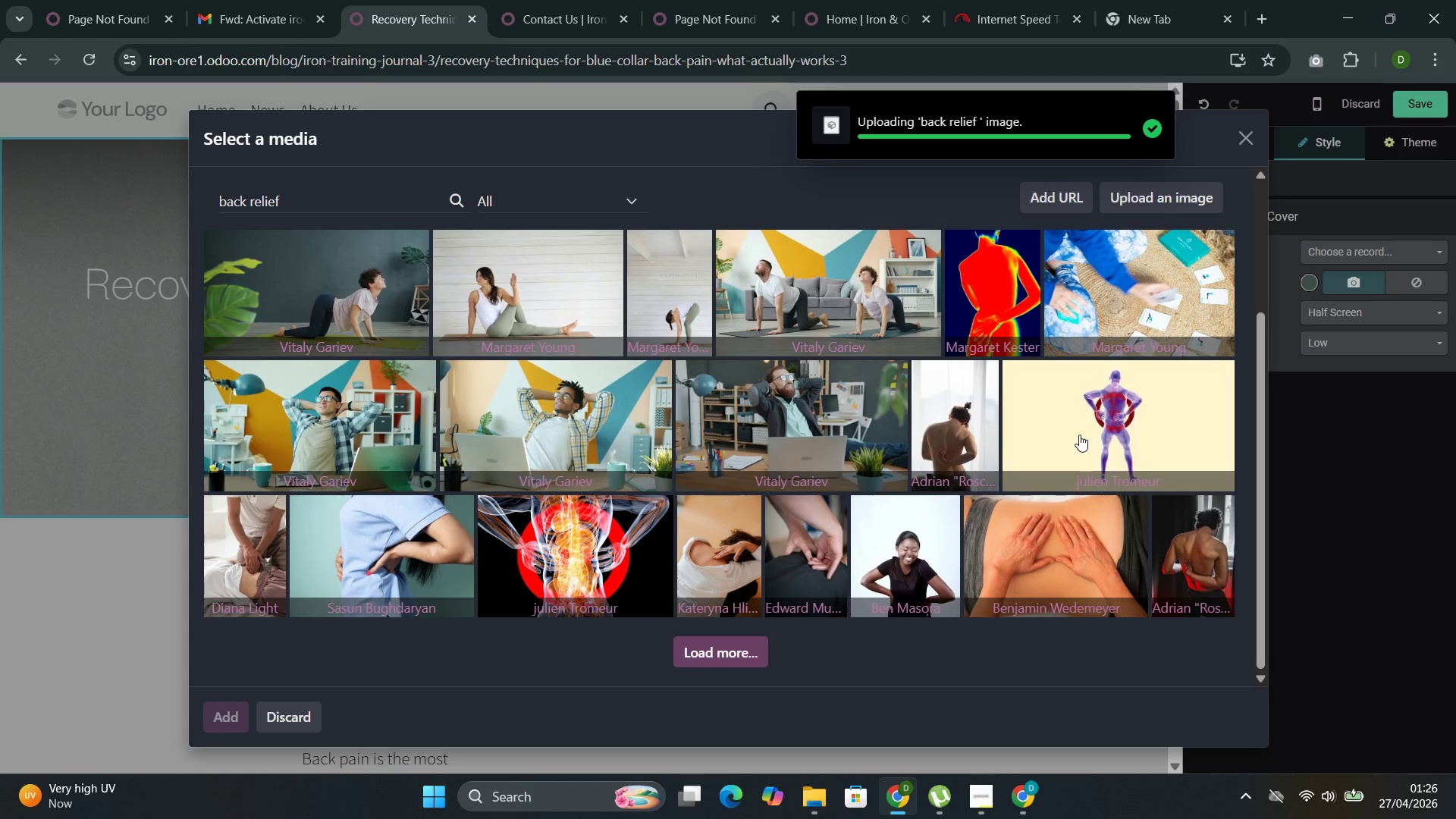 
wait(9.36)
 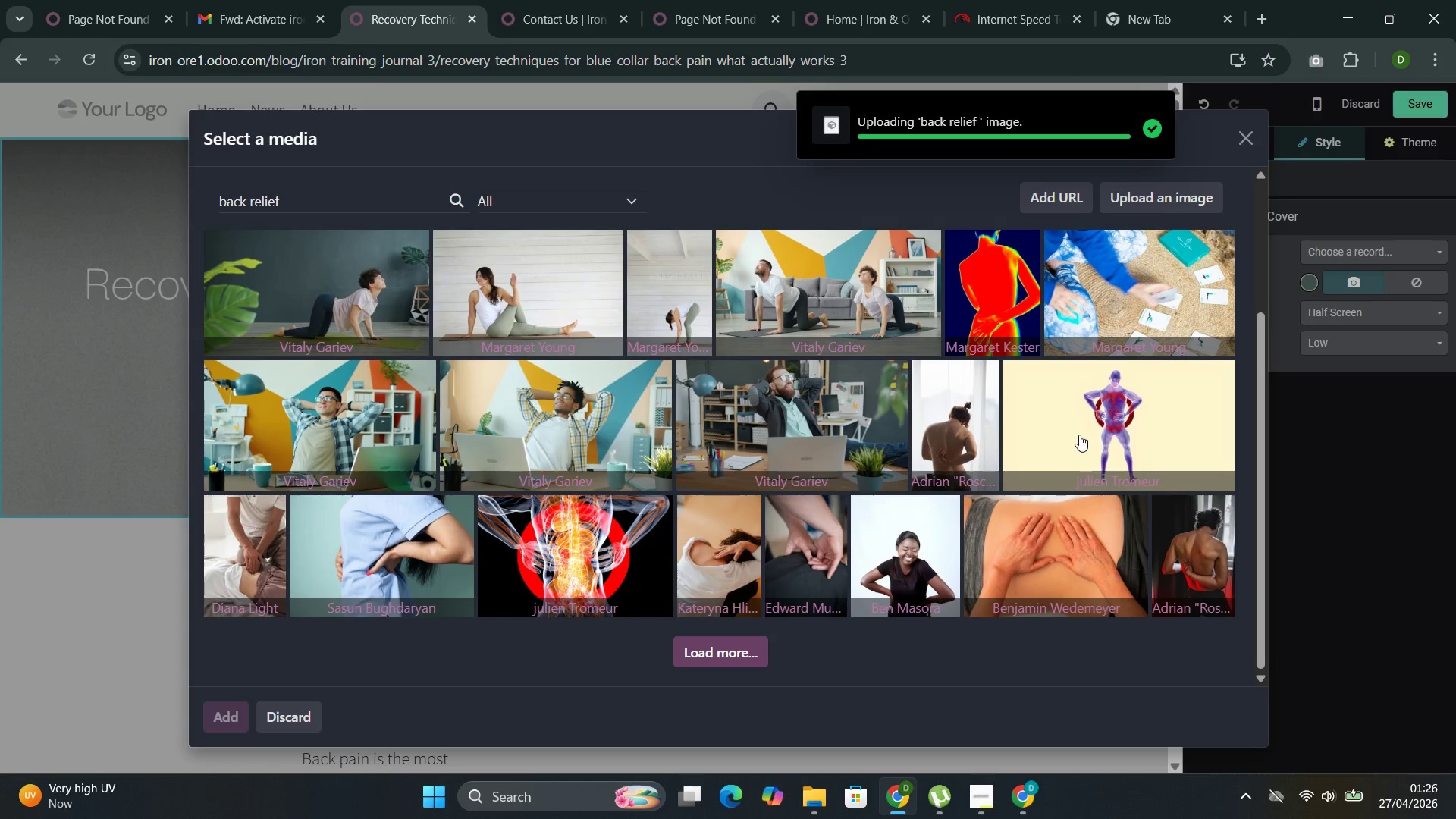 
left_click([726, 436])
 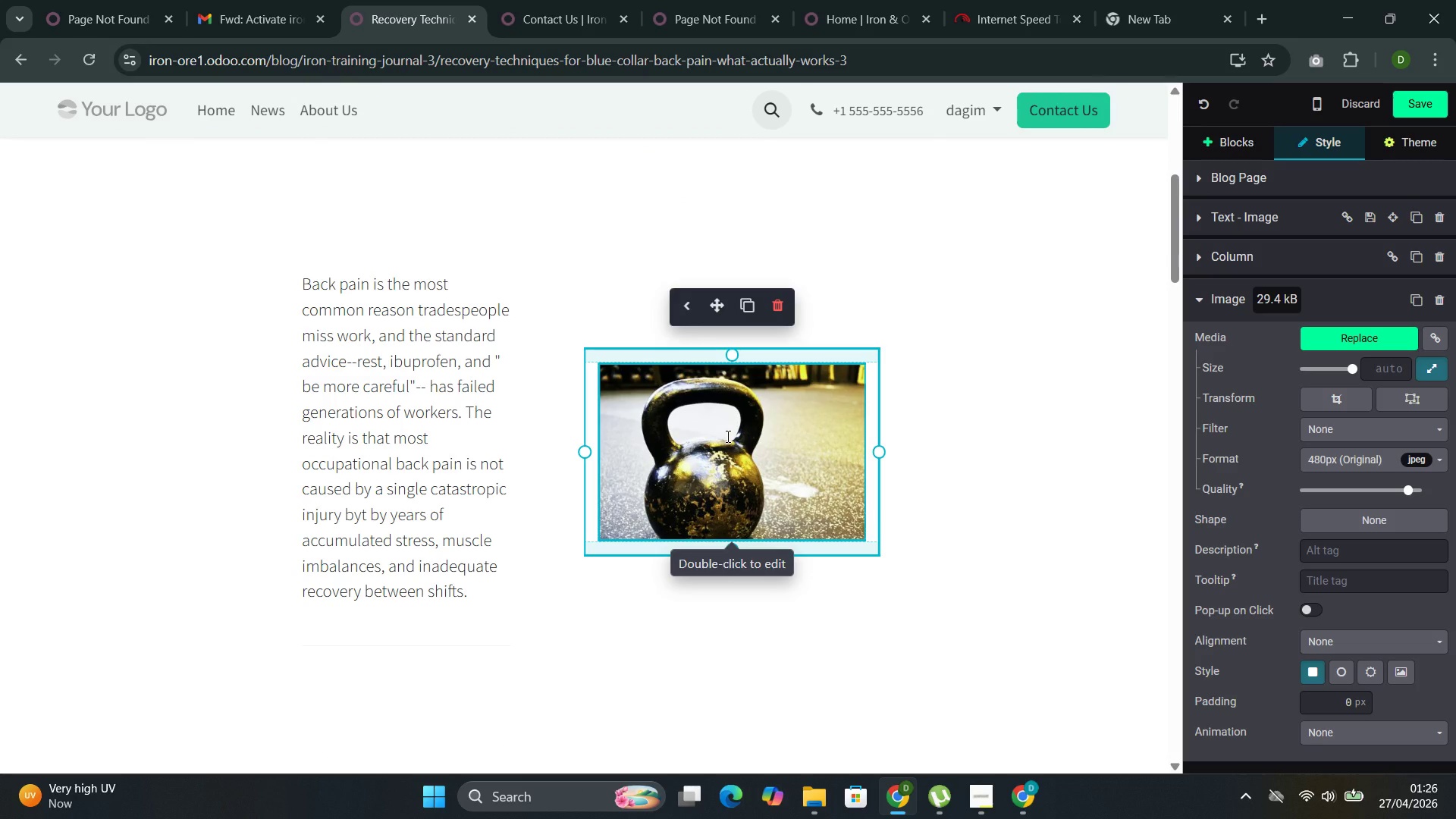 
double_click([726, 436])
 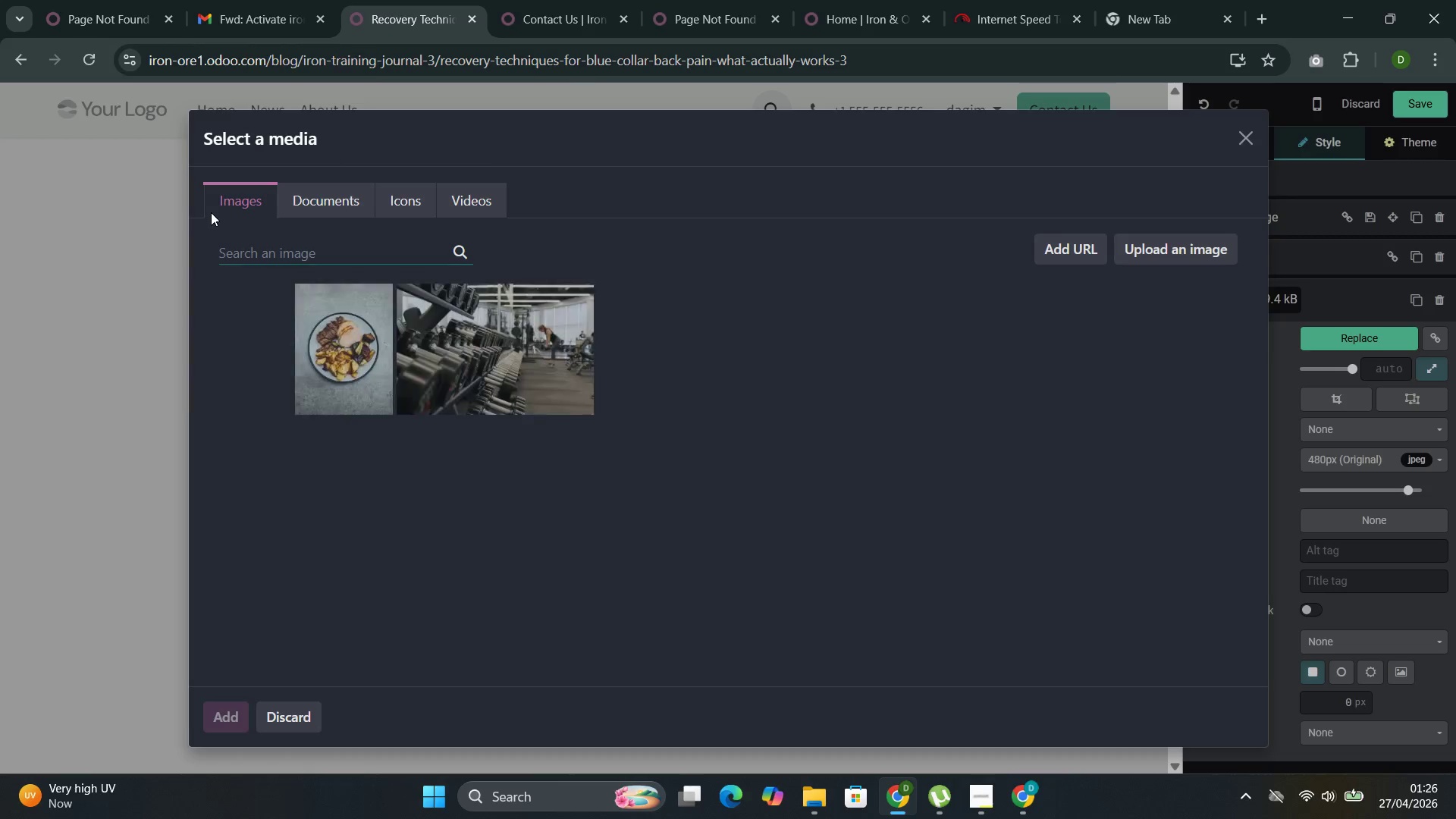 
left_click([280, 242])
 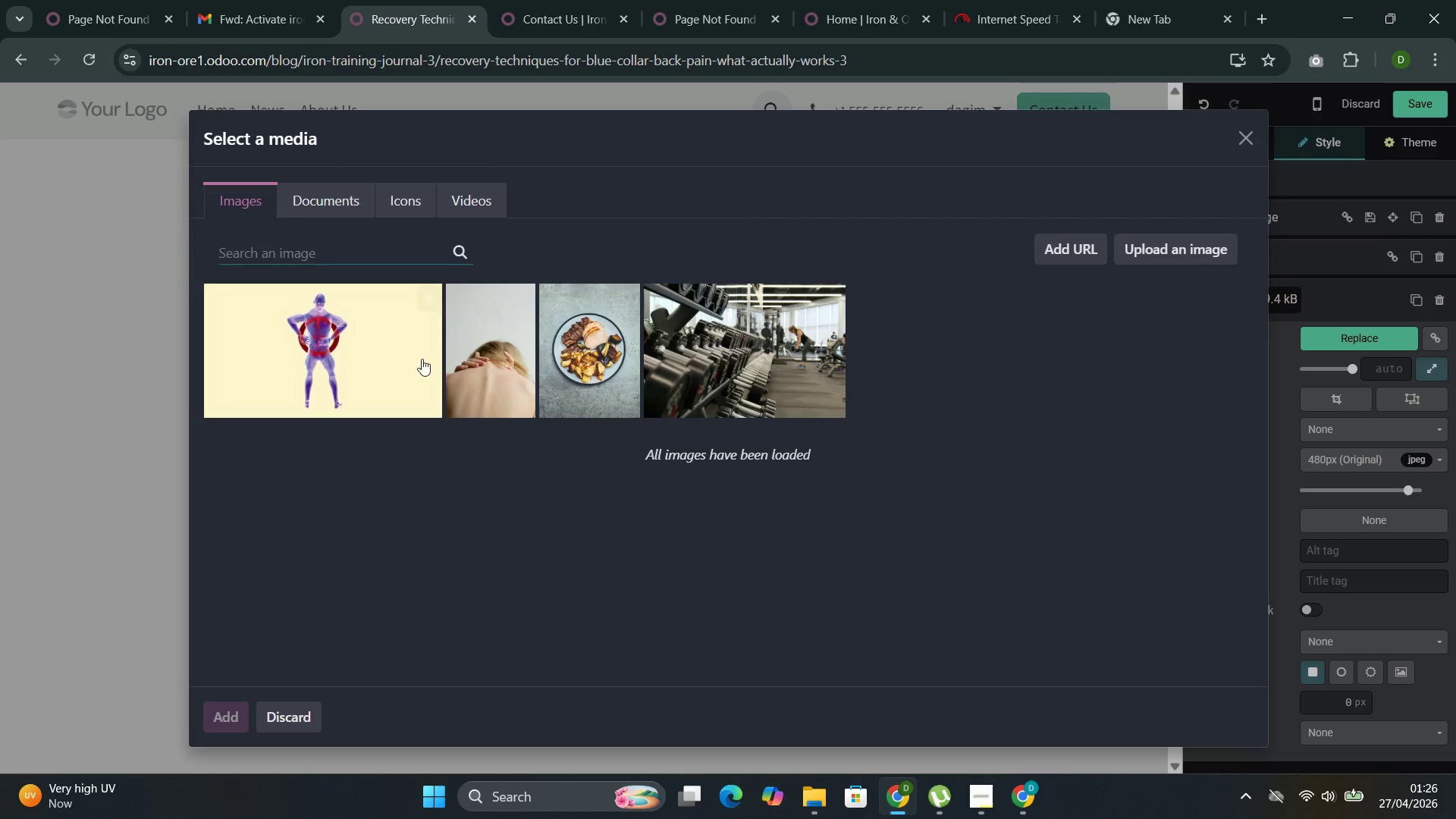 
left_click([484, 379])
 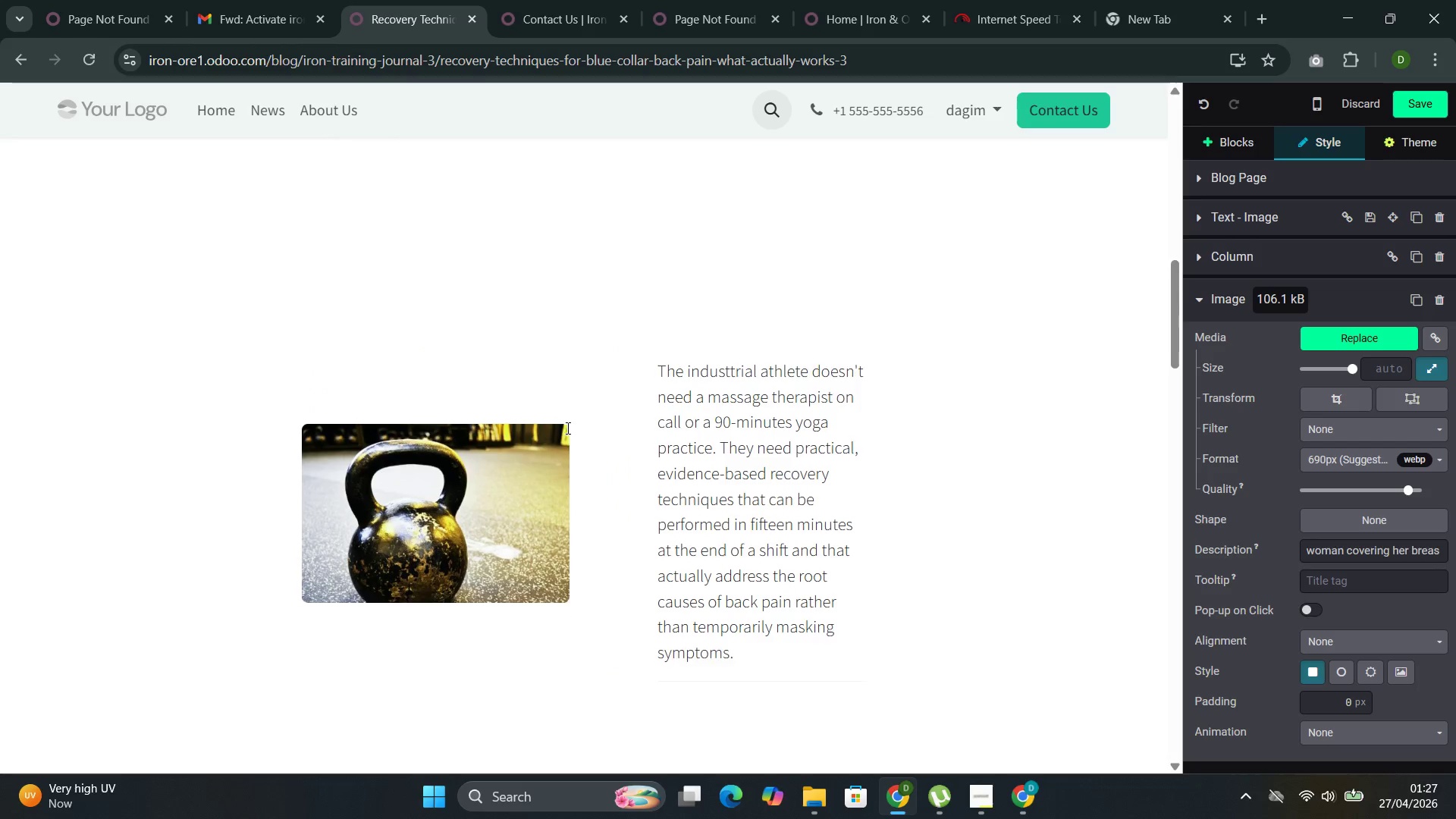 
double_click([460, 504])
 